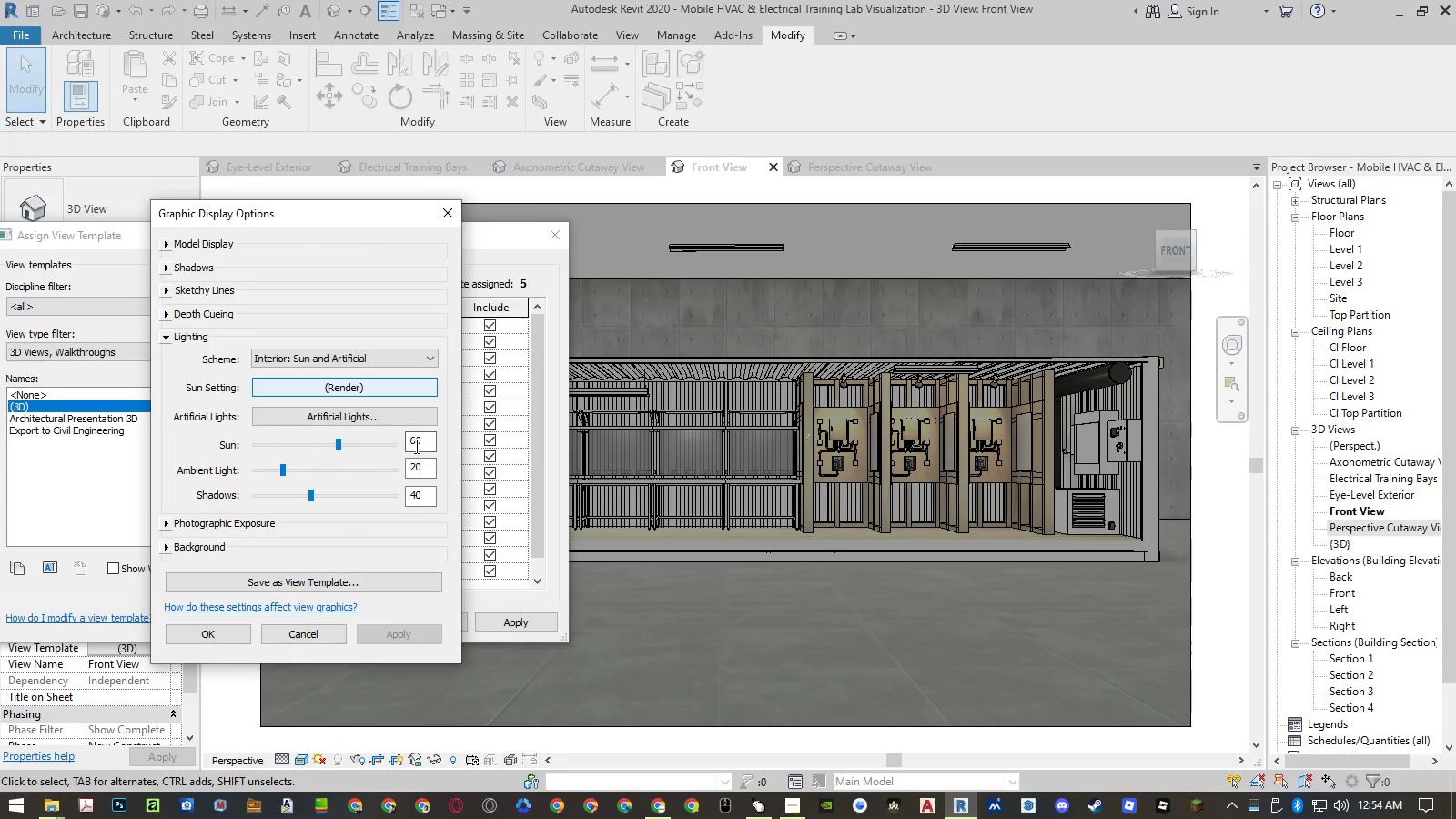 
double_click([416, 446])
 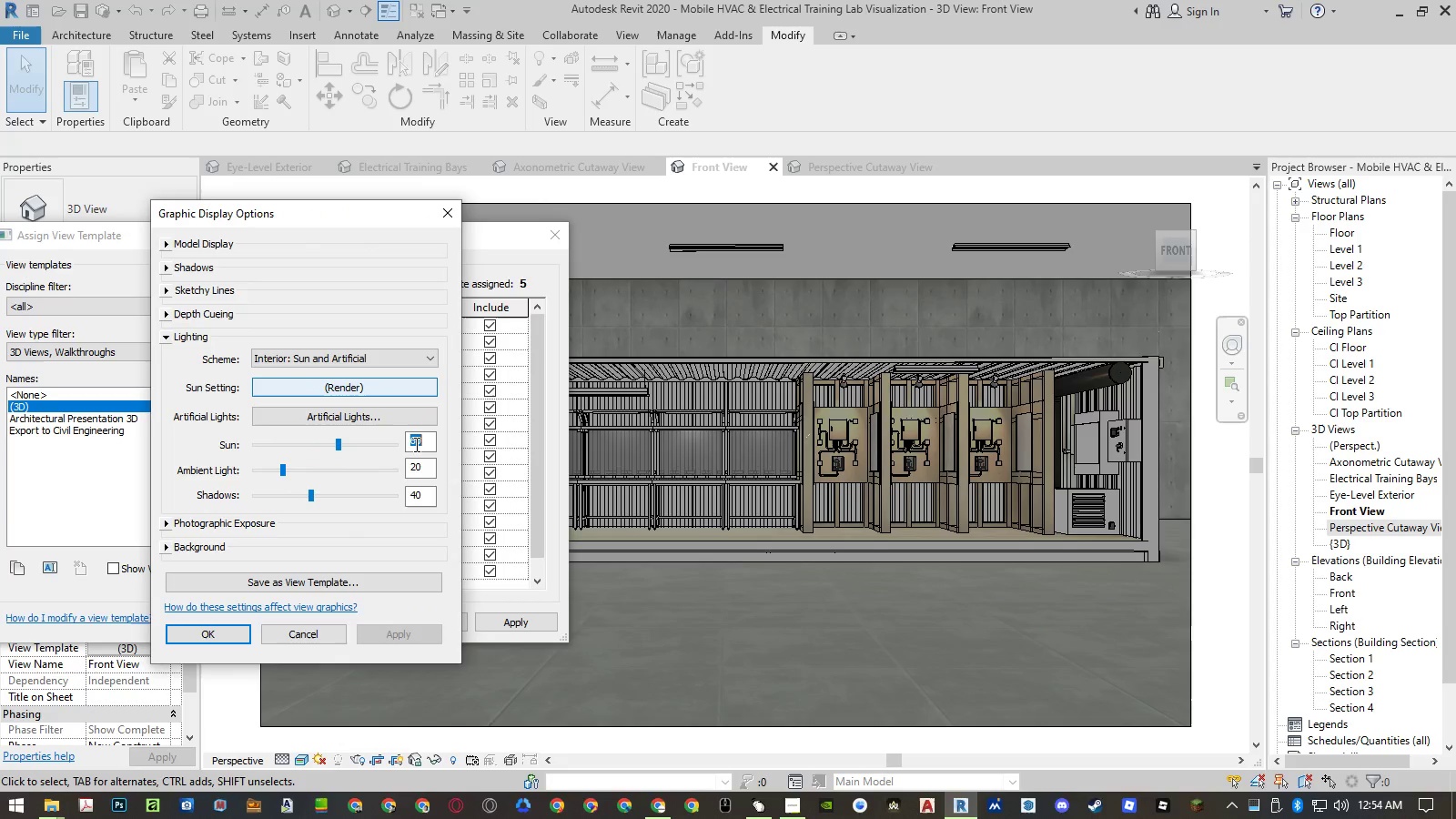 
key(Numpad8)
 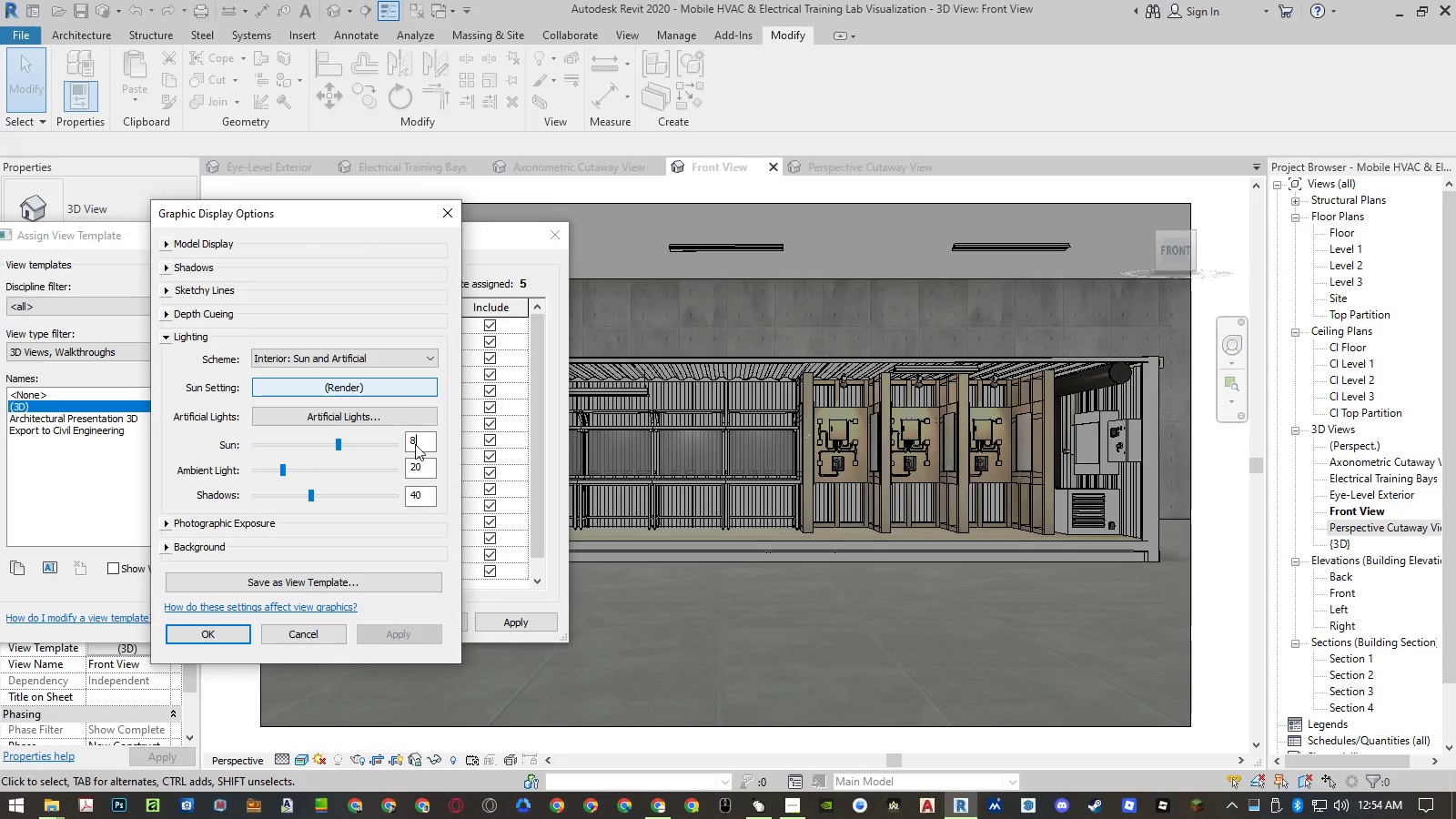 
key(Numpad0)
 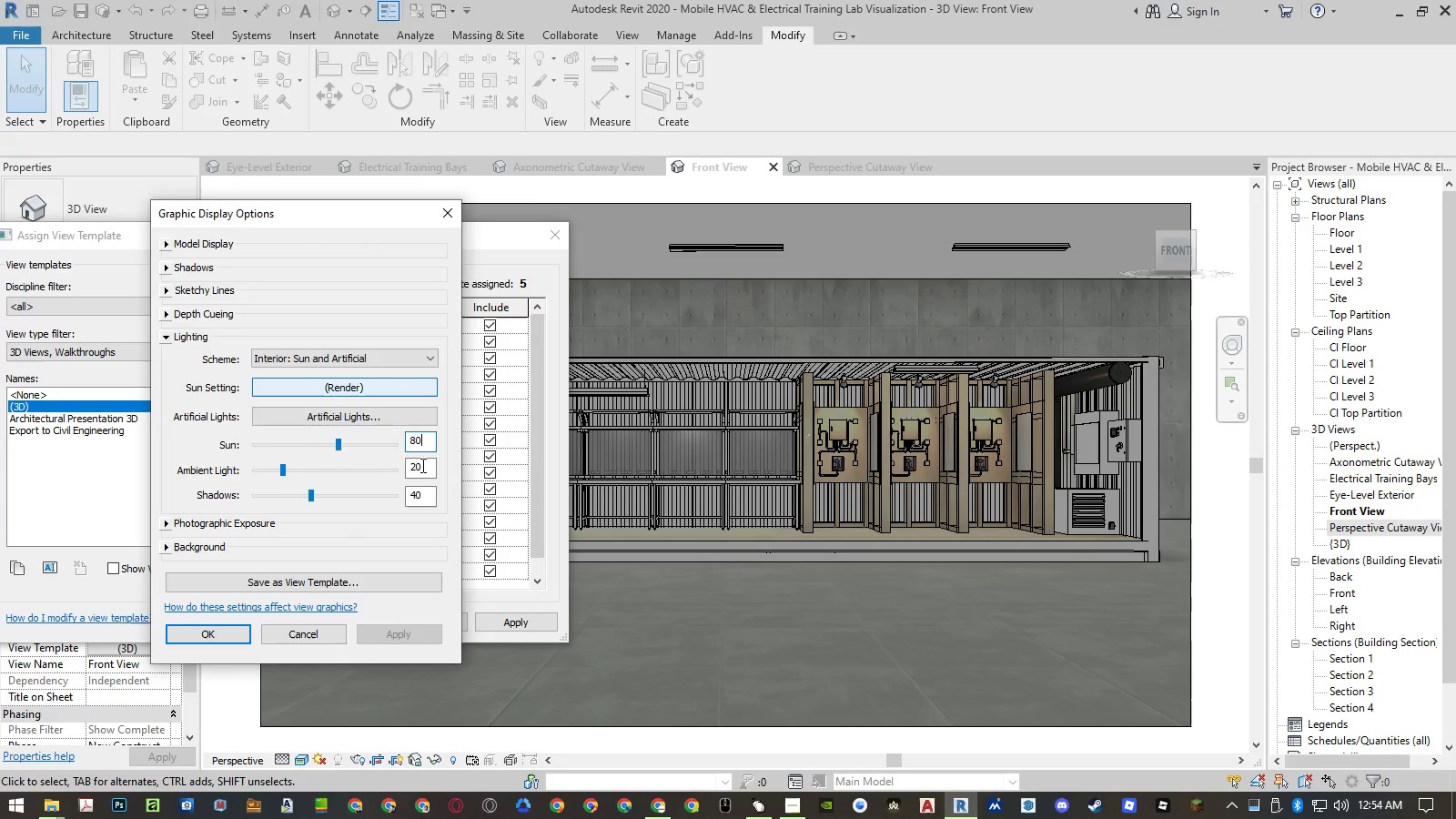 
left_click([421, 465])
 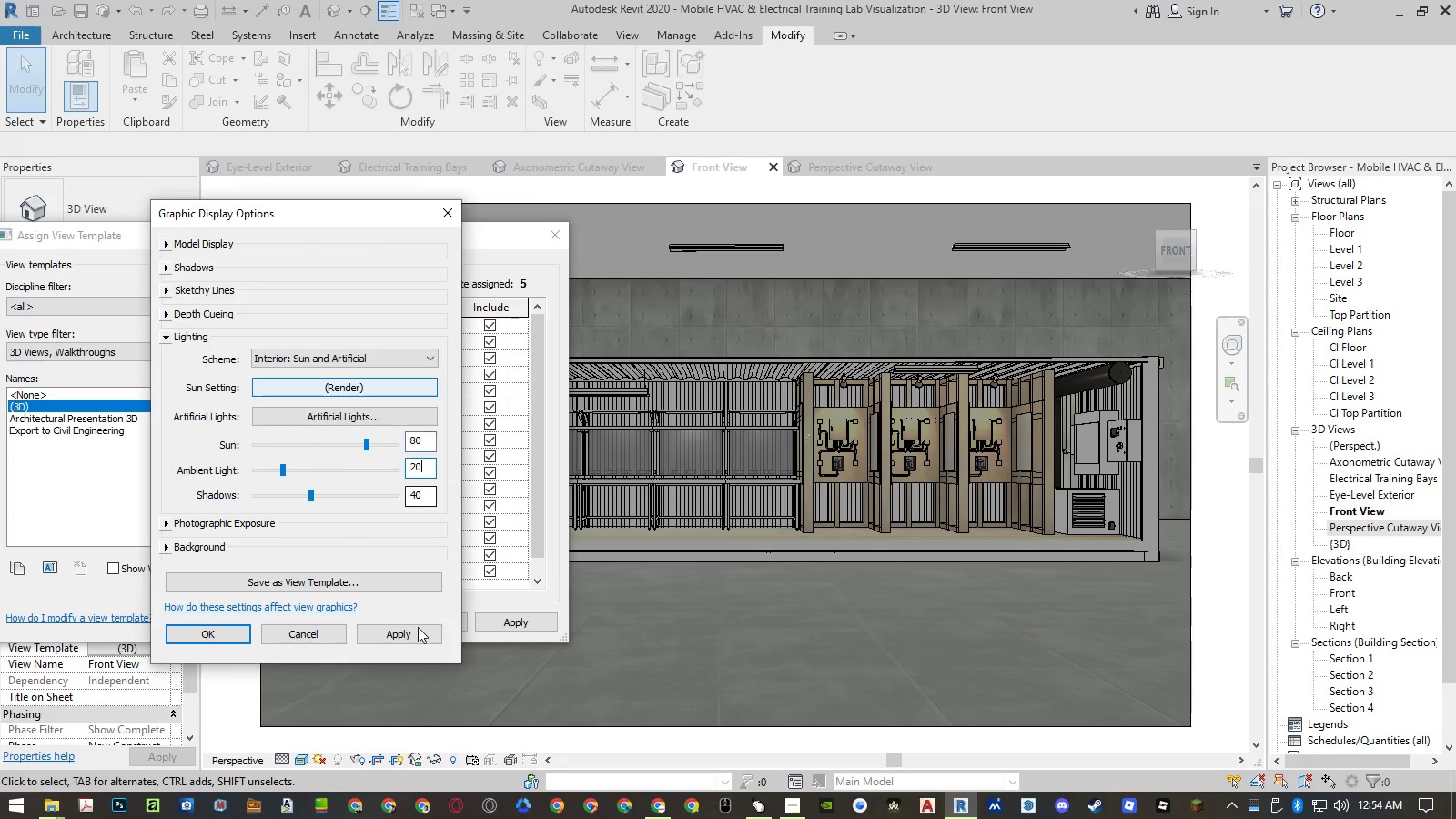 
left_click([417, 632])
 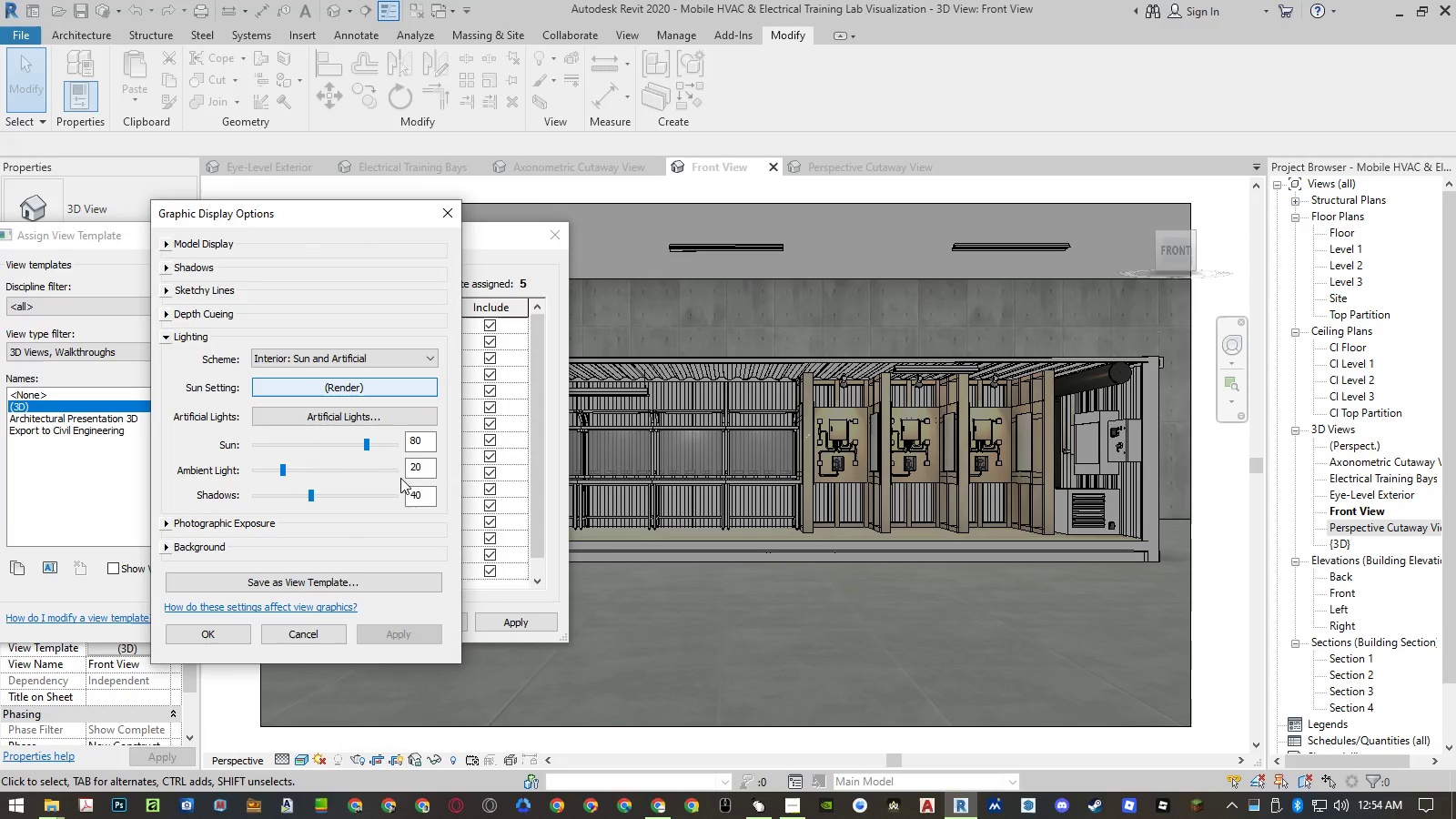 
double_click([423, 440])
 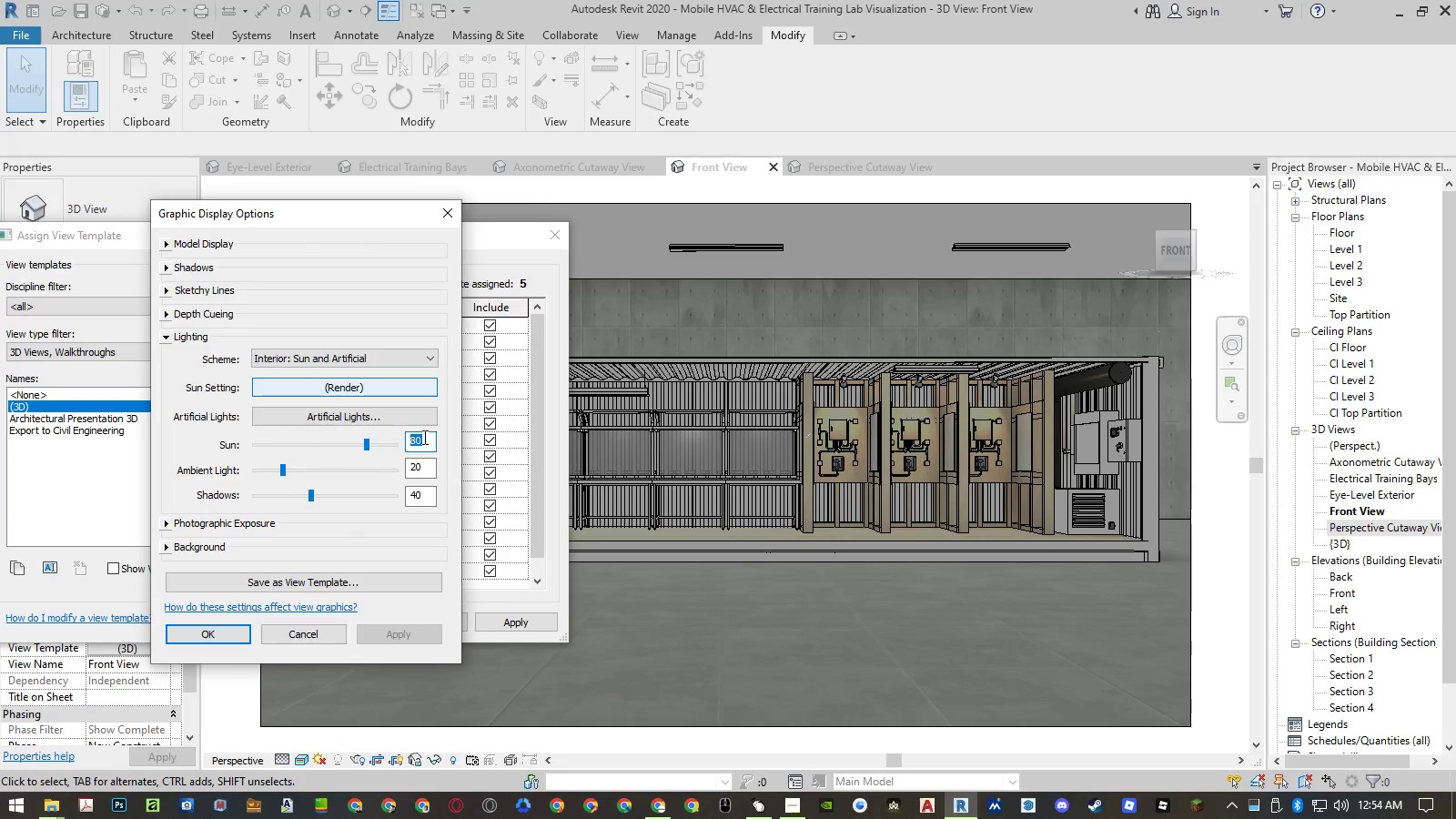 
key(Numpad6)
 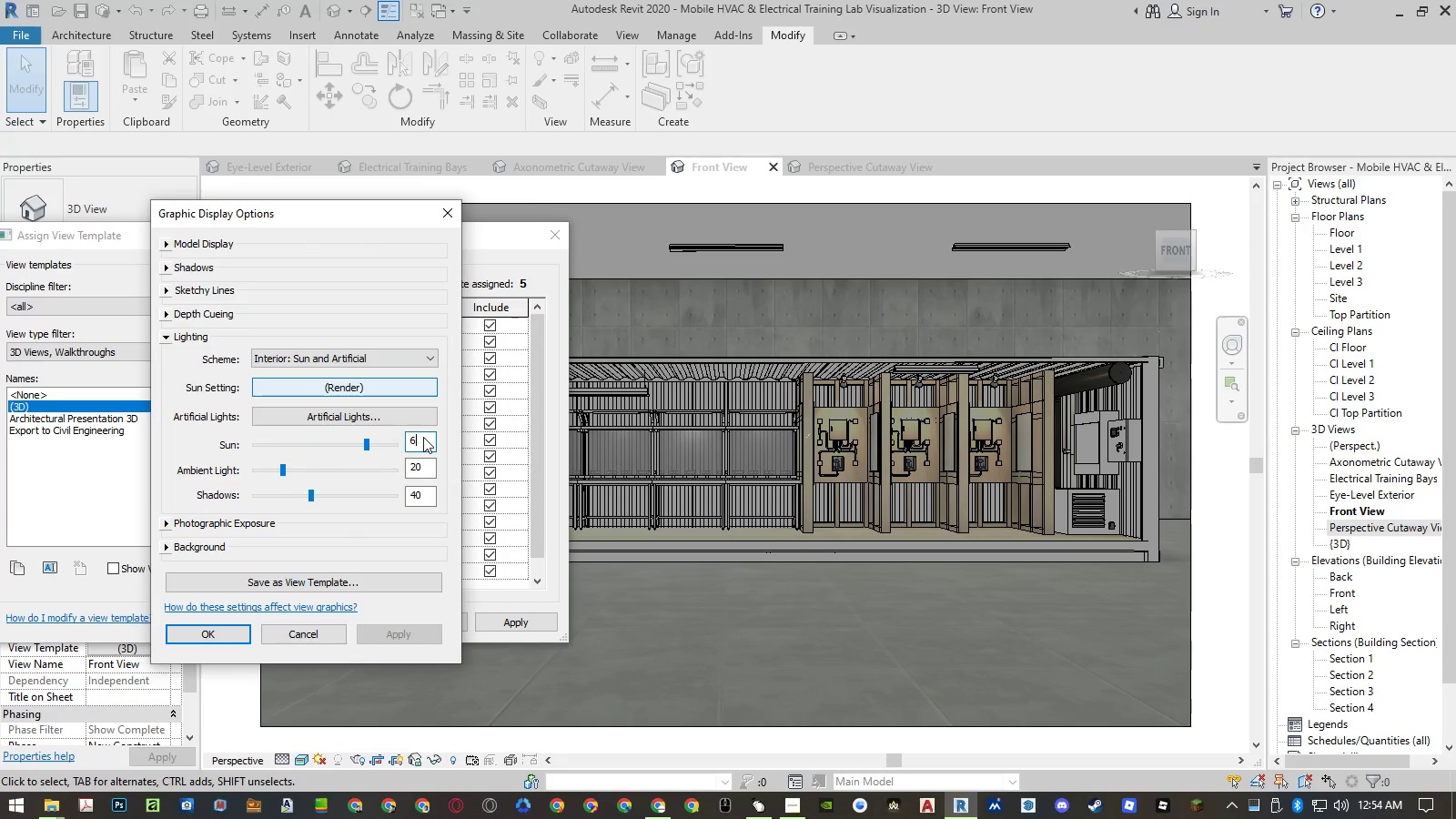 
key(Numpad0)
 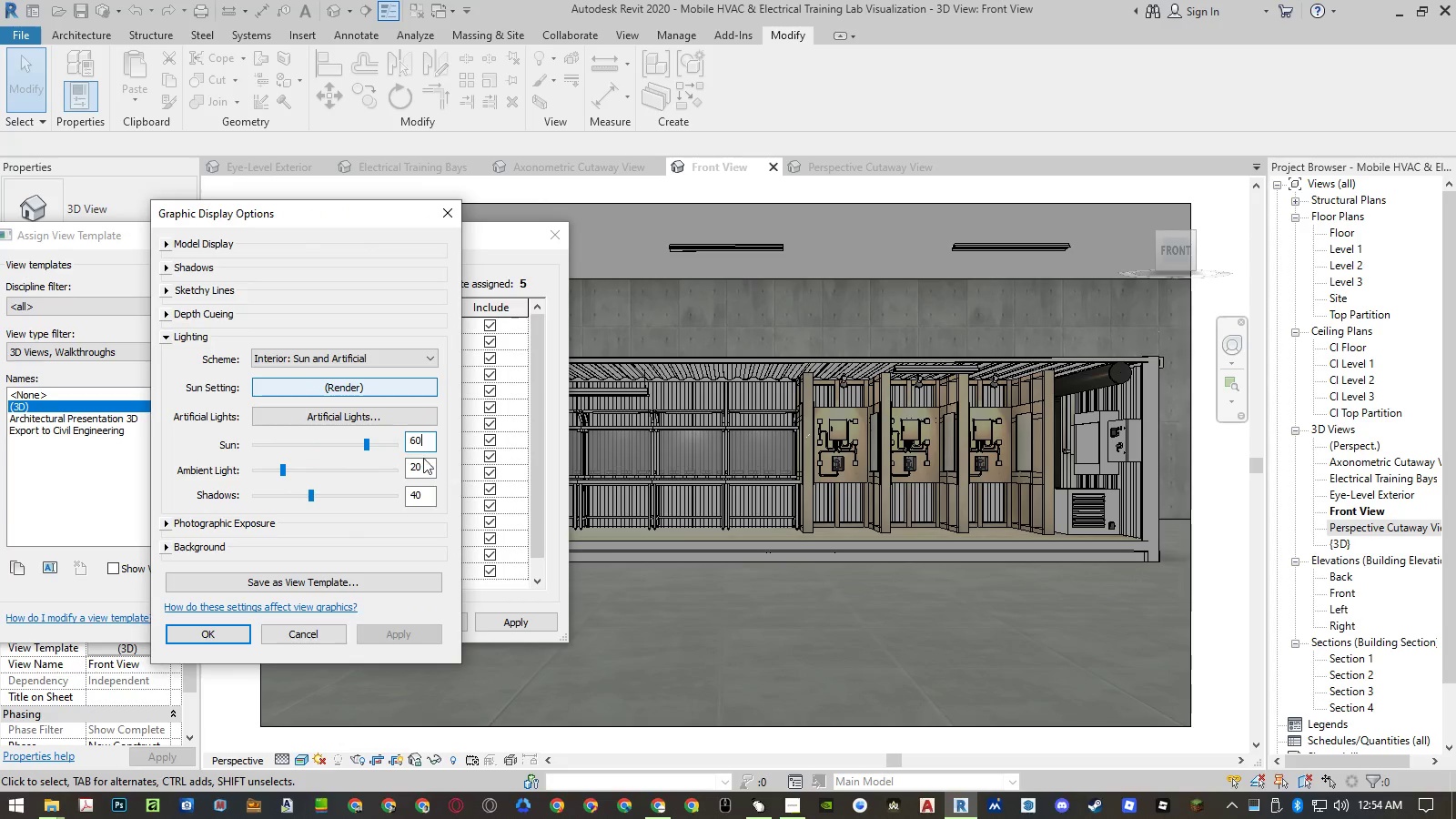 
left_click([423, 466])
 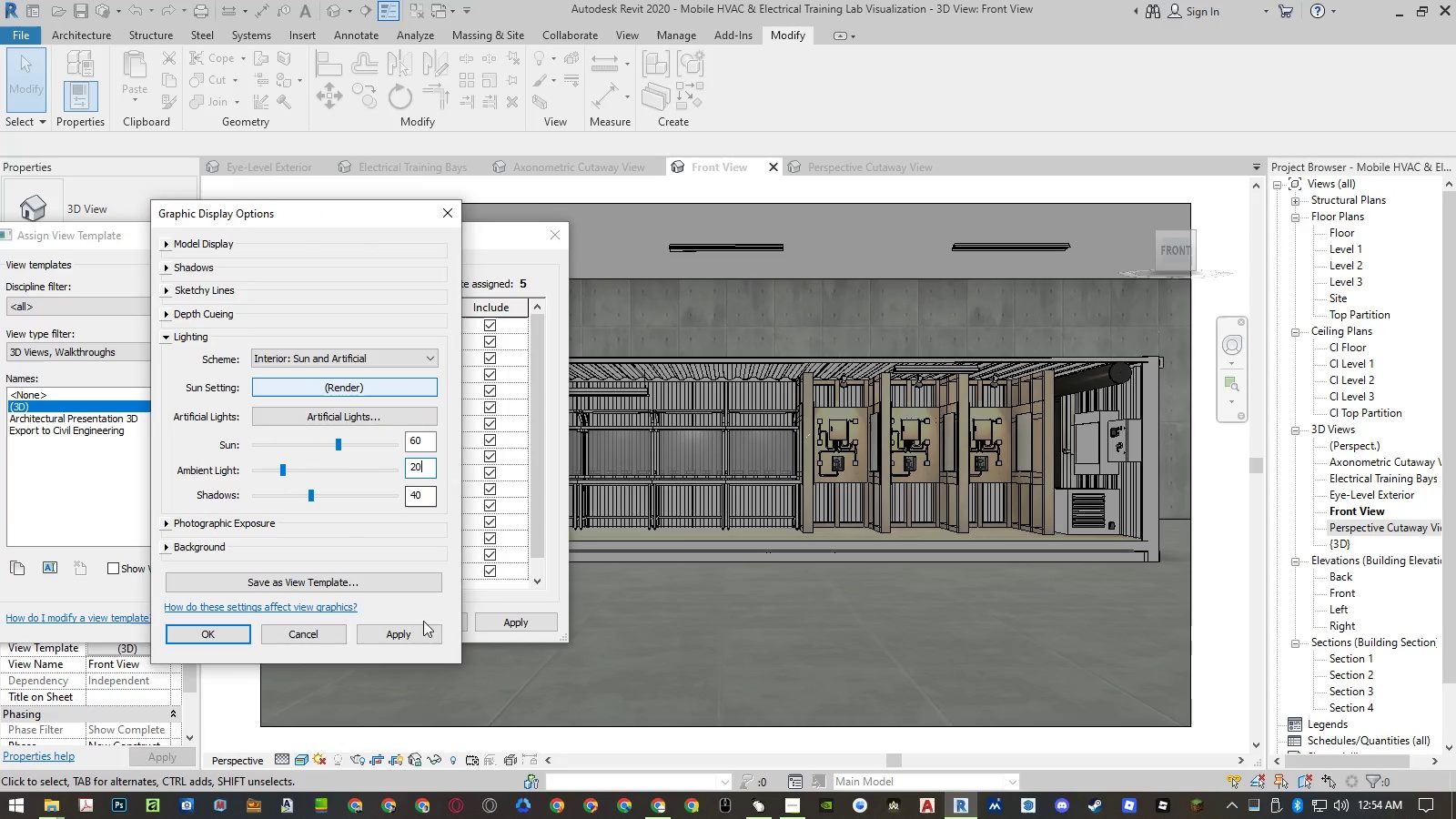 
left_click([421, 632])
 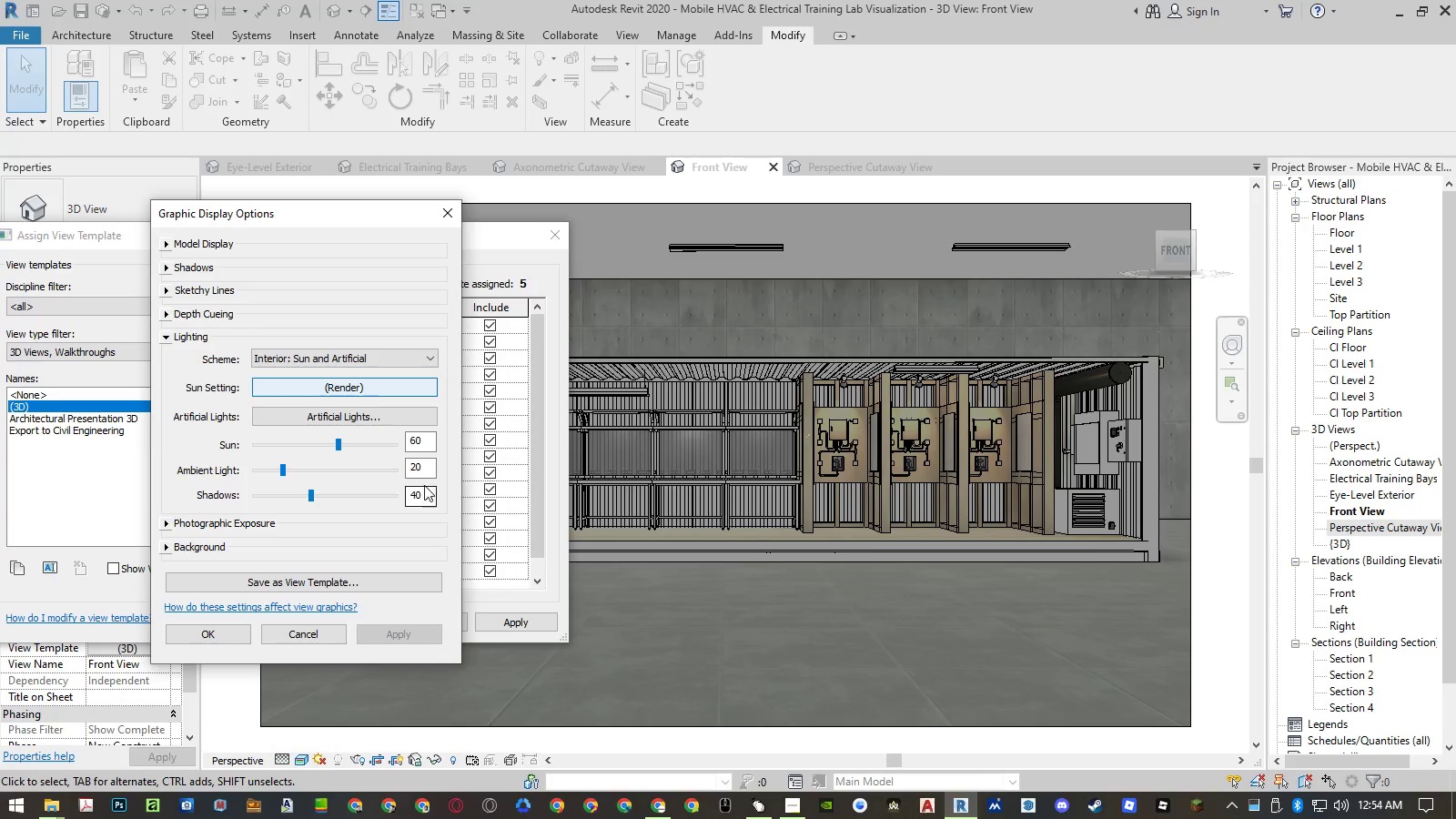 
double_click([428, 442])
 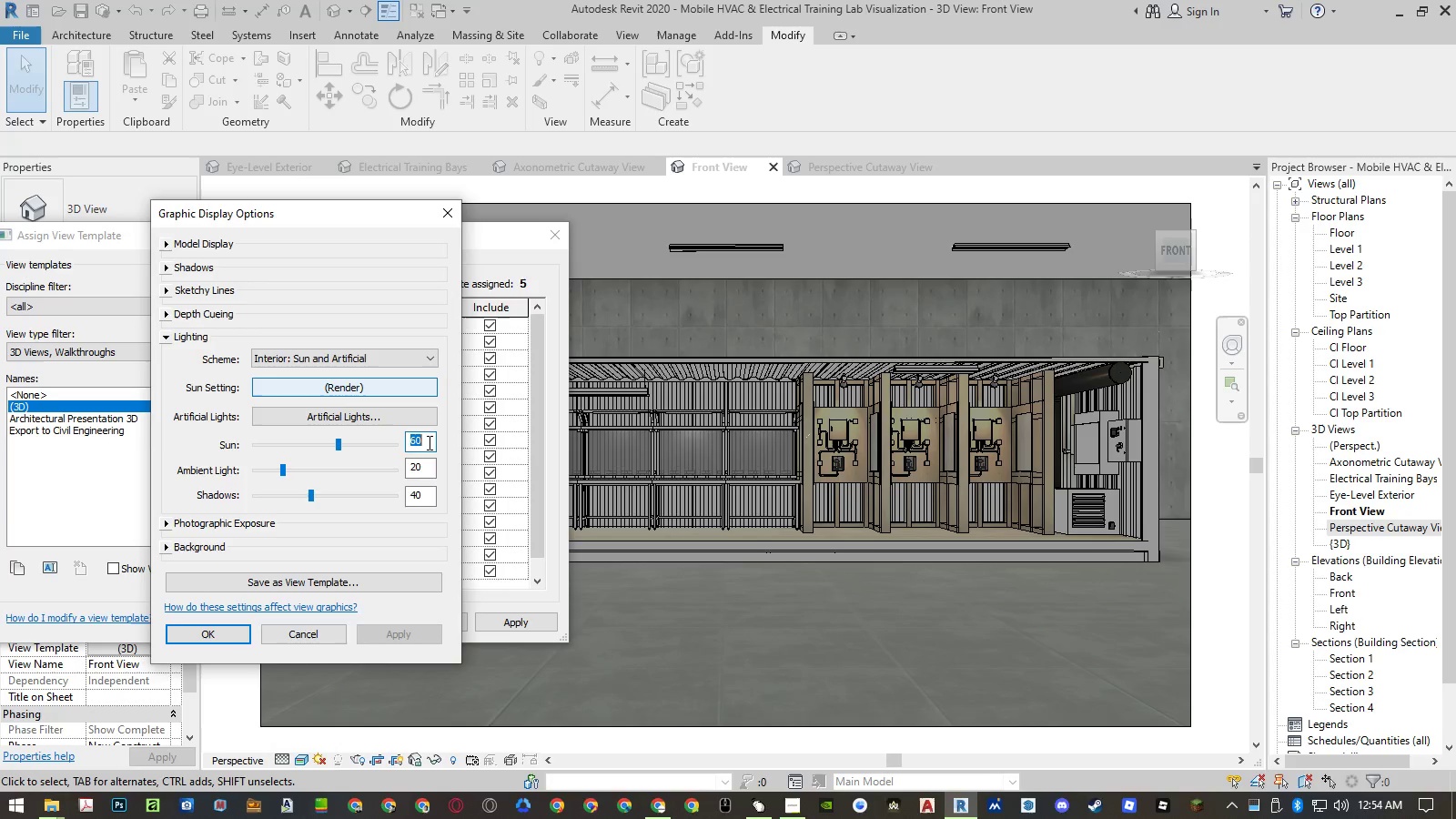 
key(Numpad4)
 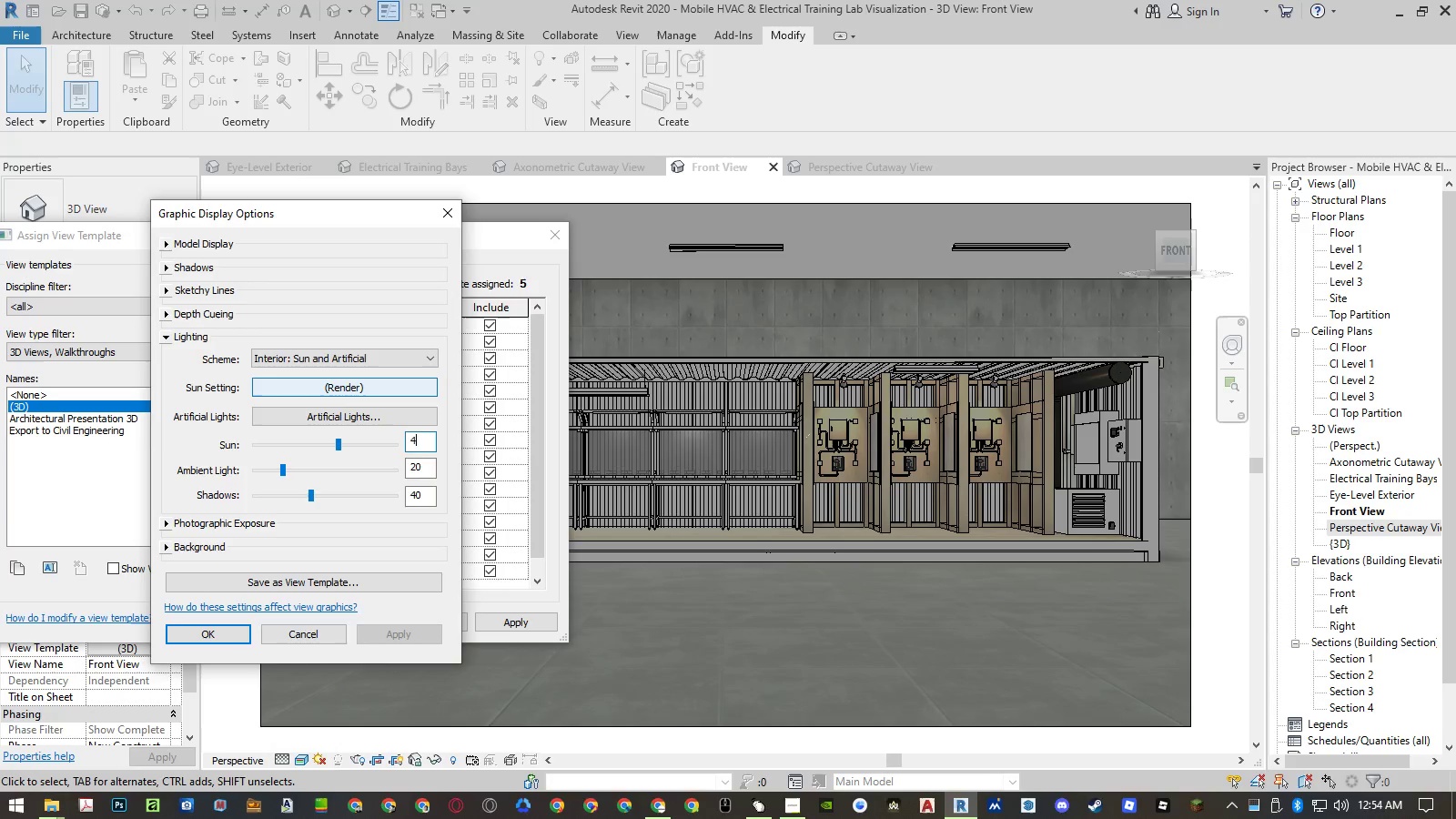 
key(Numpad0)
 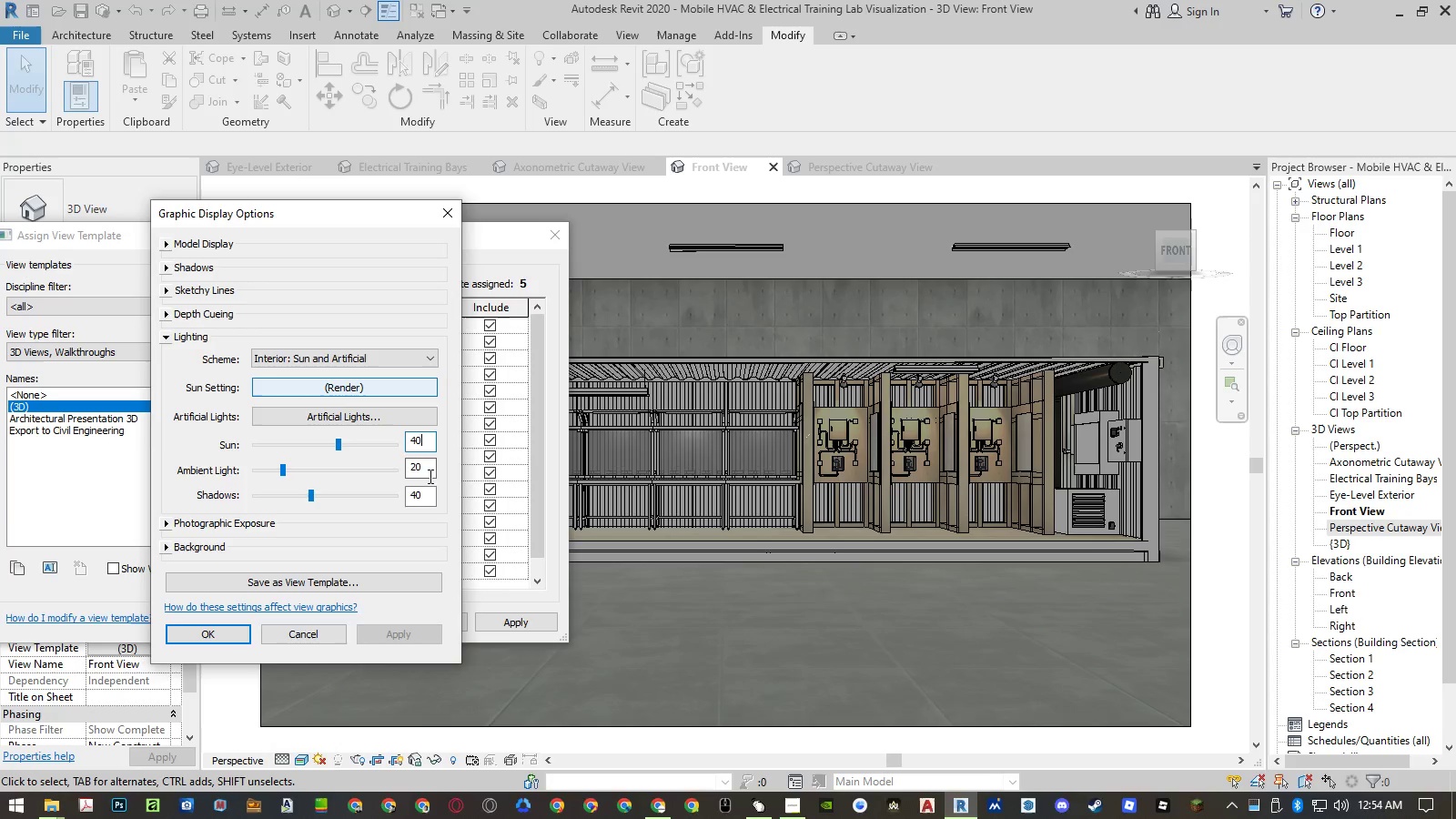 
left_click([430, 476])
 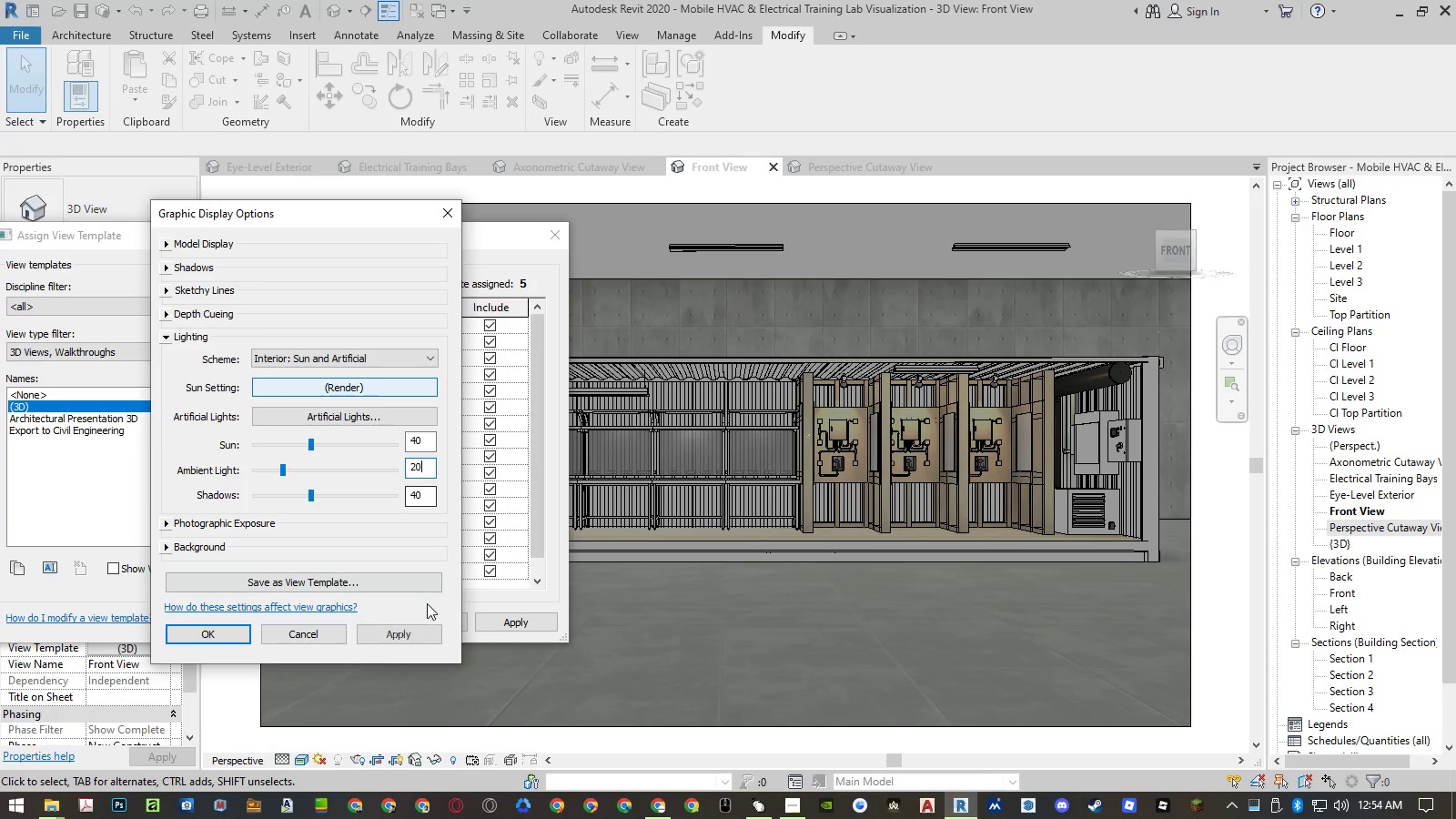 
left_click([418, 632])
 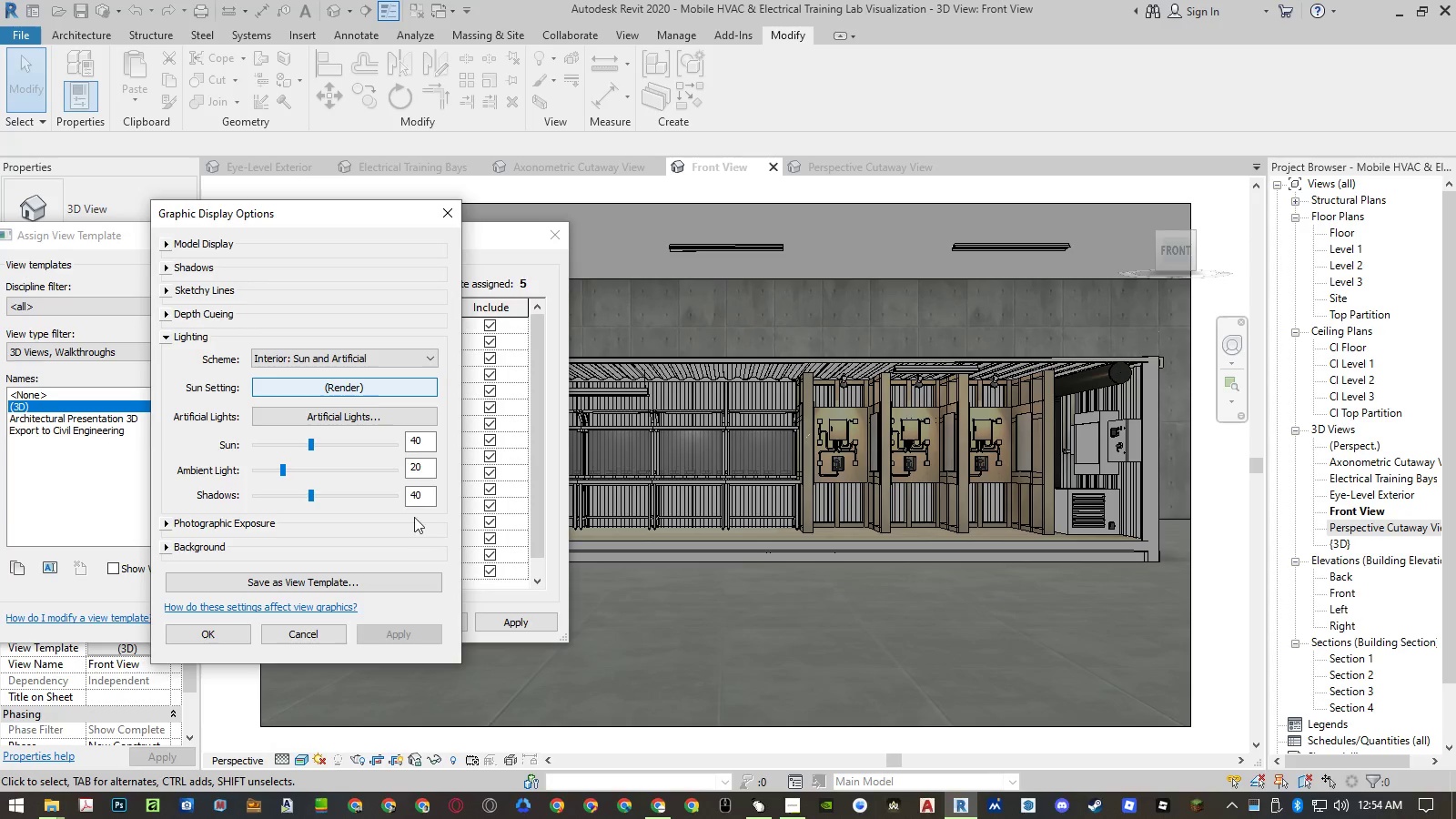 
double_click([419, 446])
 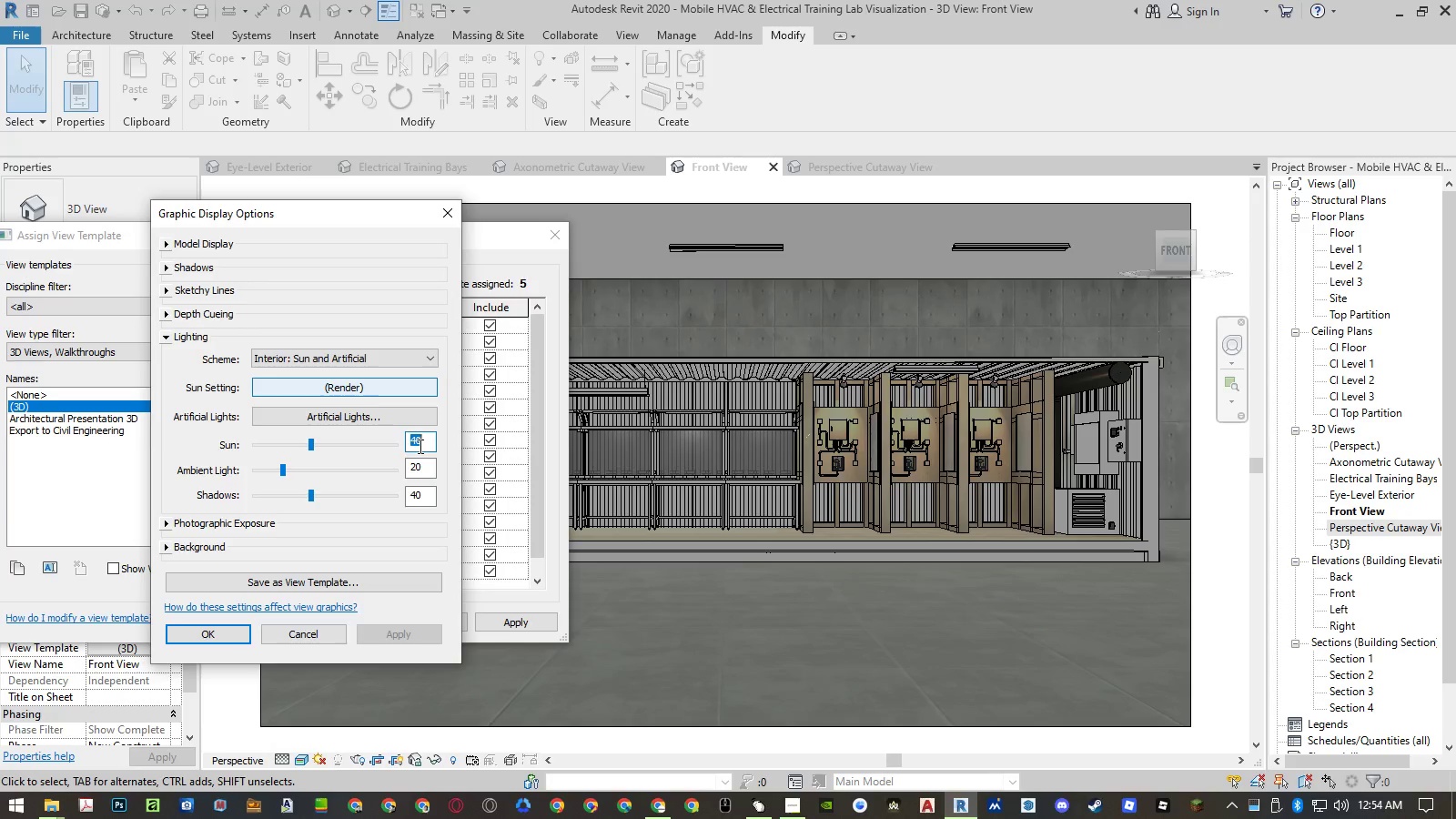 
key(Numpad2)
 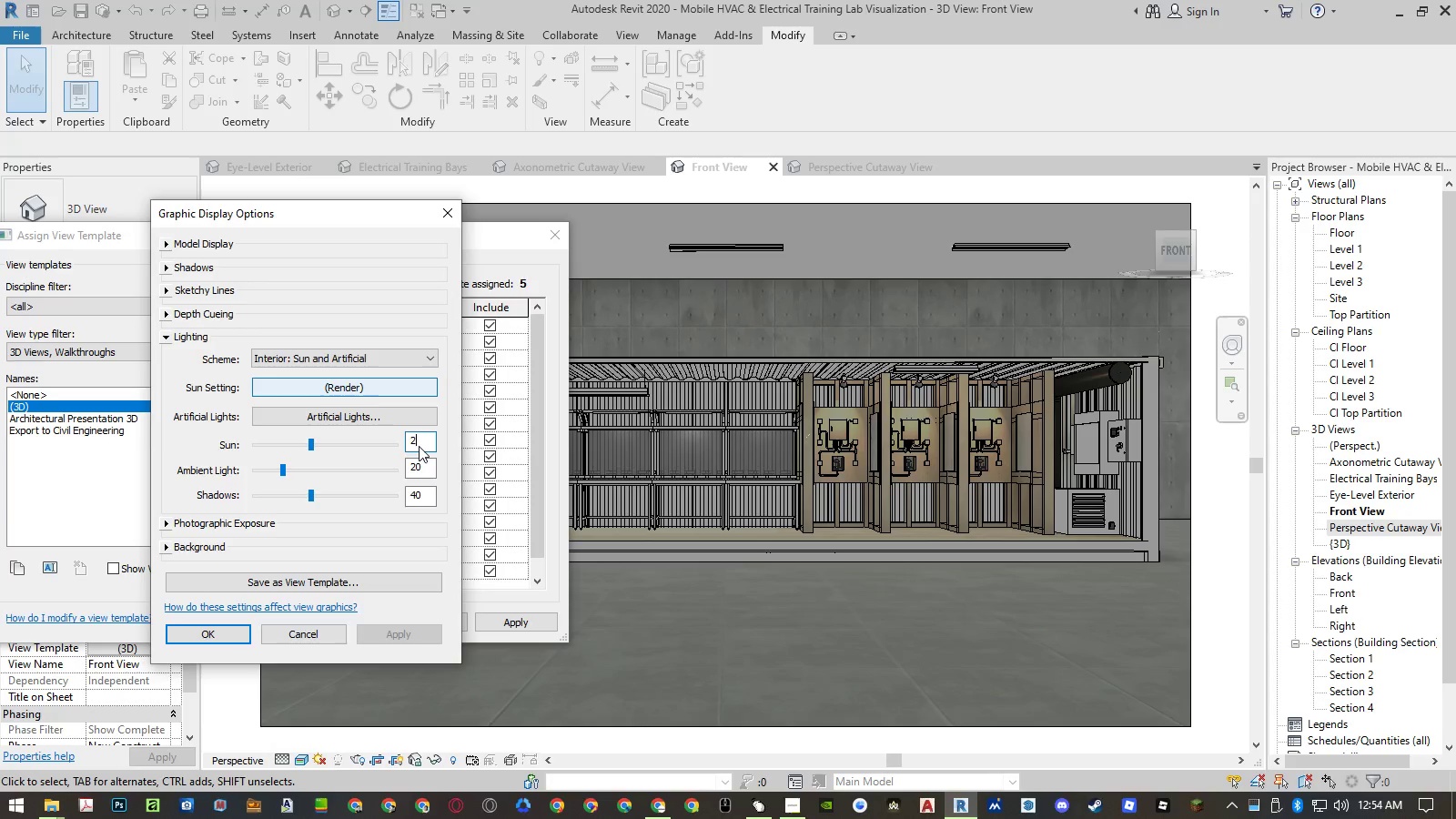 
key(Numpad0)
 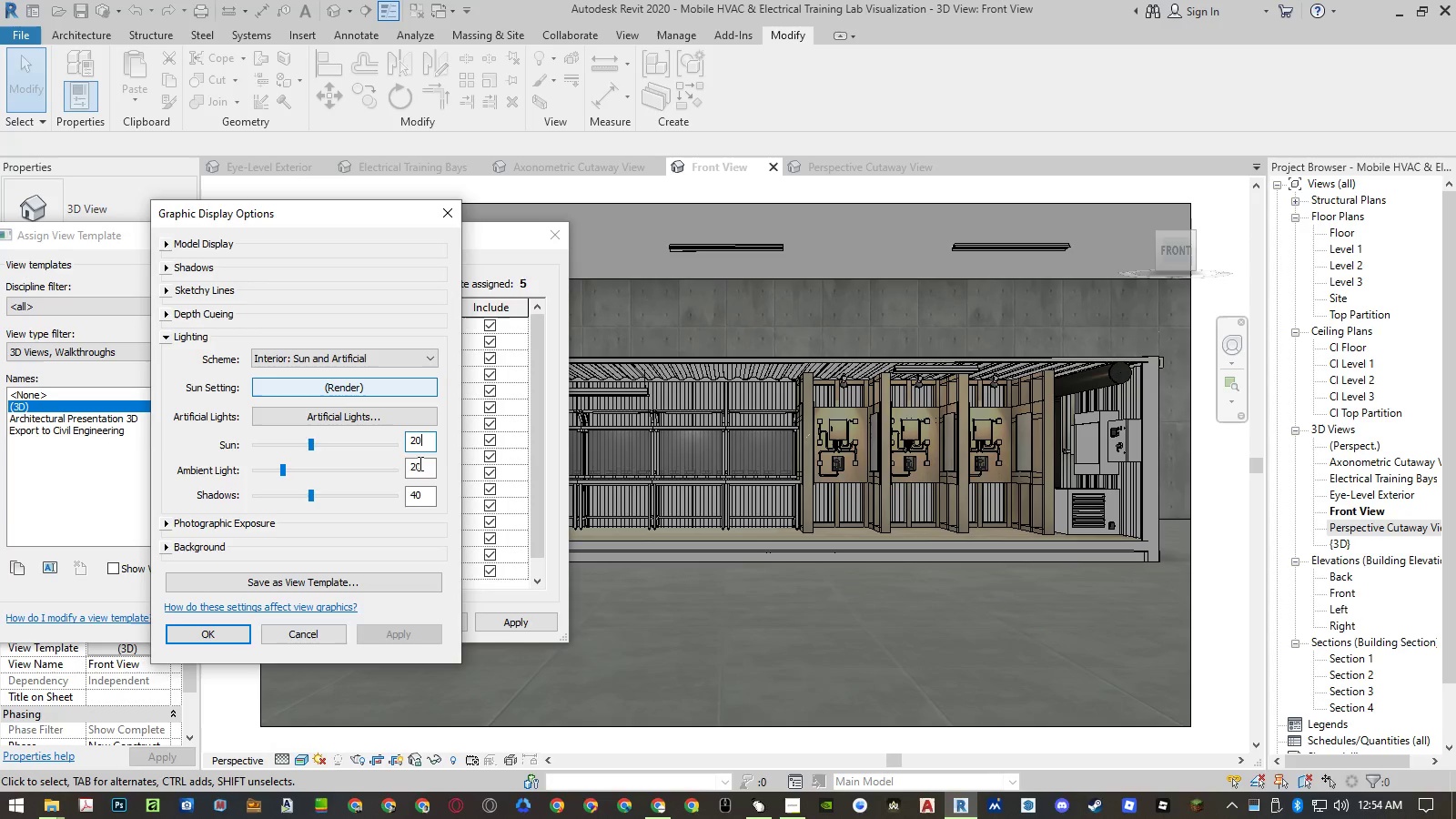 
left_click([419, 464])
 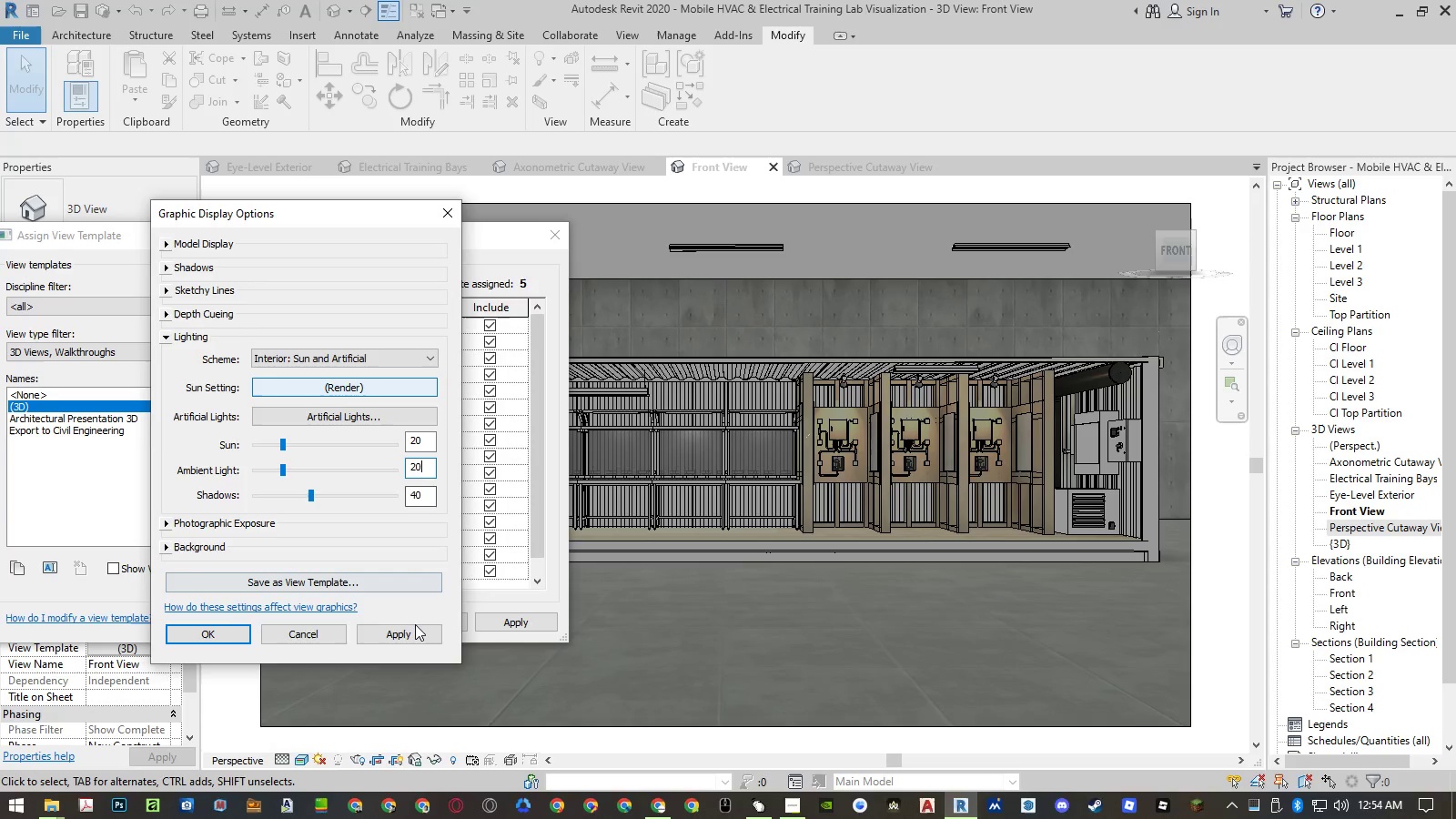 
left_click([414, 632])
 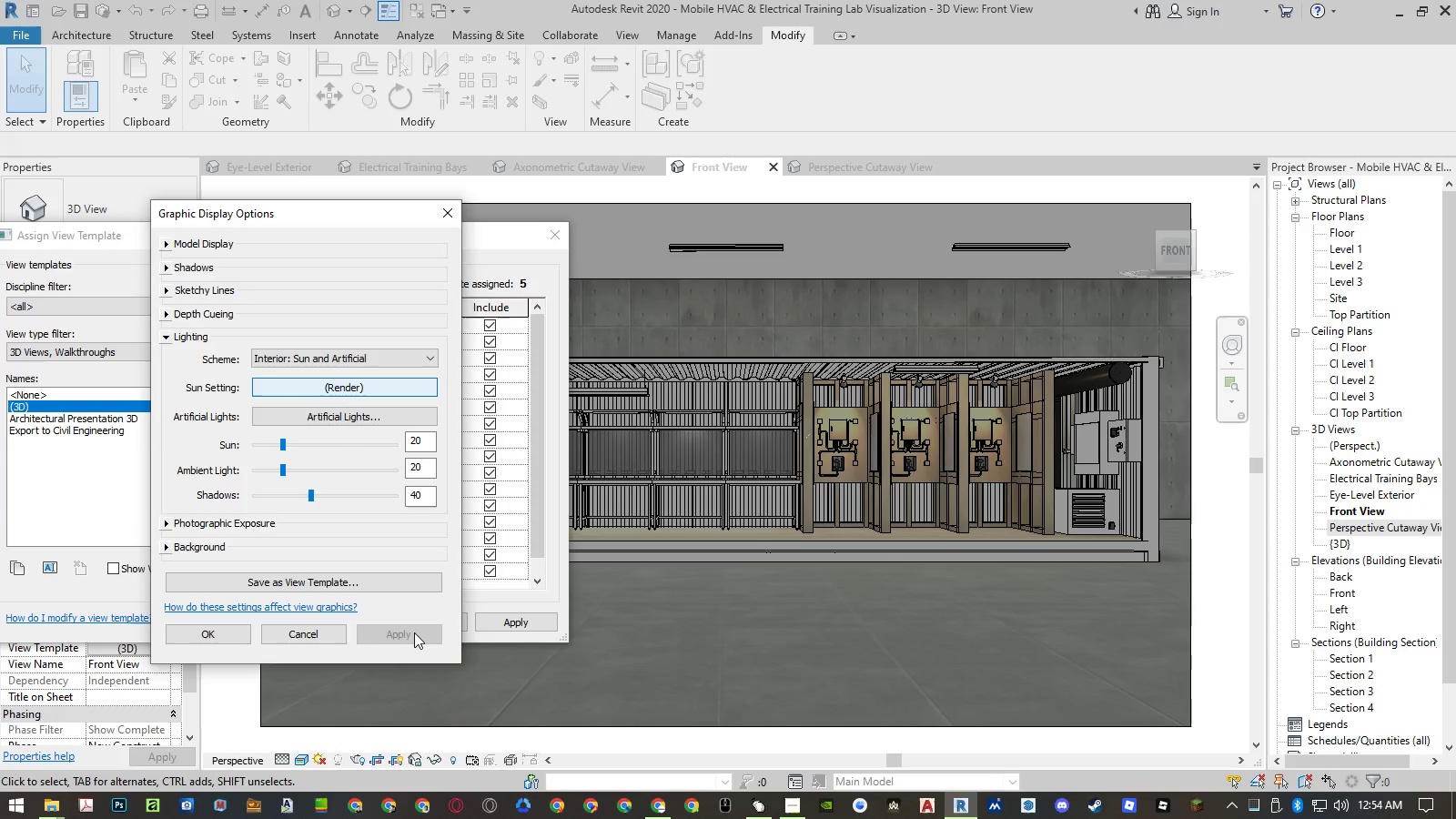 
wait(5.64)
 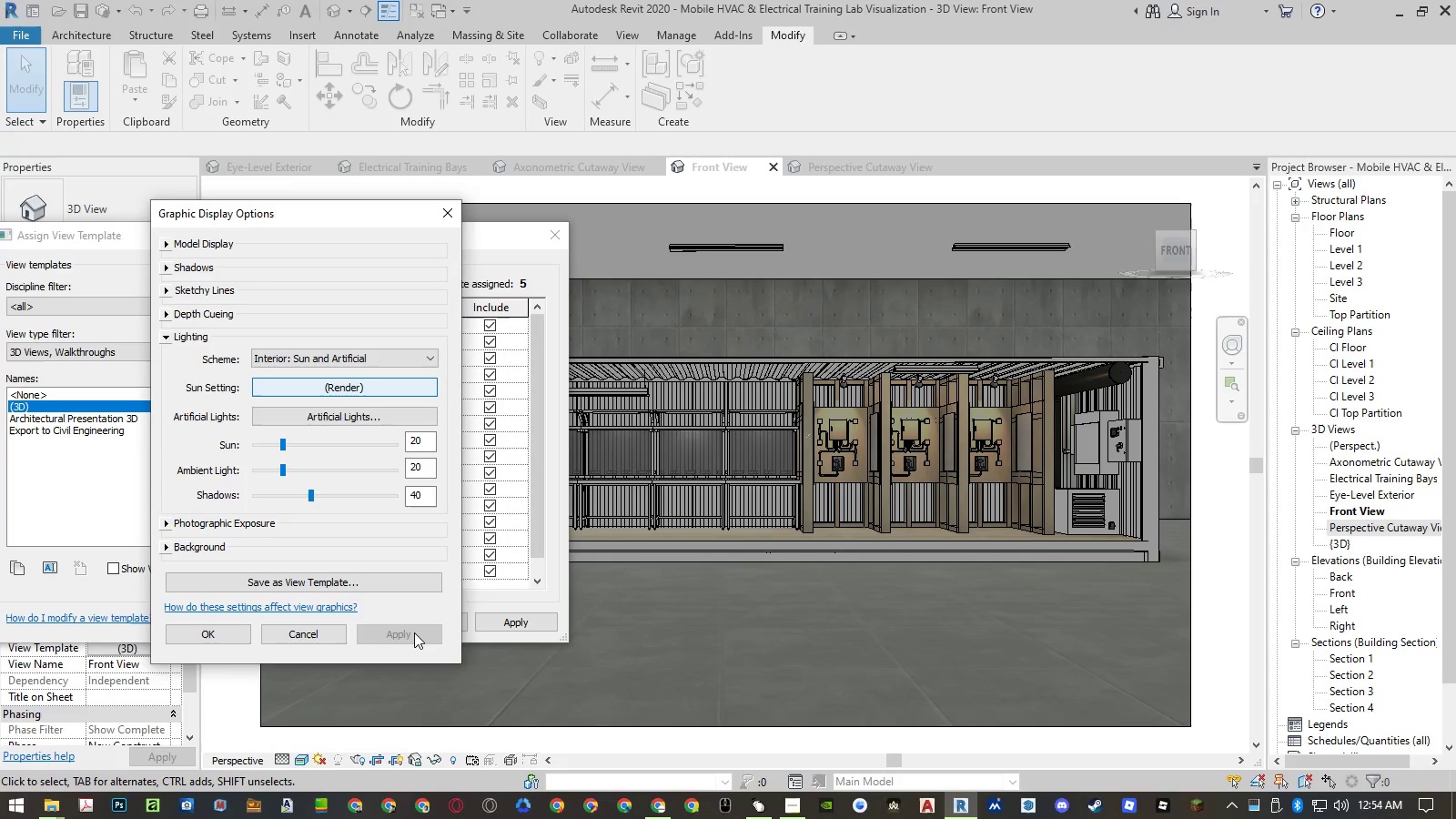 
double_click([422, 441])
 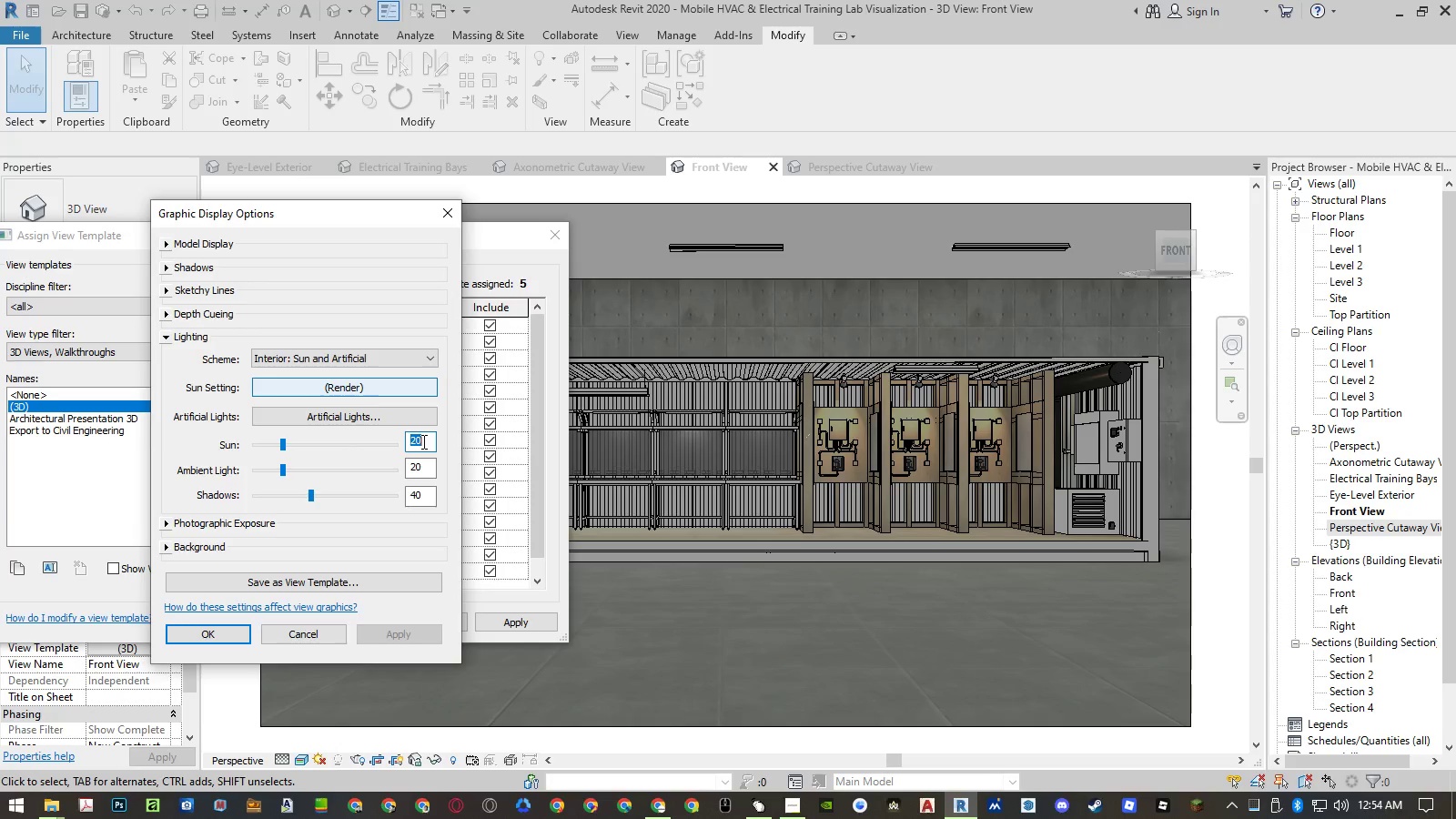 
key(Numpad6)
 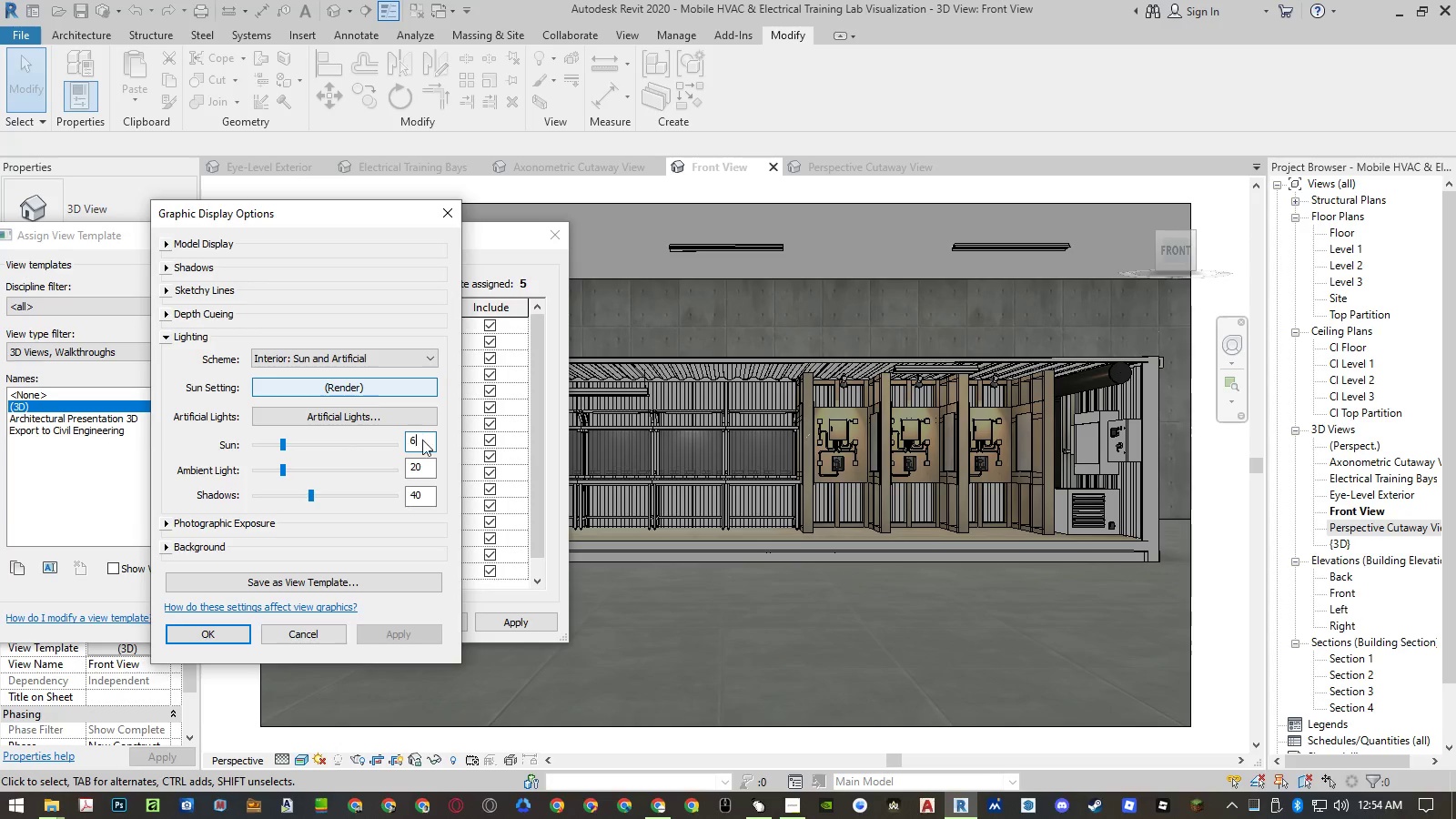 
key(Numpad0)
 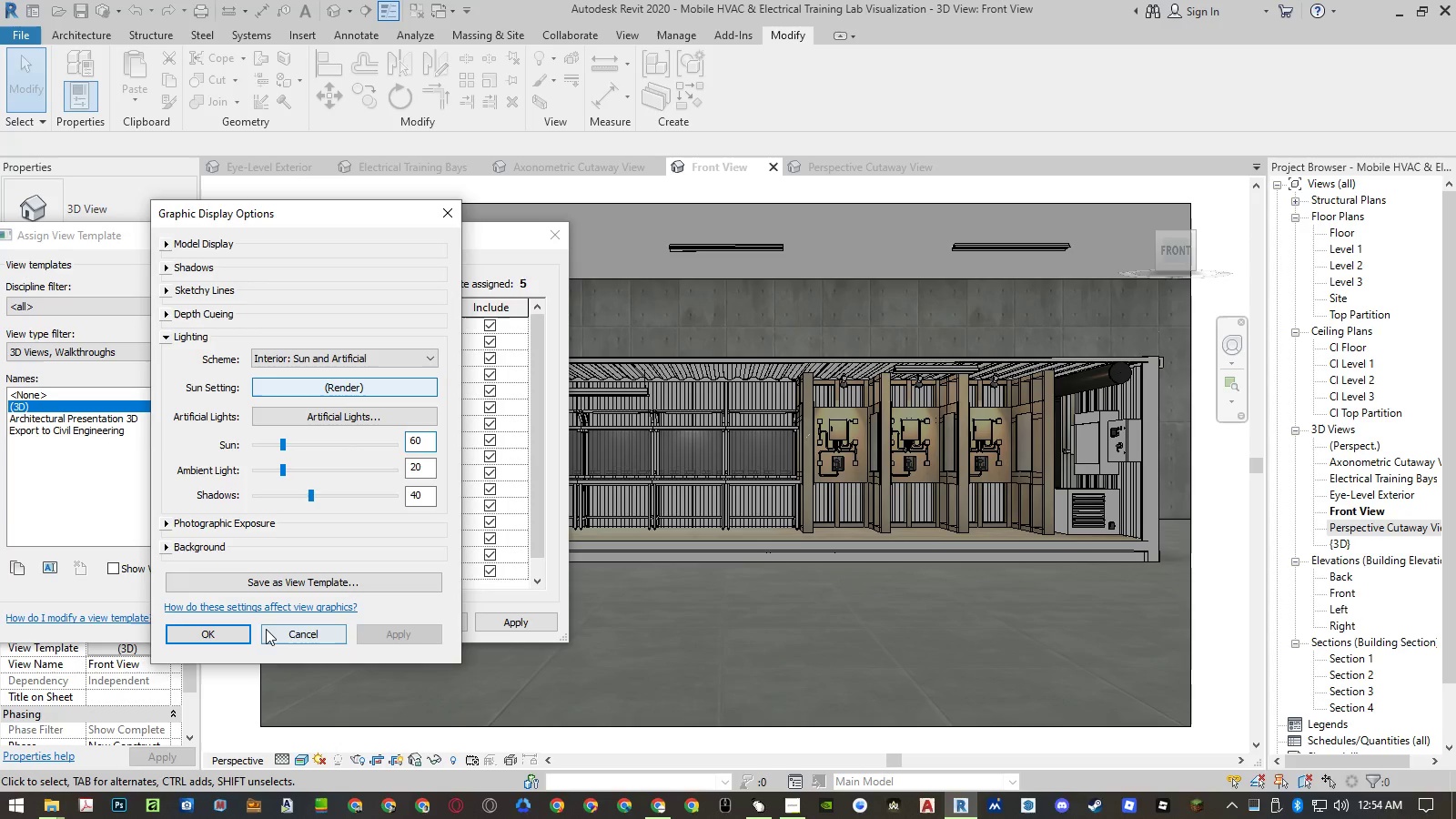 
left_click([224, 629])
 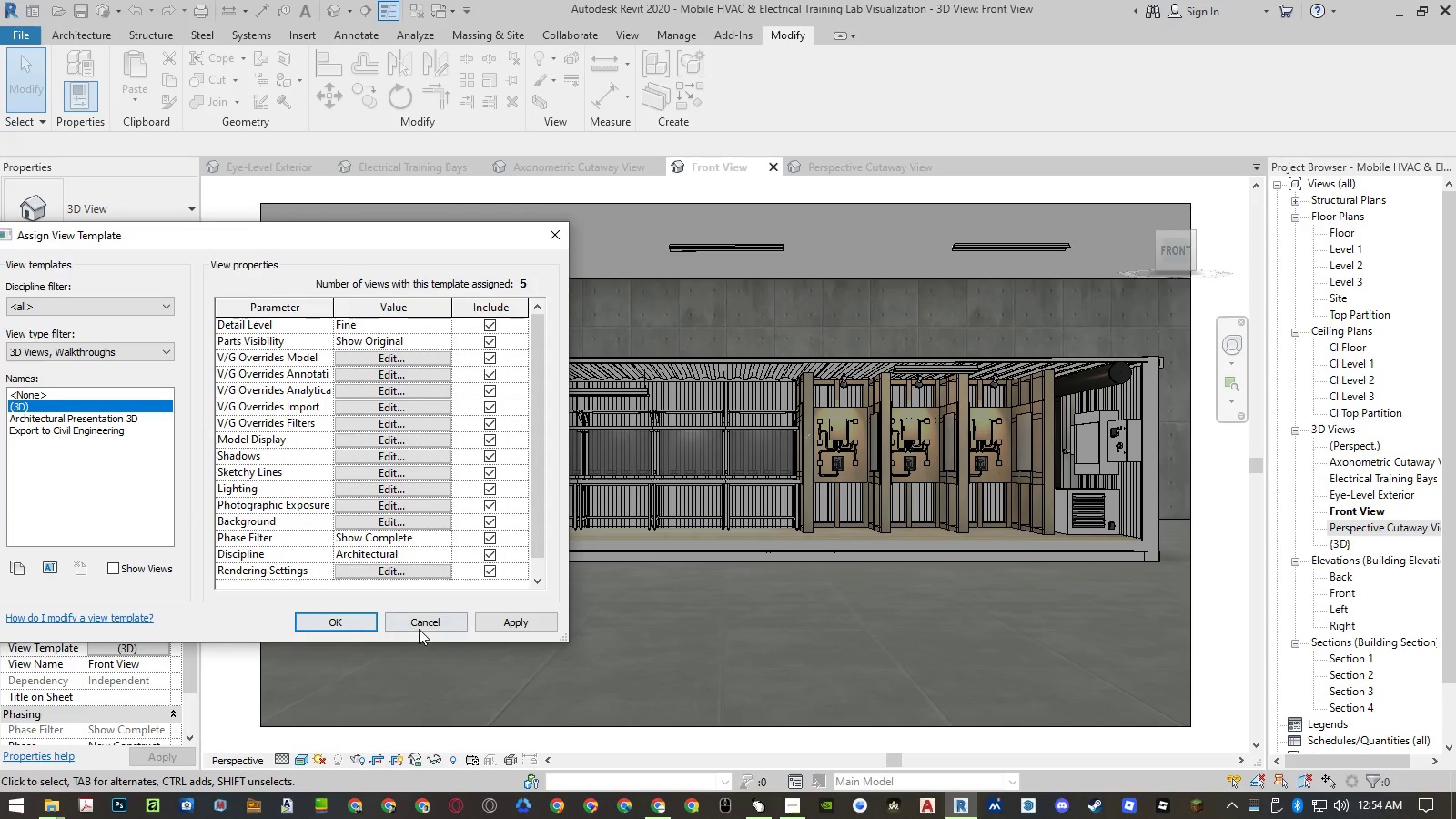 
left_click([339, 622])
 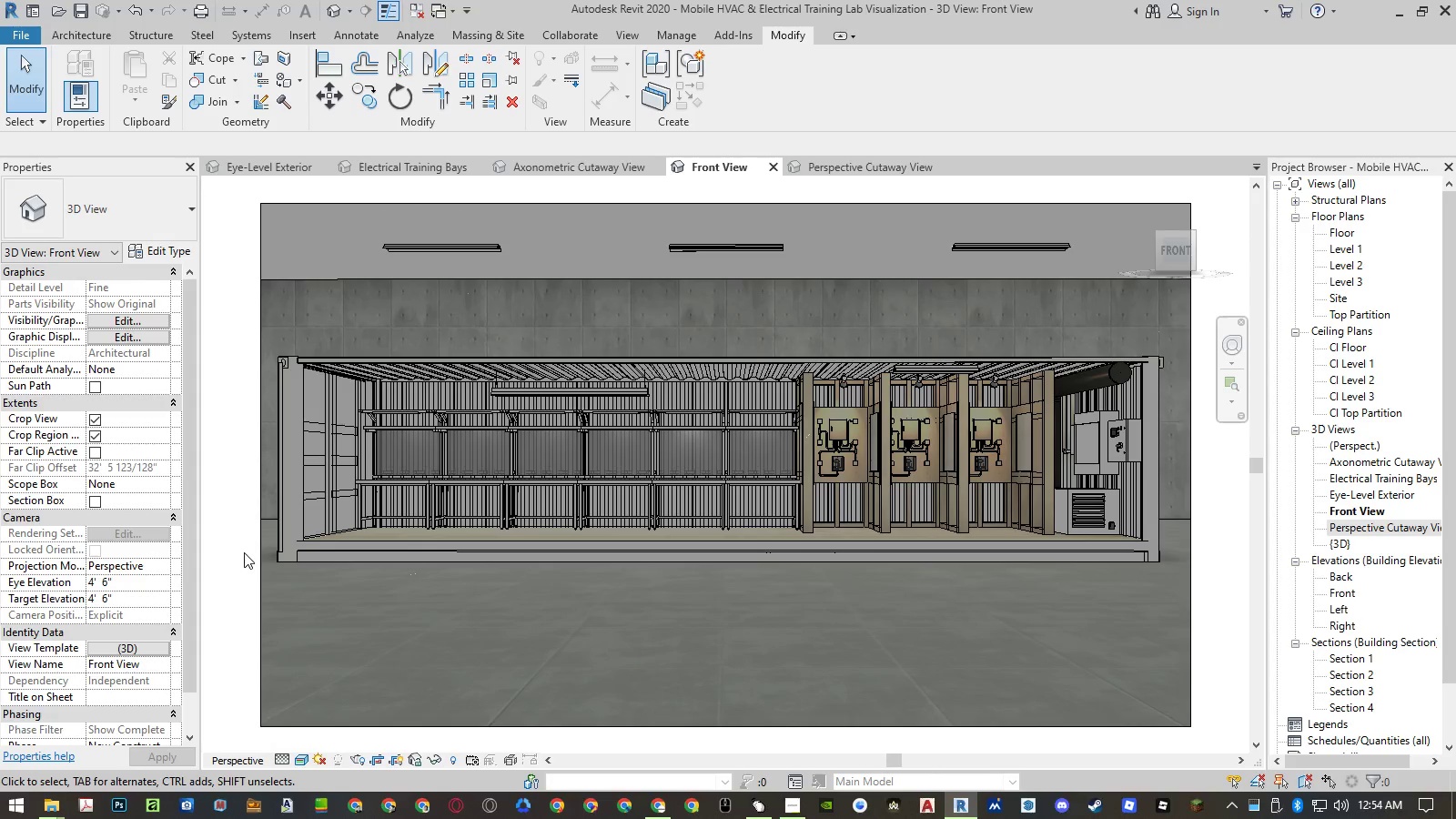 
left_click([244, 552])
 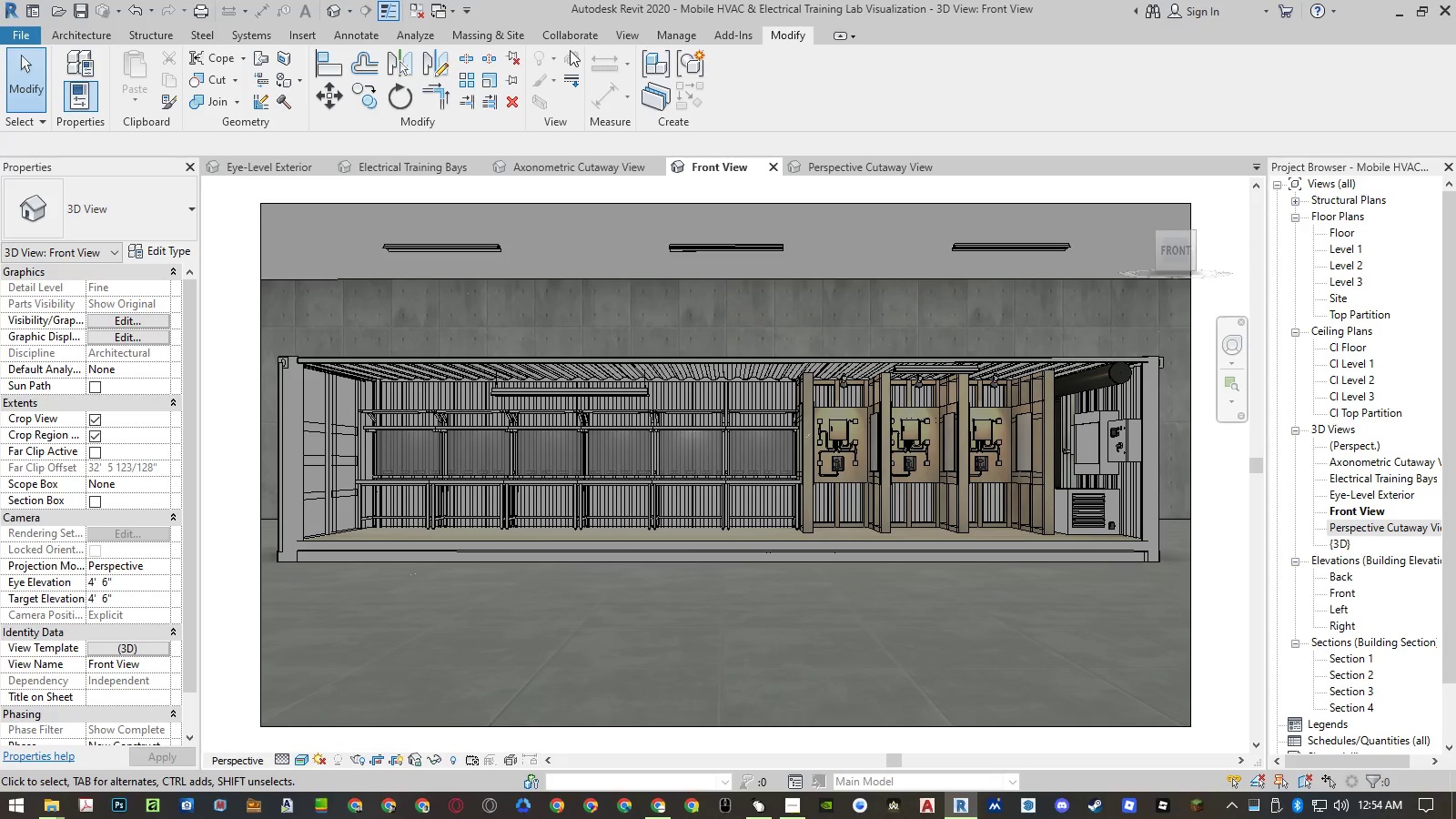 
left_click([666, 37])
 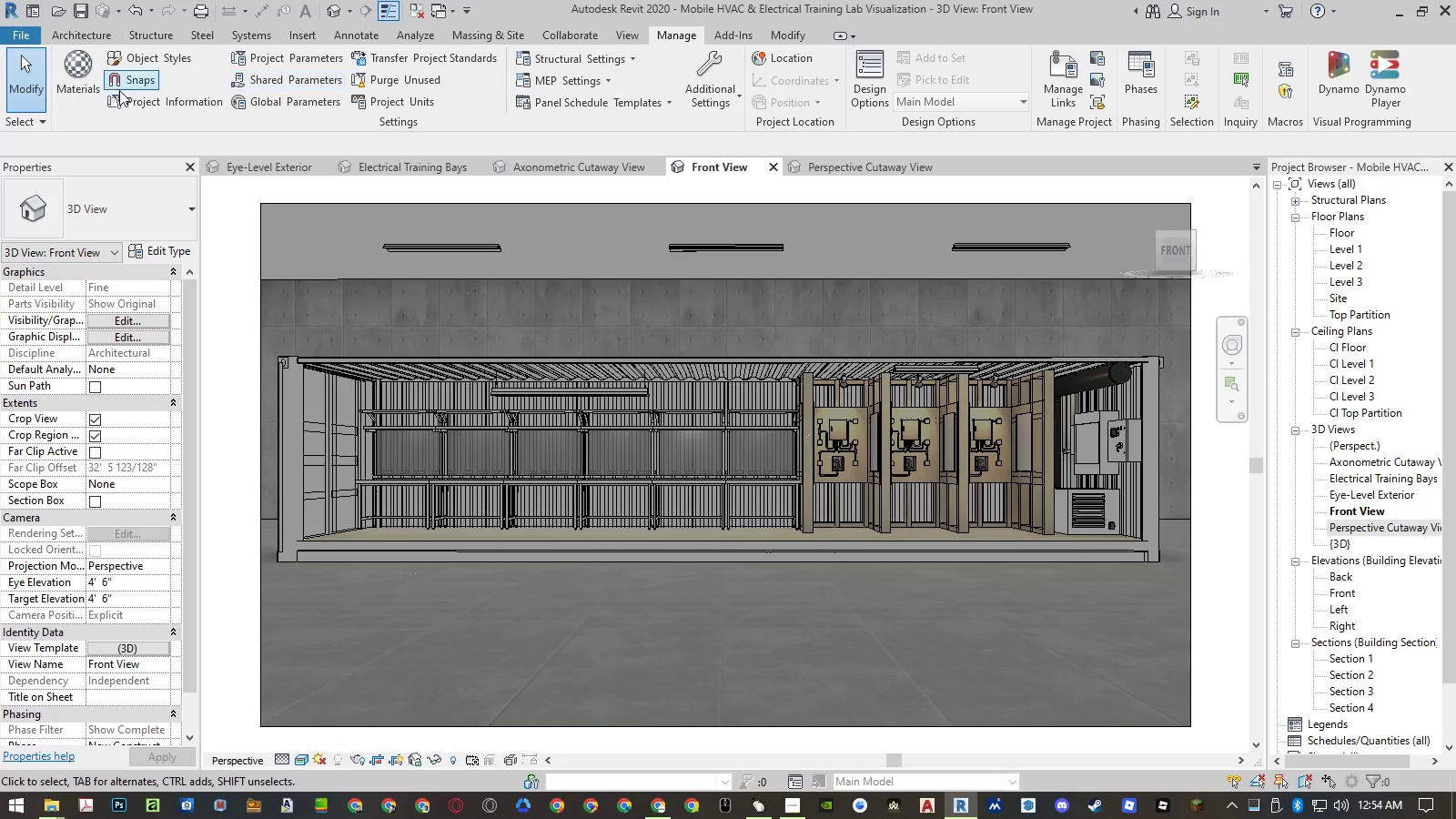 
left_click([81, 94])
 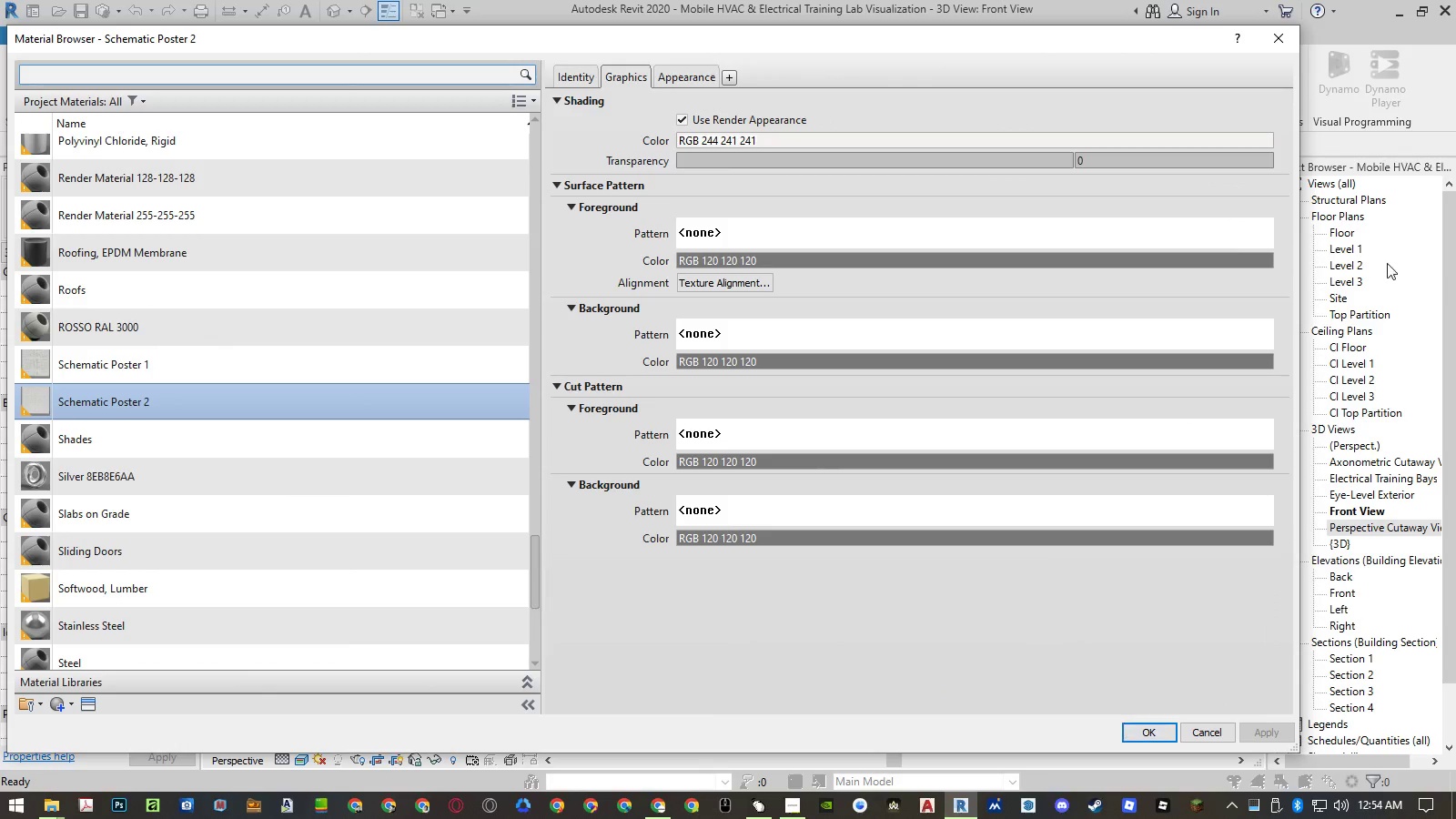 
scroll: coordinate [358, 321], scroll_direction: up, amount: 17.0
 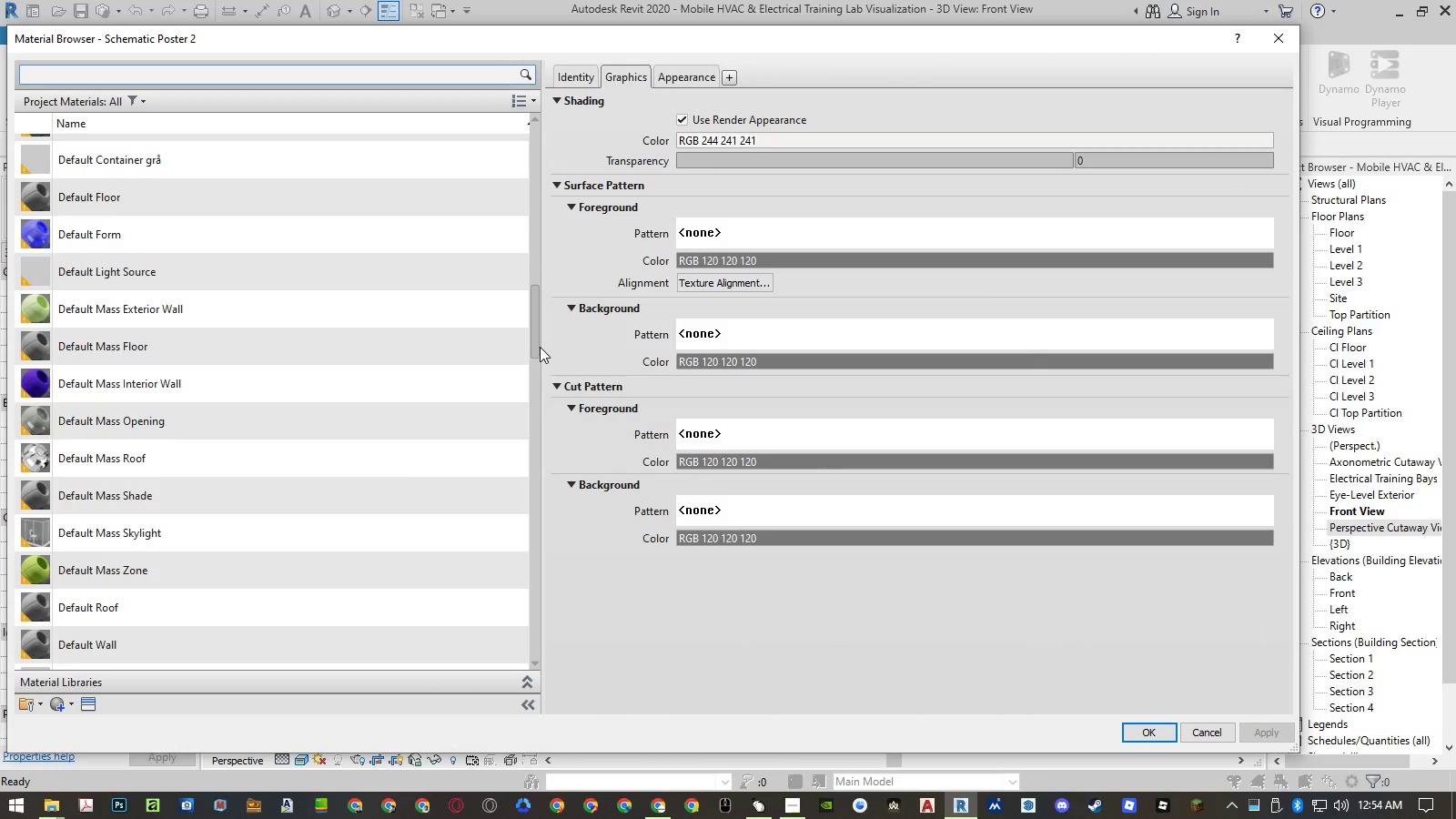 
left_click_drag(start_coordinate=[536, 337], to_coordinate=[534, 126])
 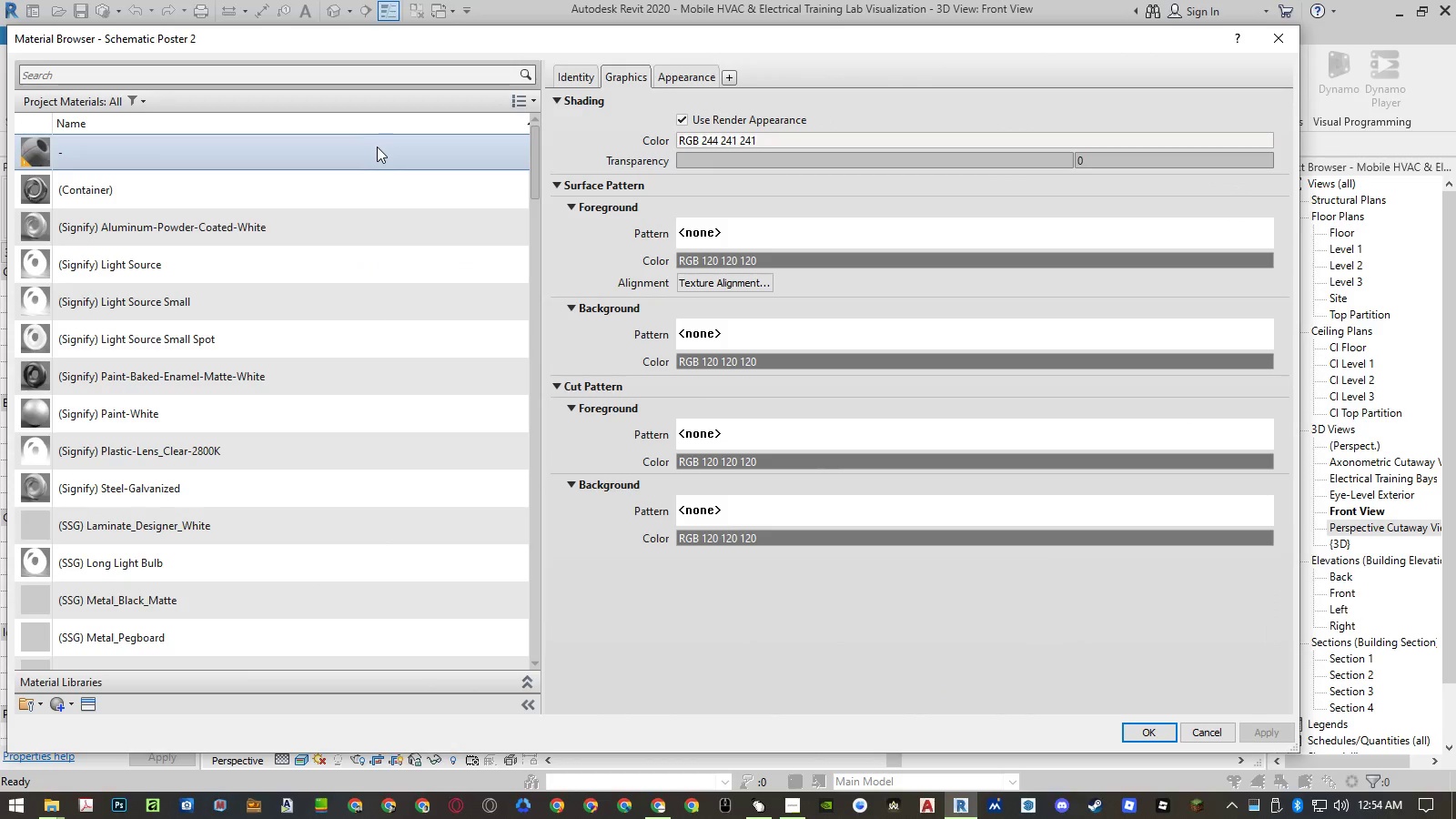 
left_click([376, 147])
 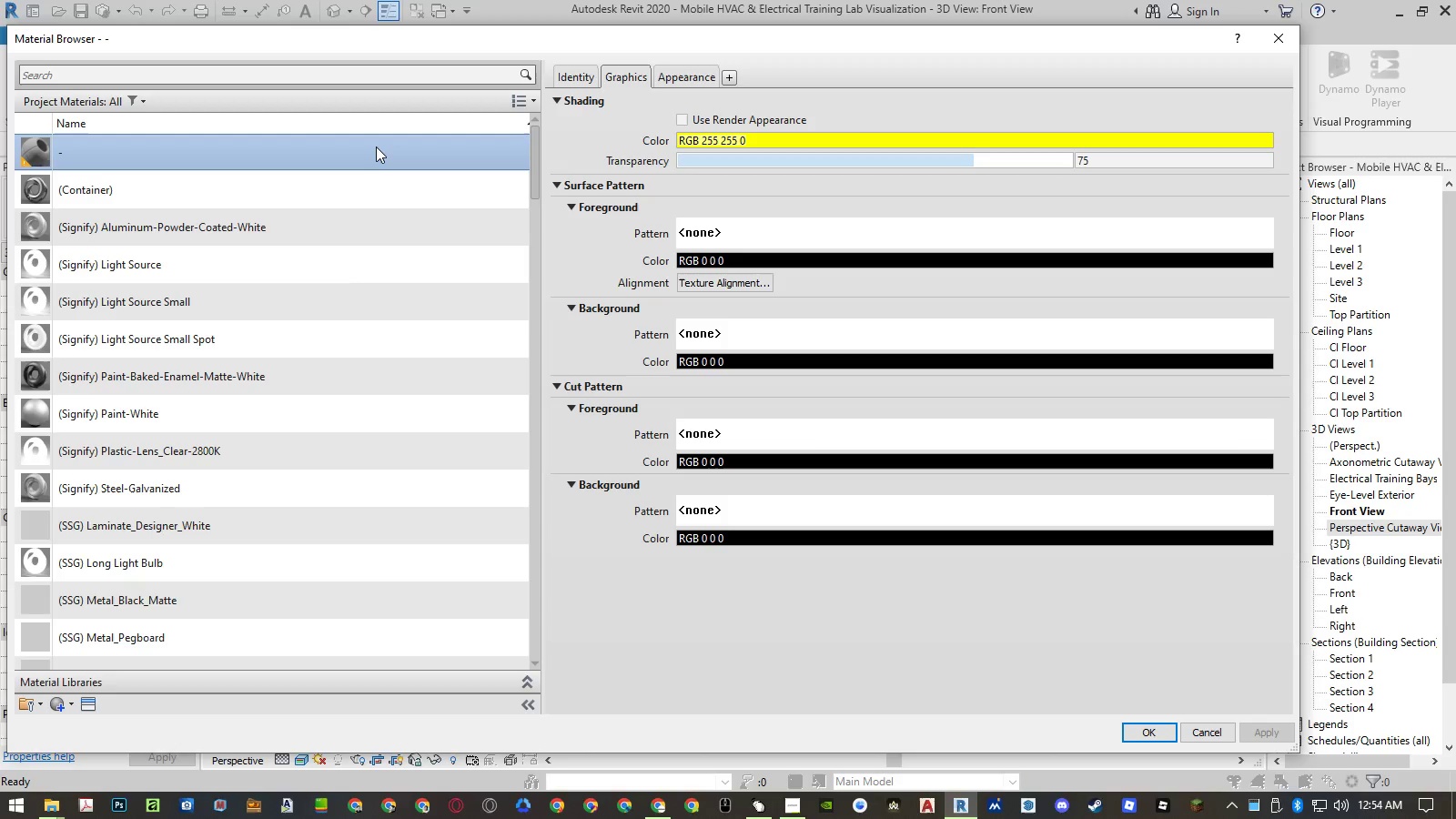 
right_click([376, 147])
 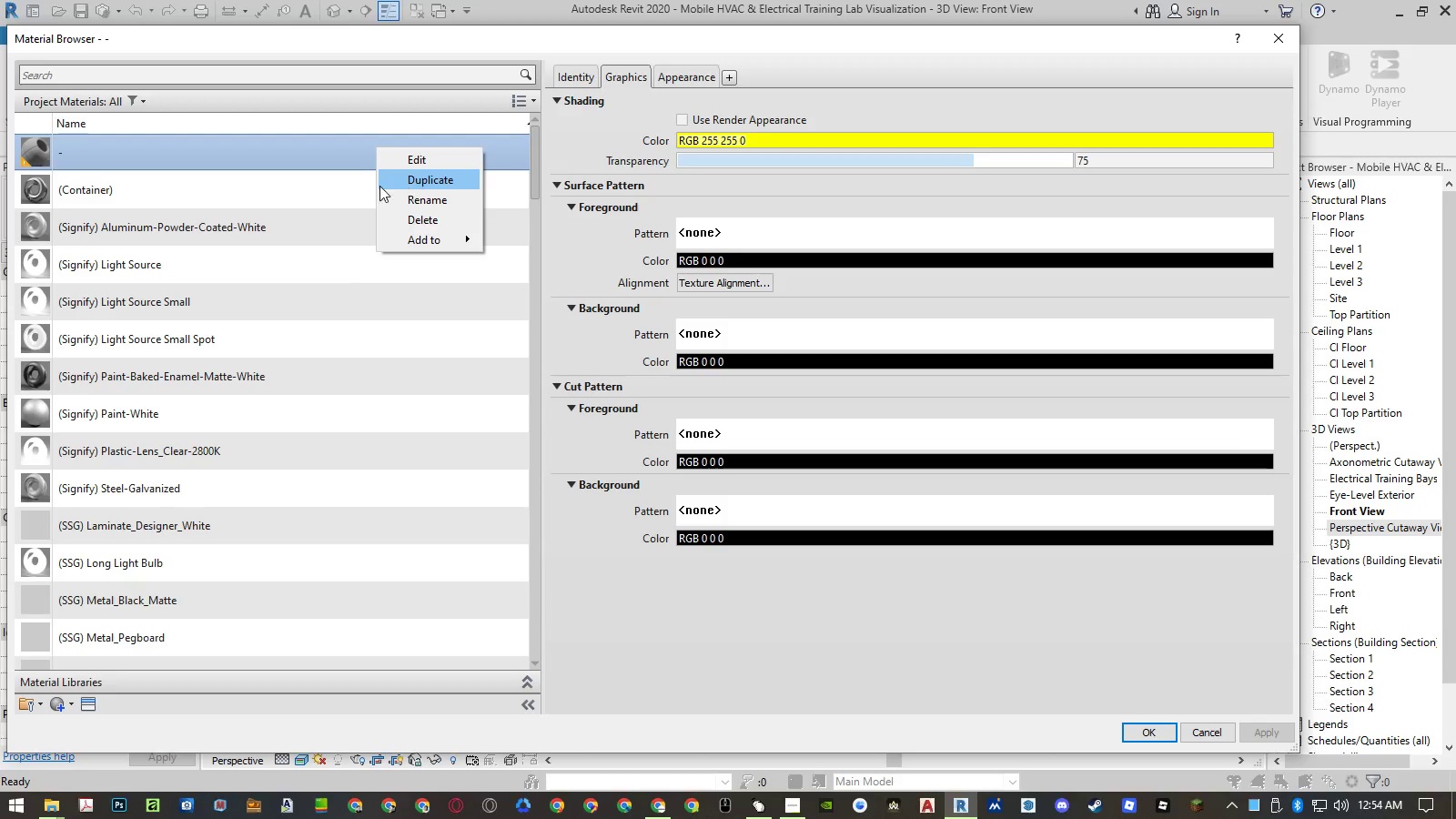 
left_click([318, 187])
 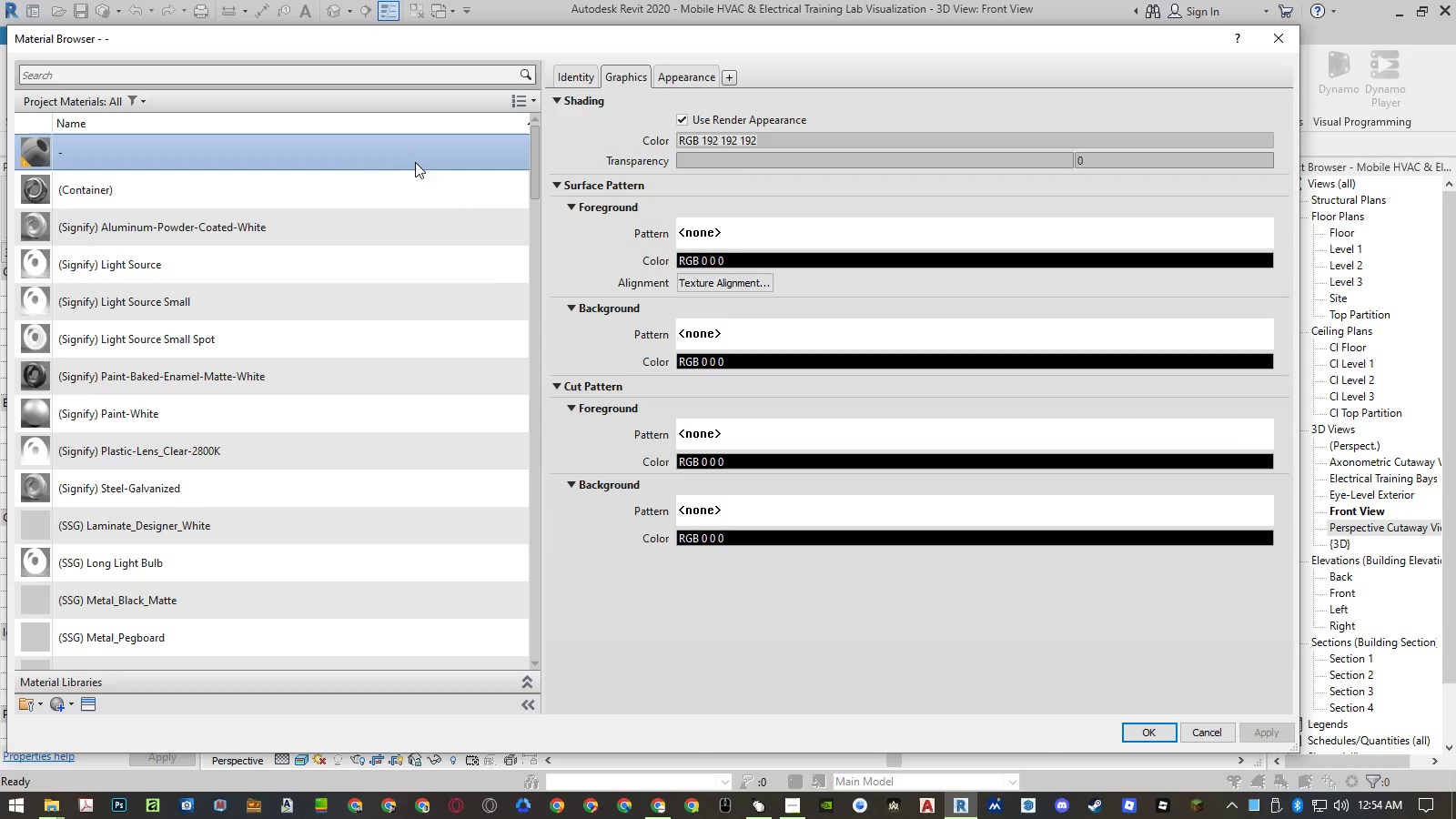 
left_click([685, 76])
 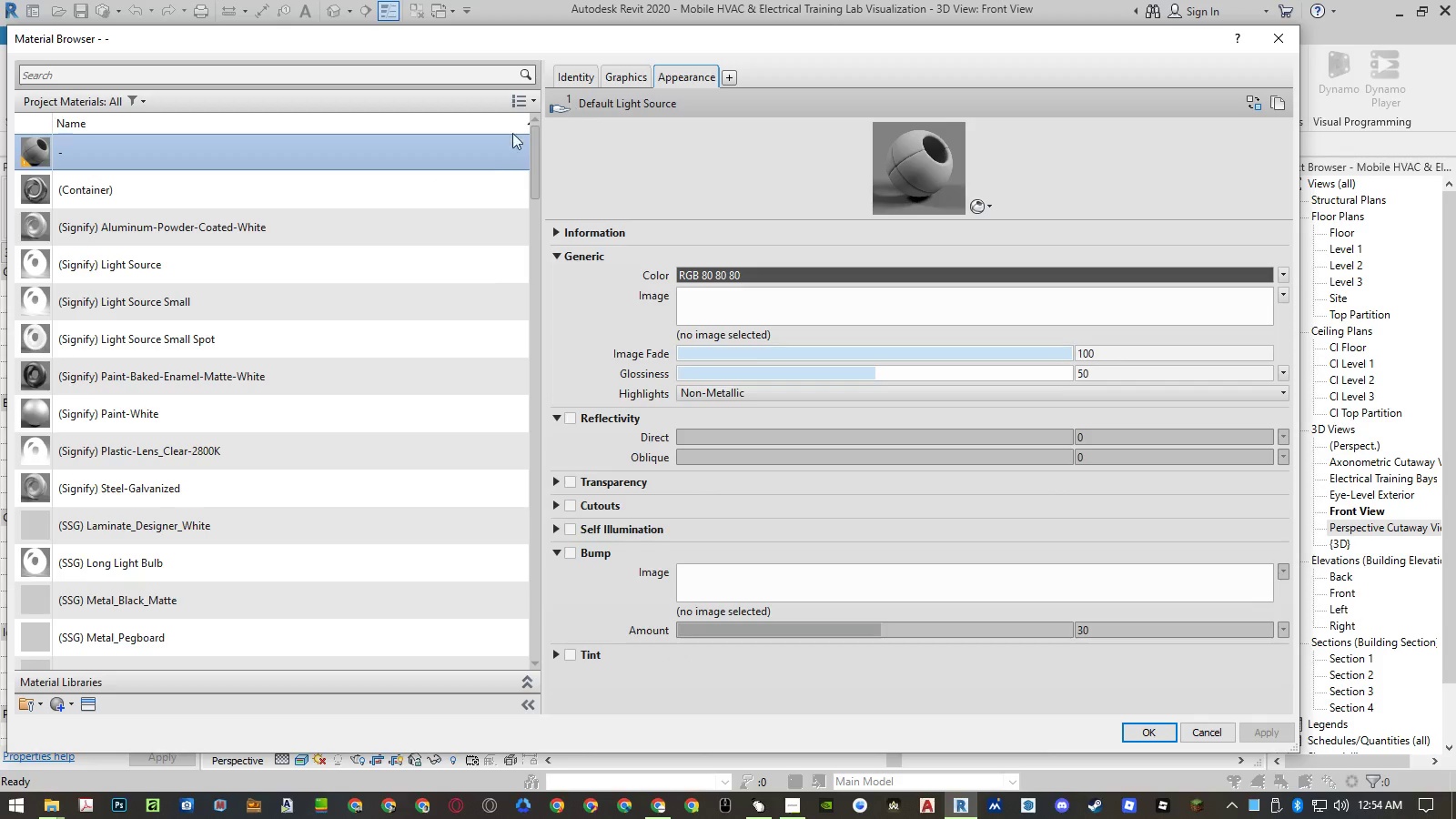 
wait(5.94)
 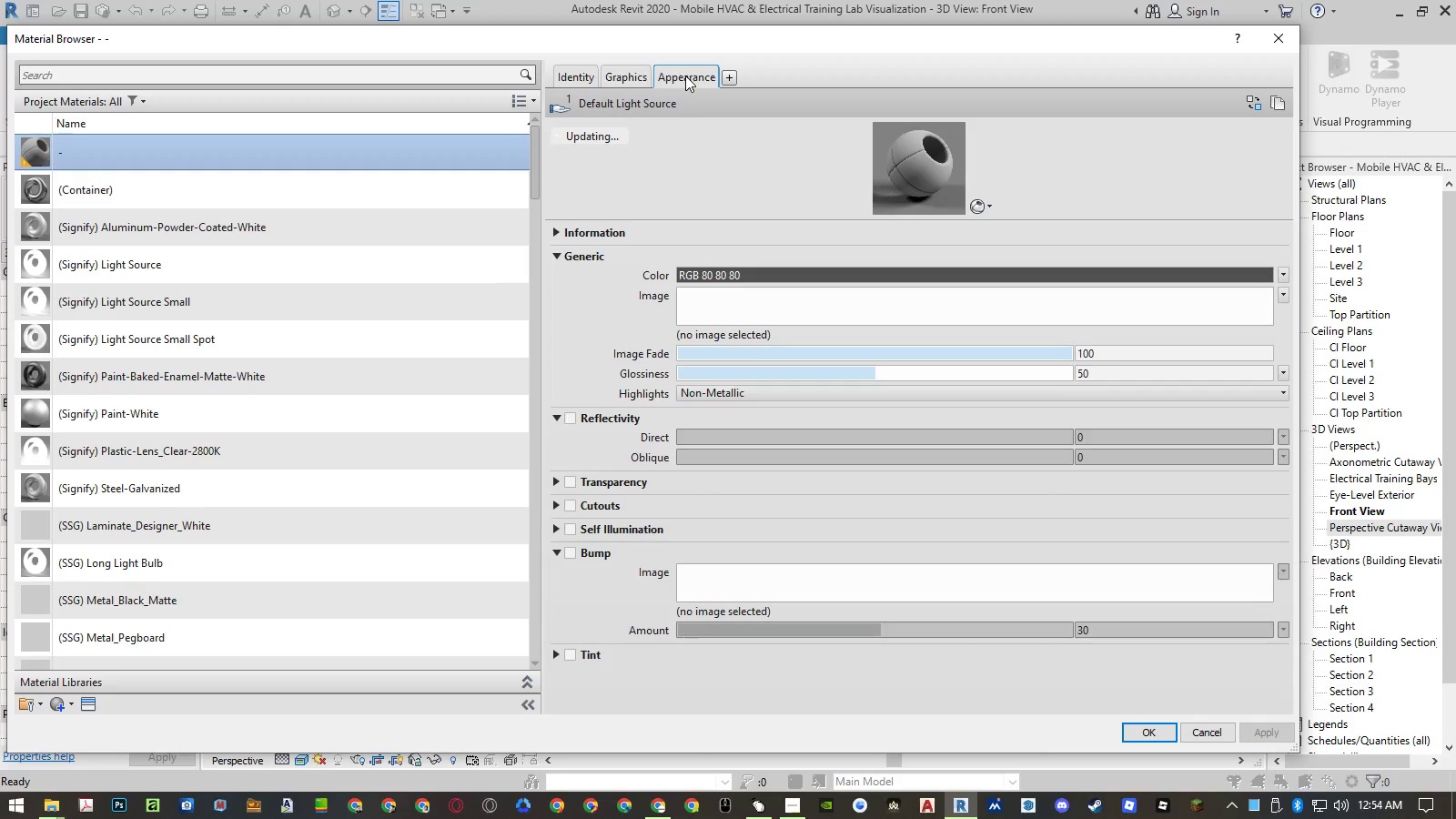 
left_click([420, 183])
 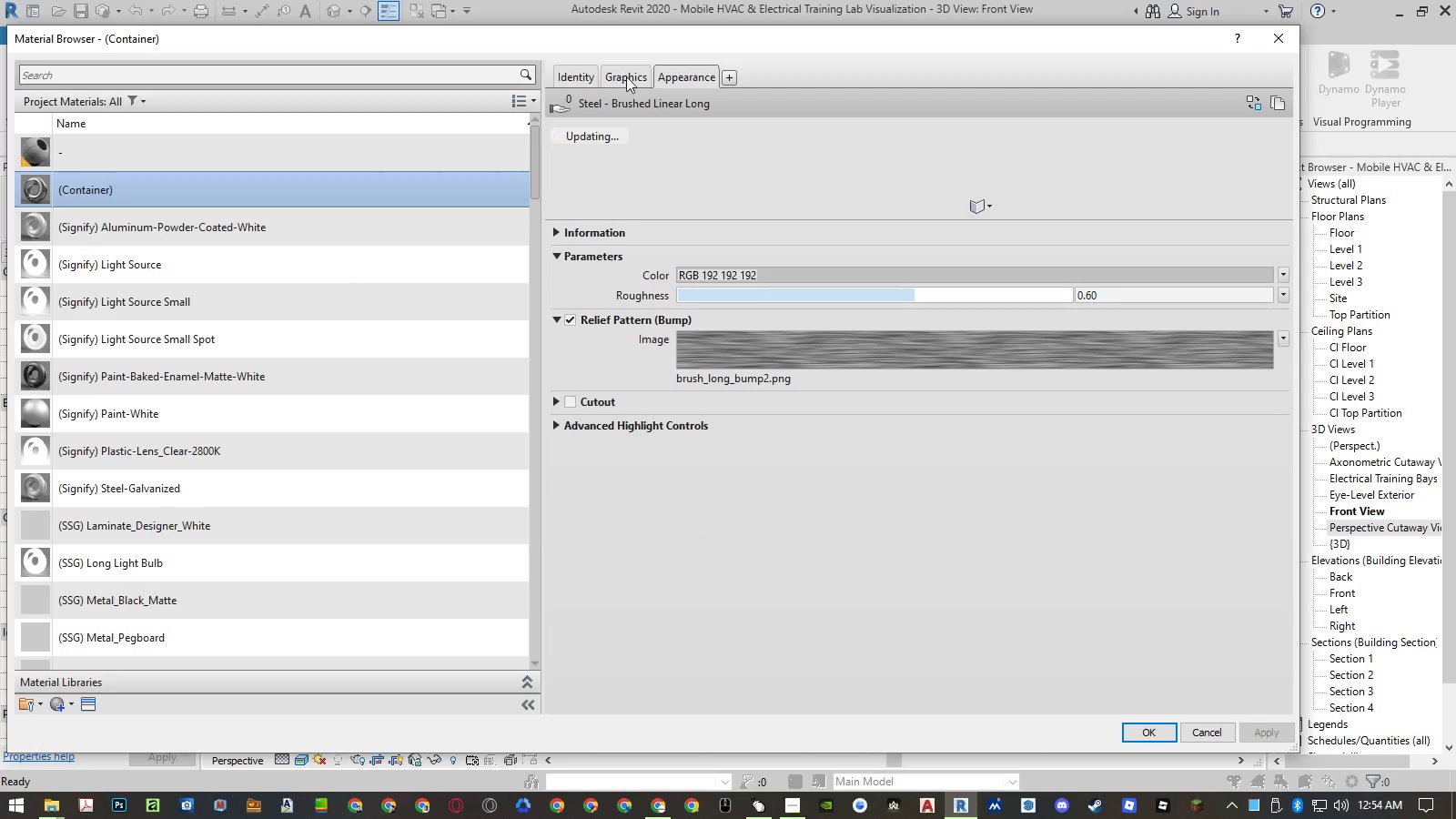 
left_click([626, 72])
 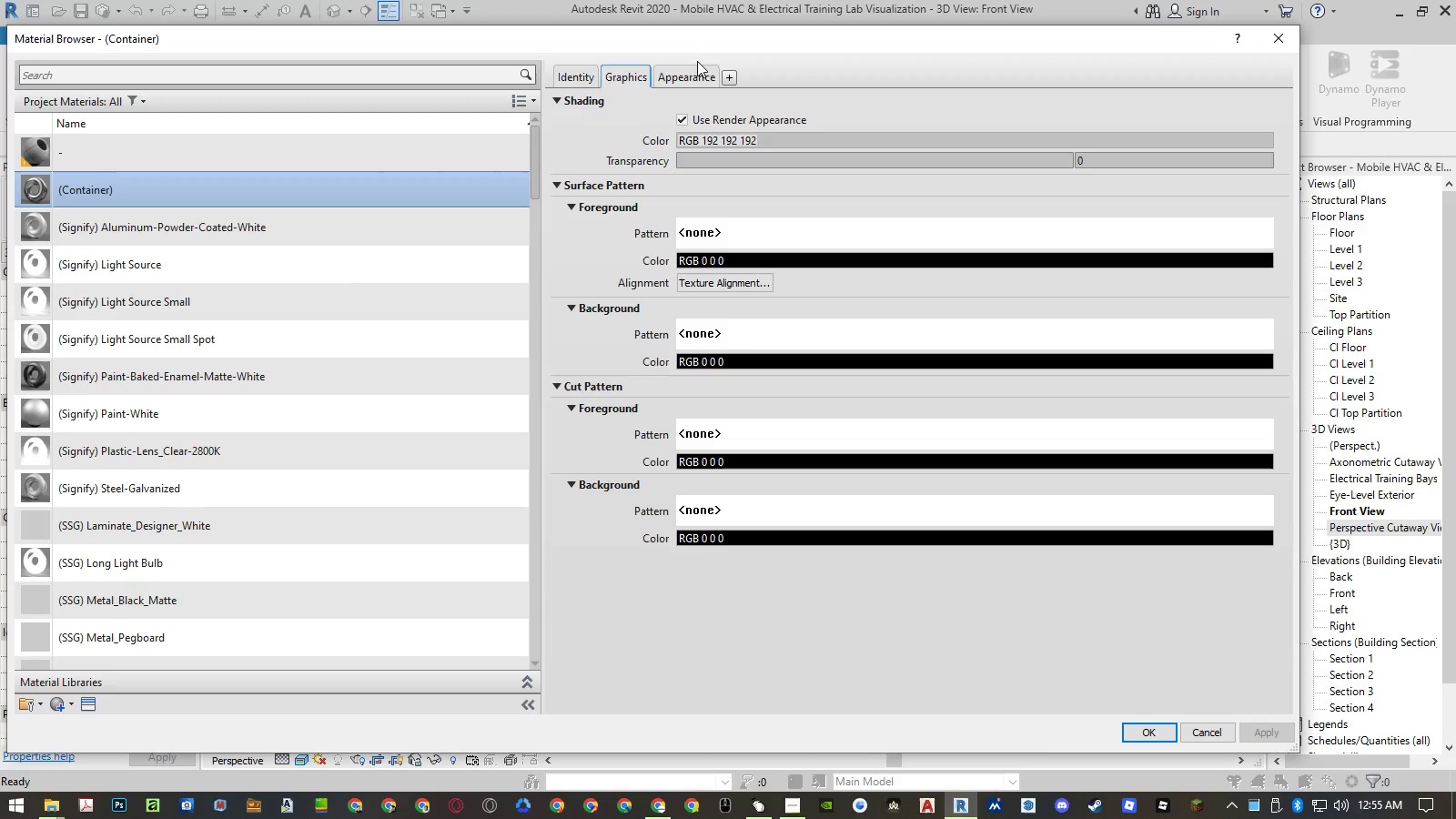 
left_click([692, 74])
 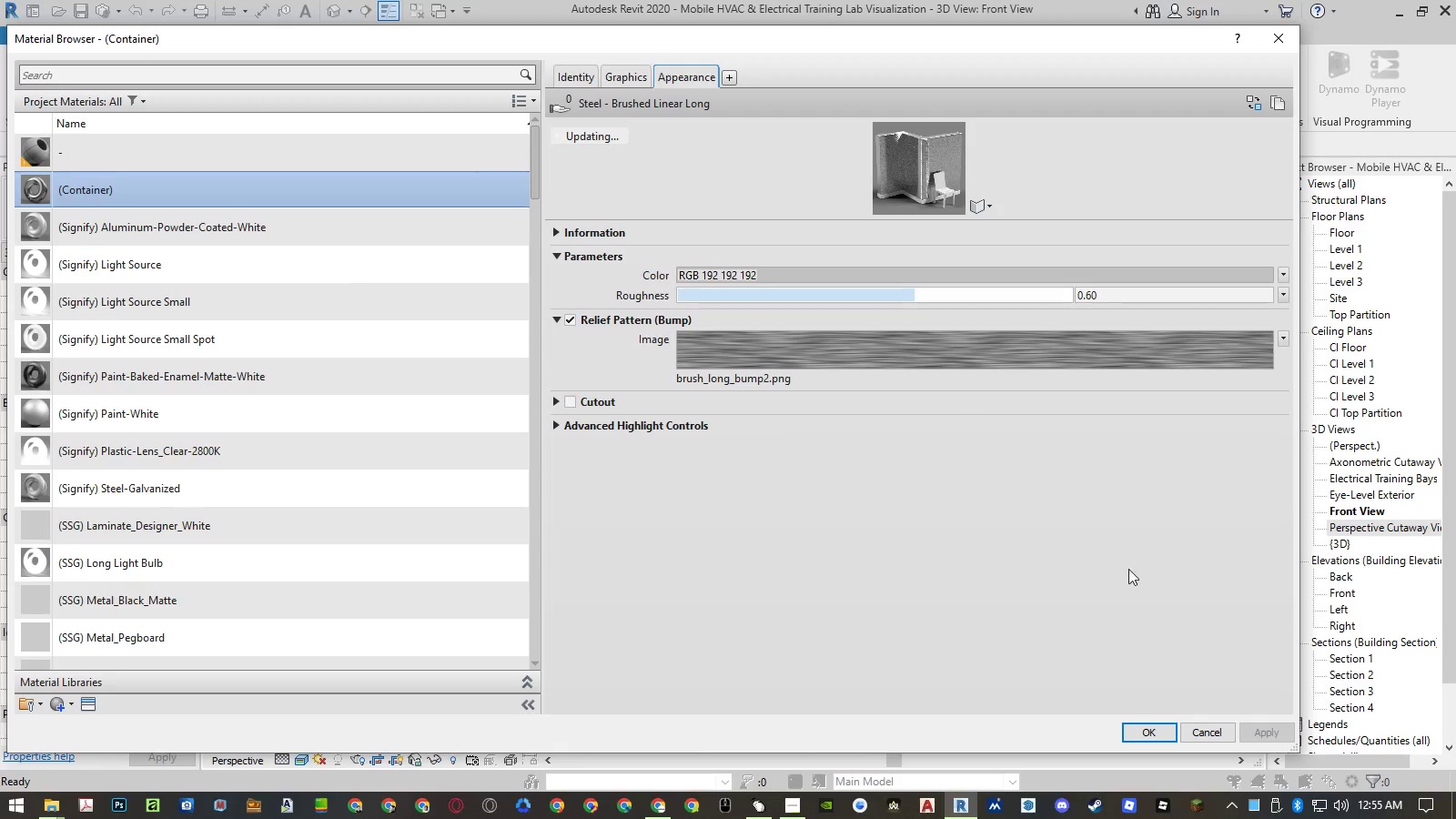 
left_click([1148, 732])
 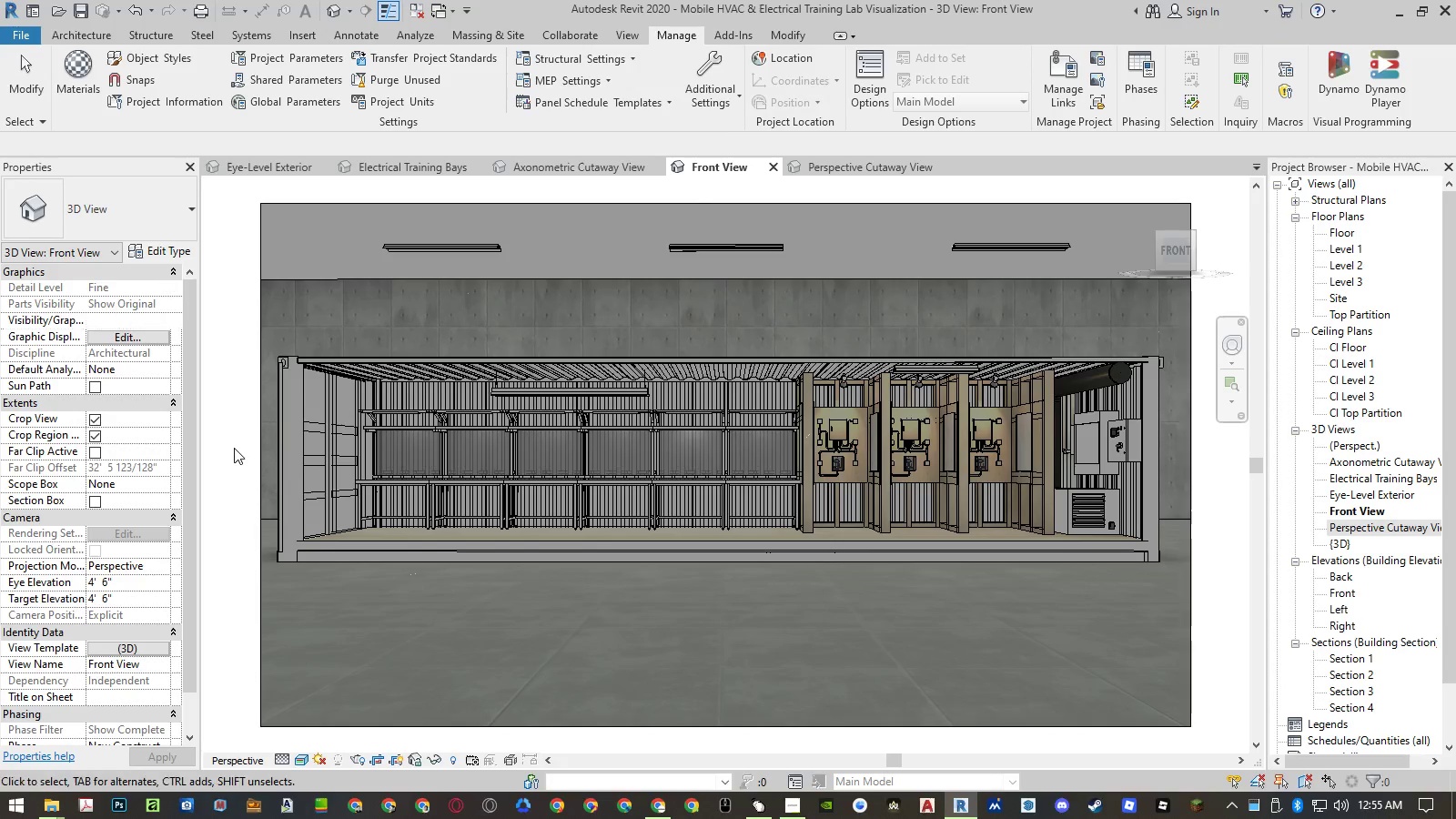 
left_click([234, 448])
 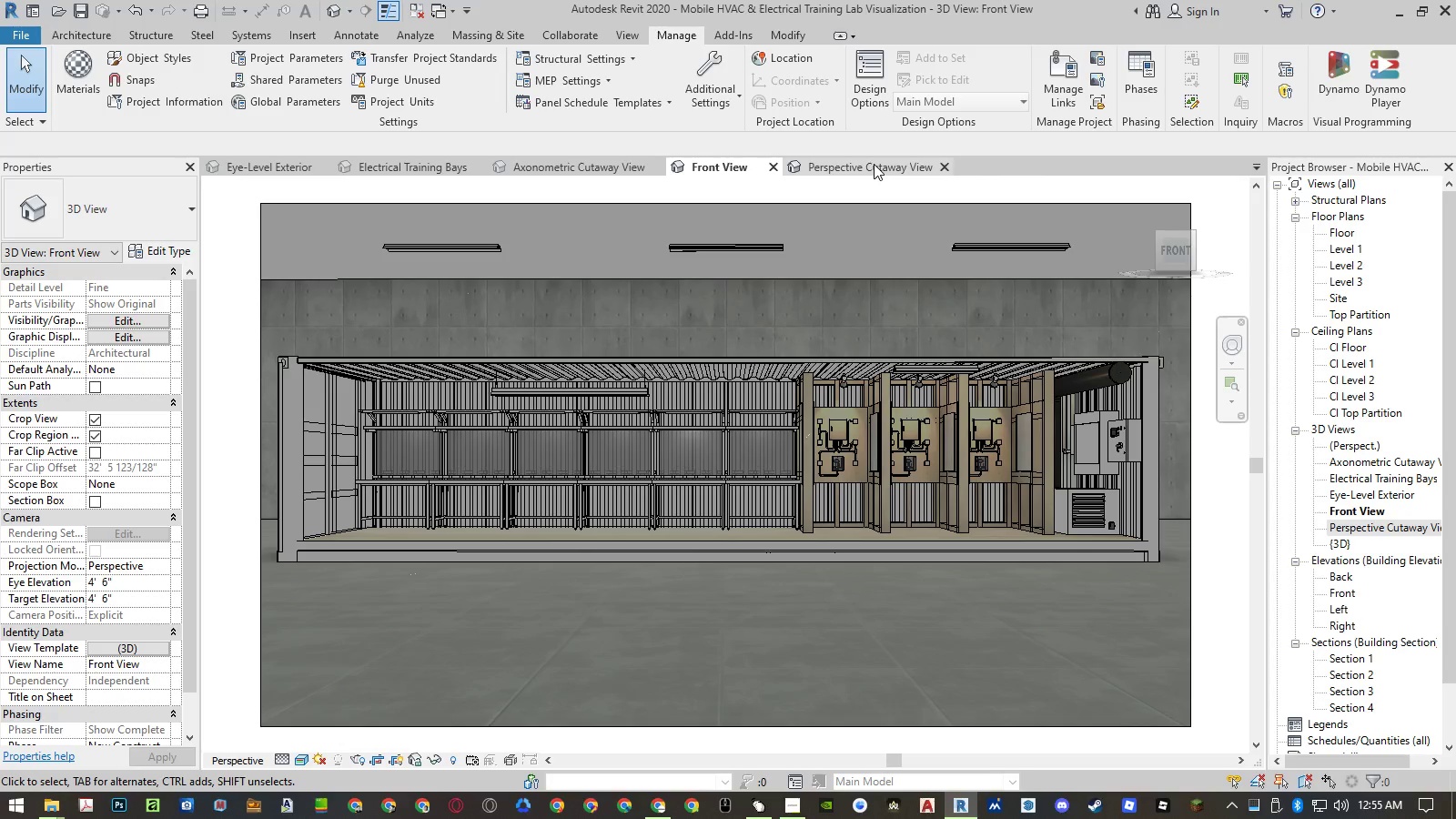 
left_click([874, 164])
 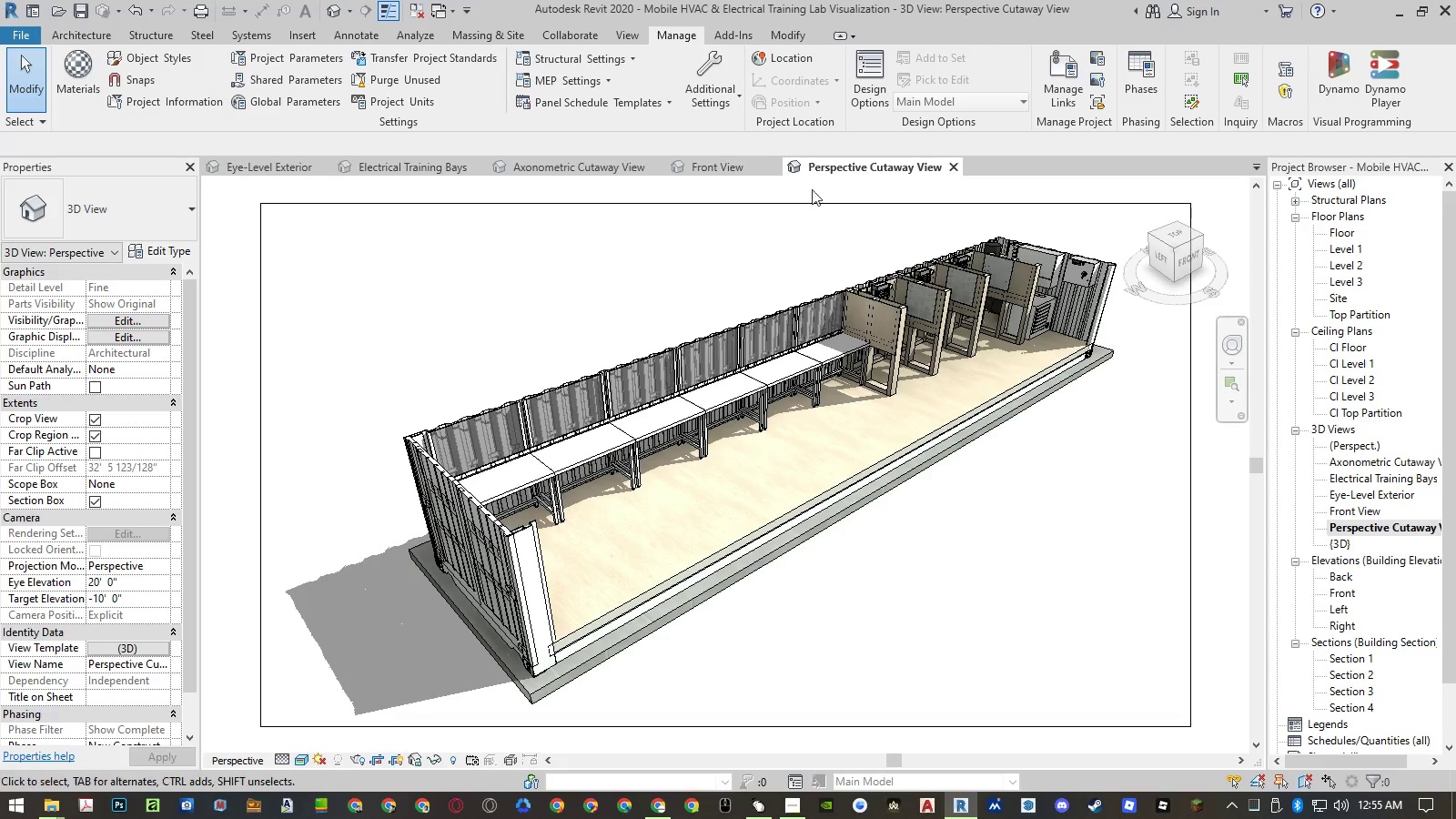 
wait(7.91)
 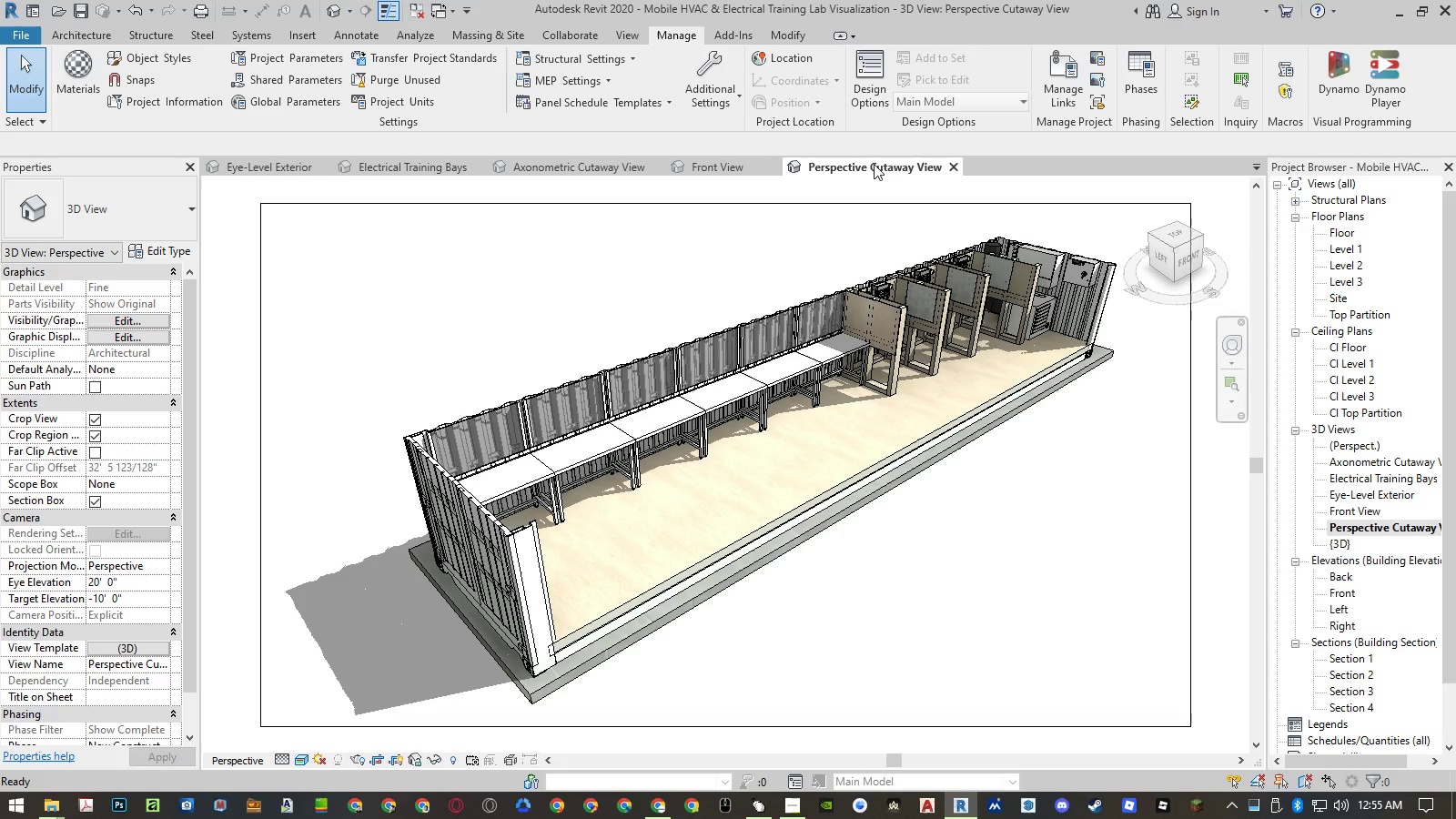 
left_click([158, 646])
 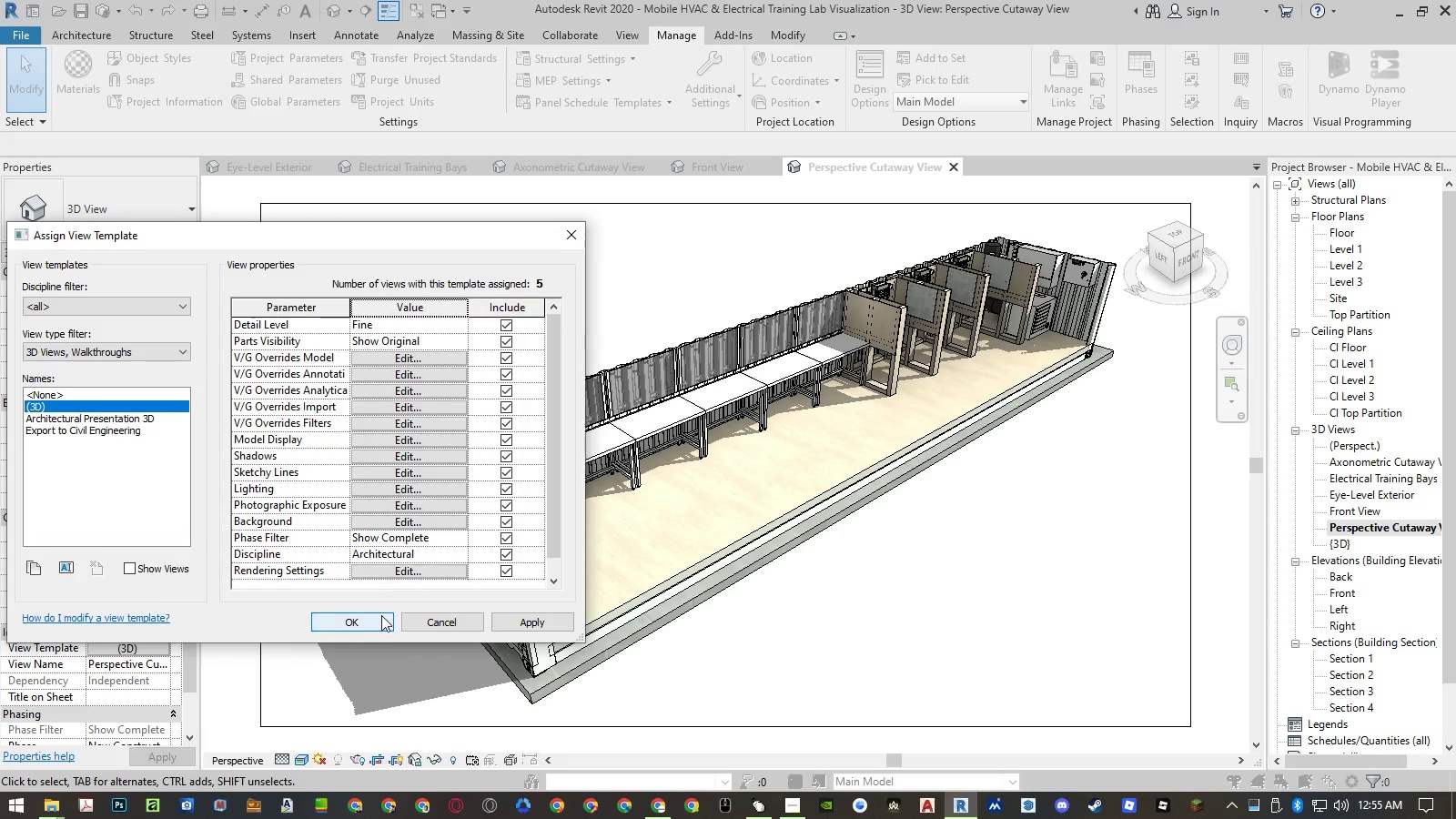 
left_click([432, 619])
 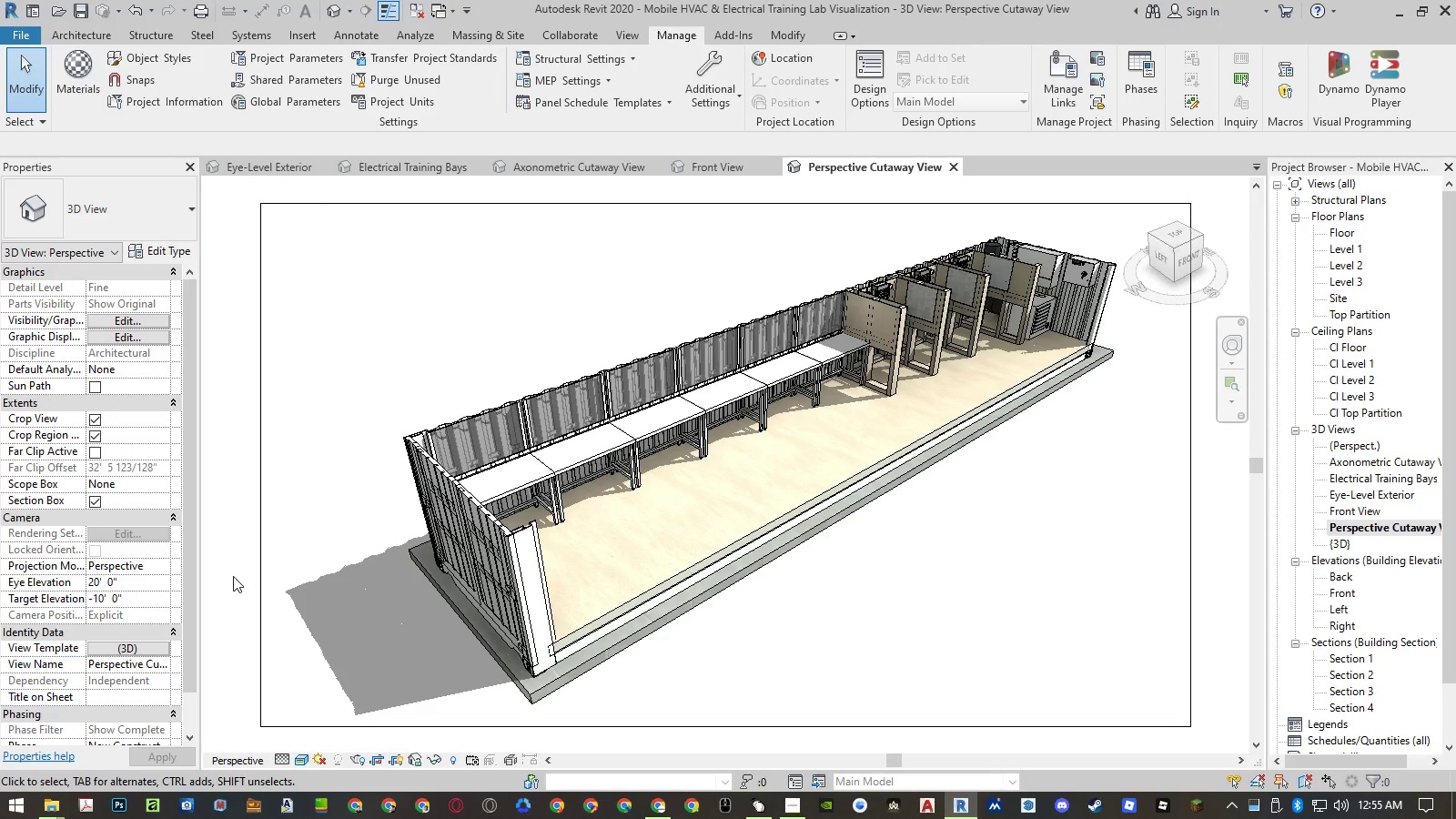 
left_click([233, 575])
 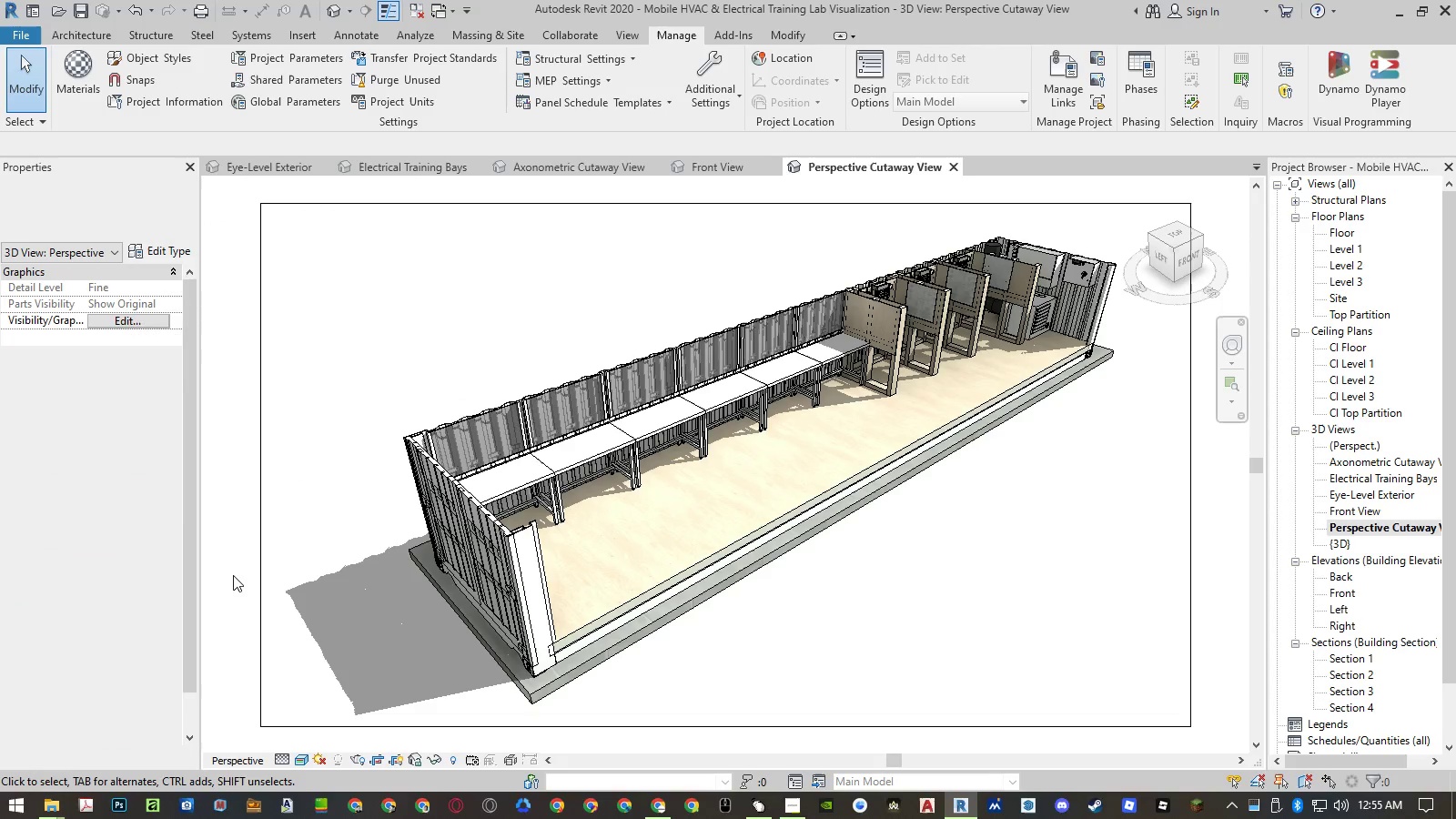 
key(Control+S)
 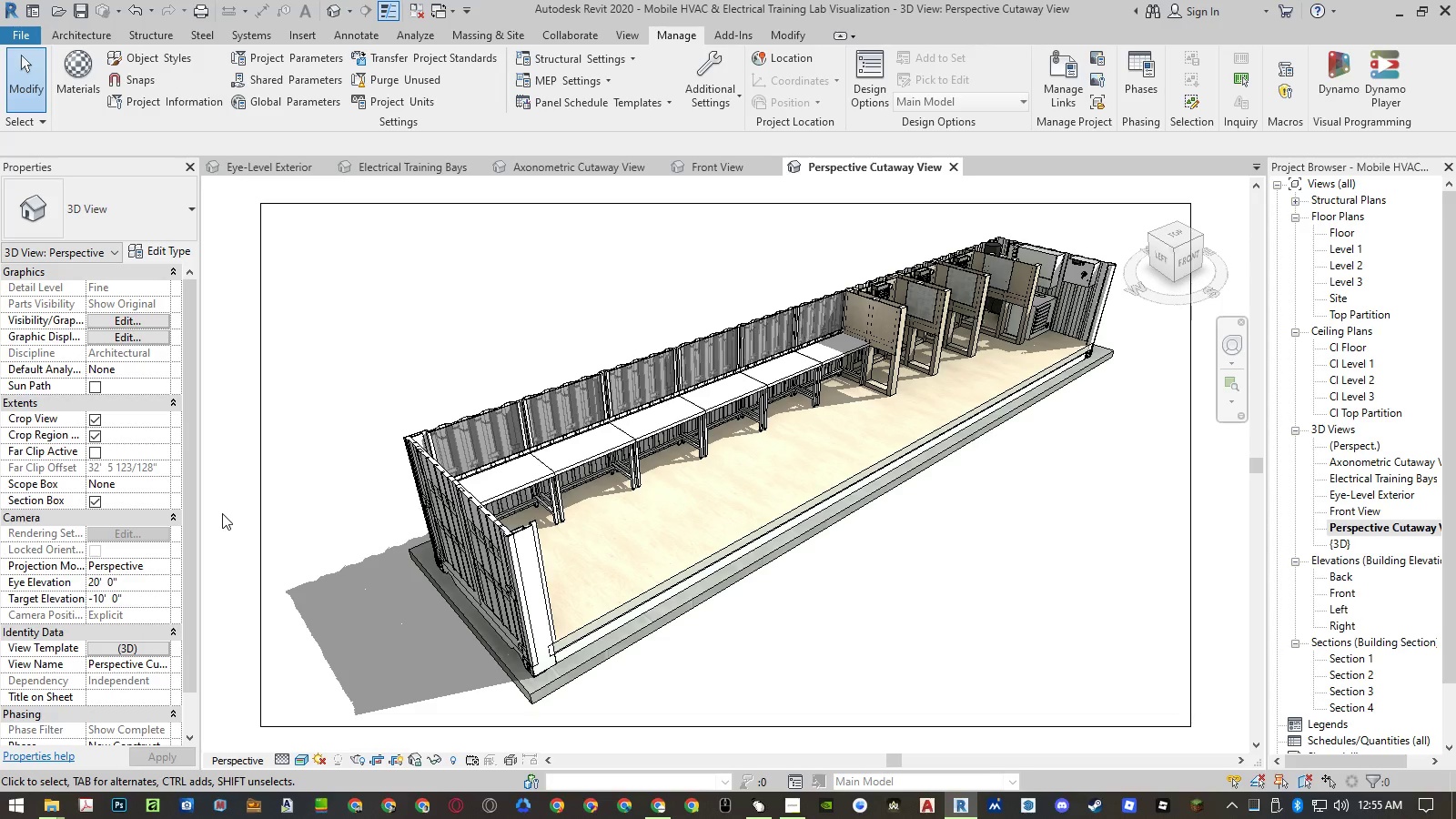 
wait(18.16)
 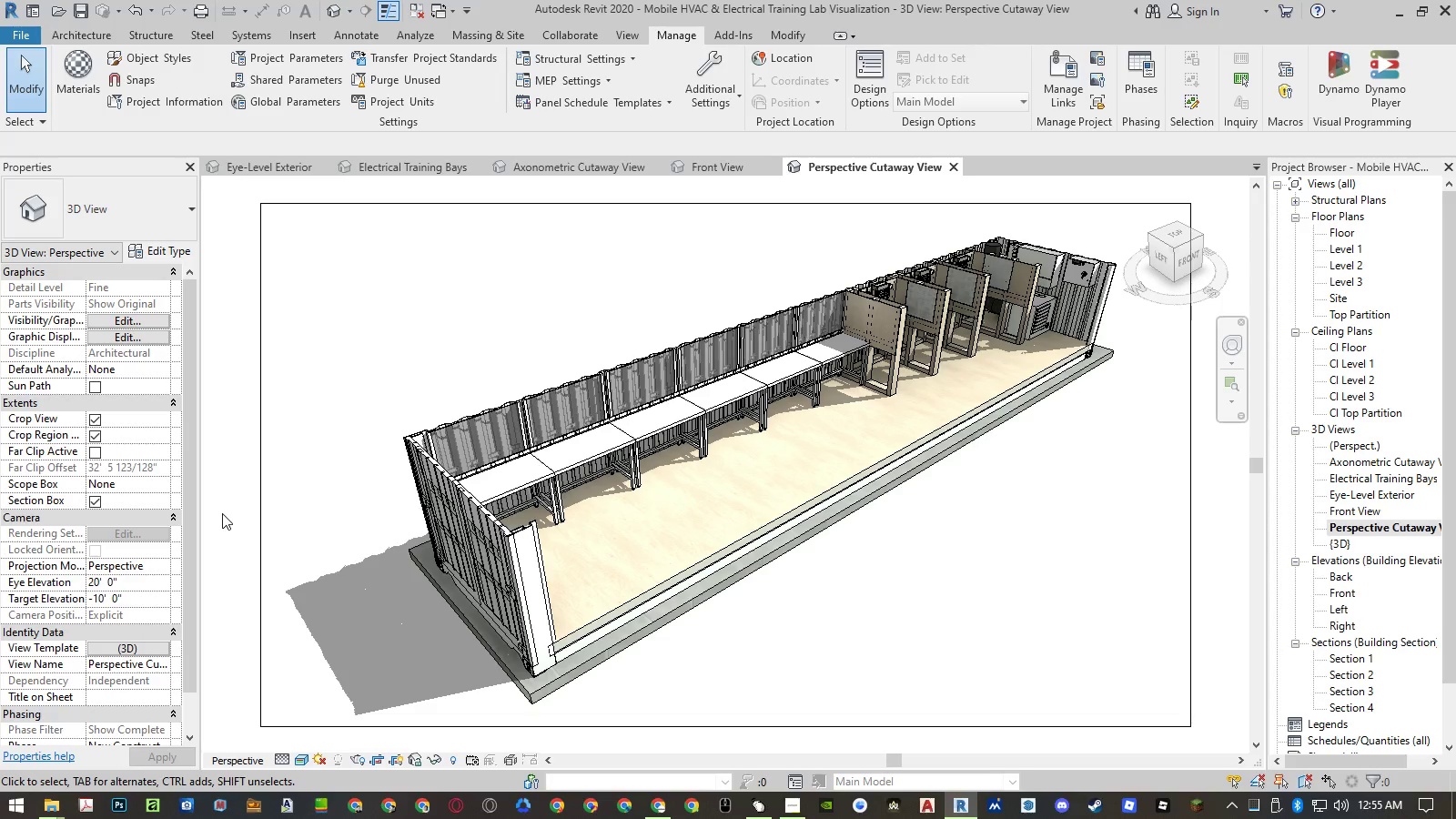 
hold_key(key=AltLeft, duration=0.58)
 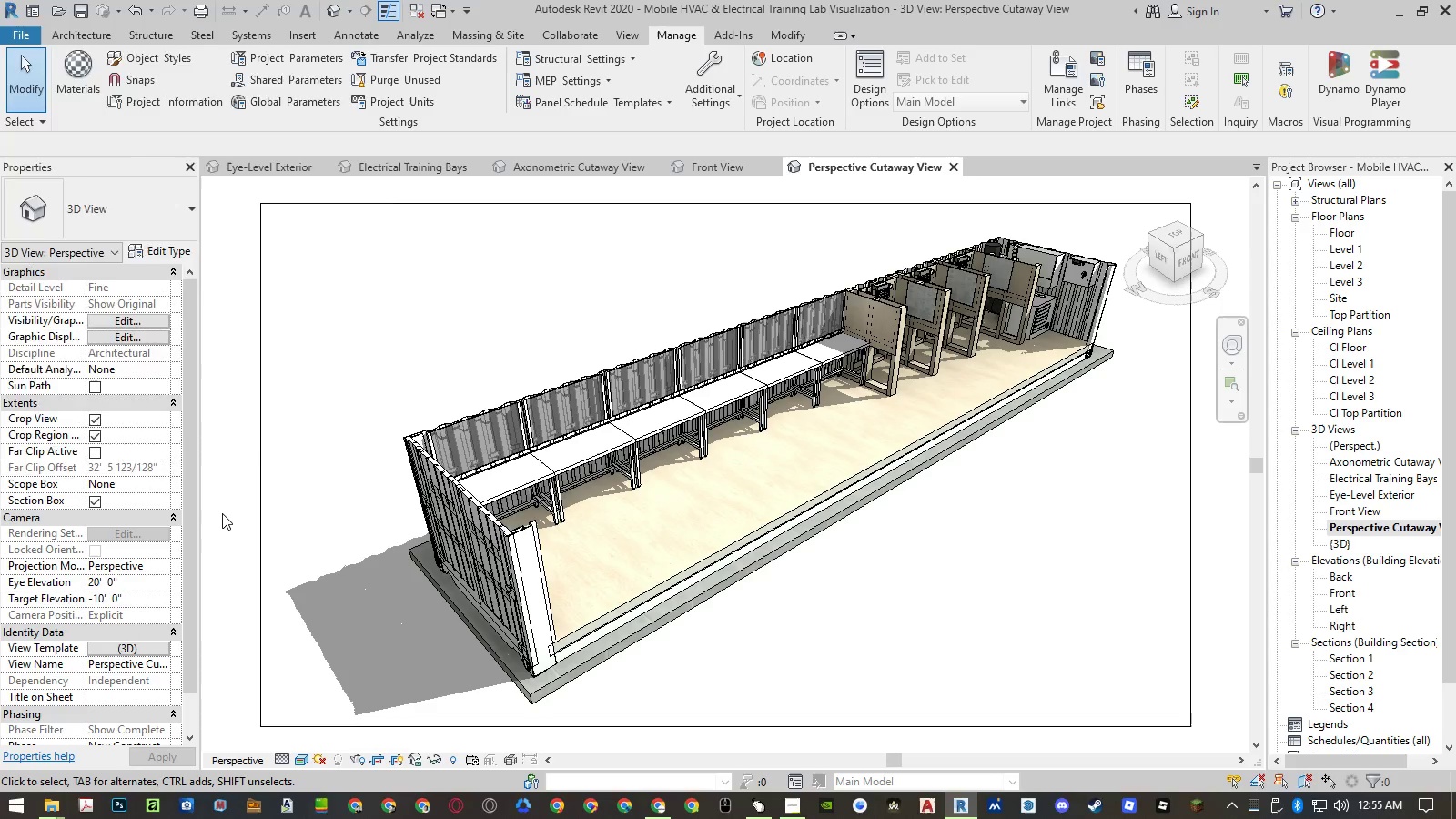 
type(ftim)
 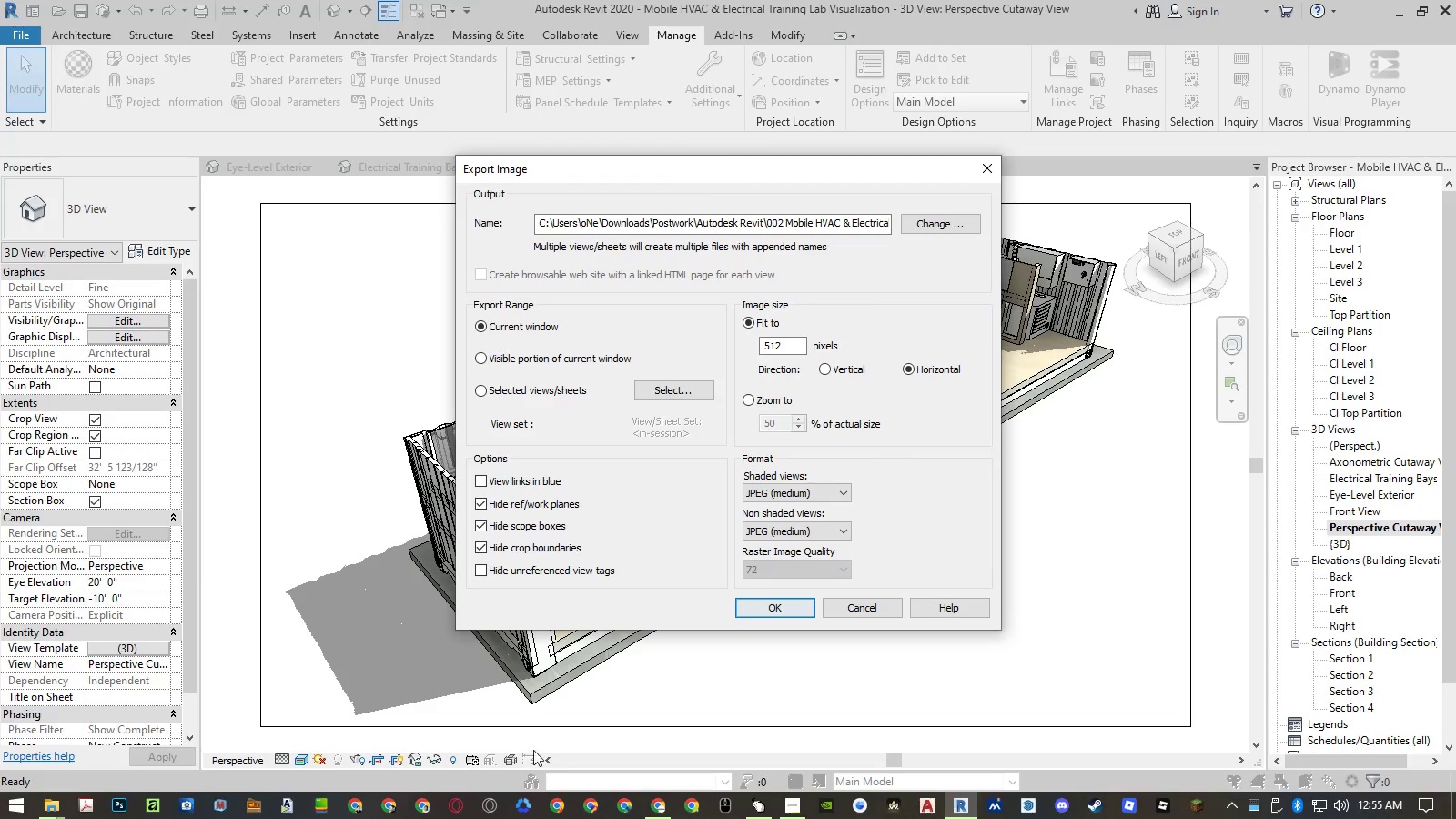 
left_click([656, 807])
 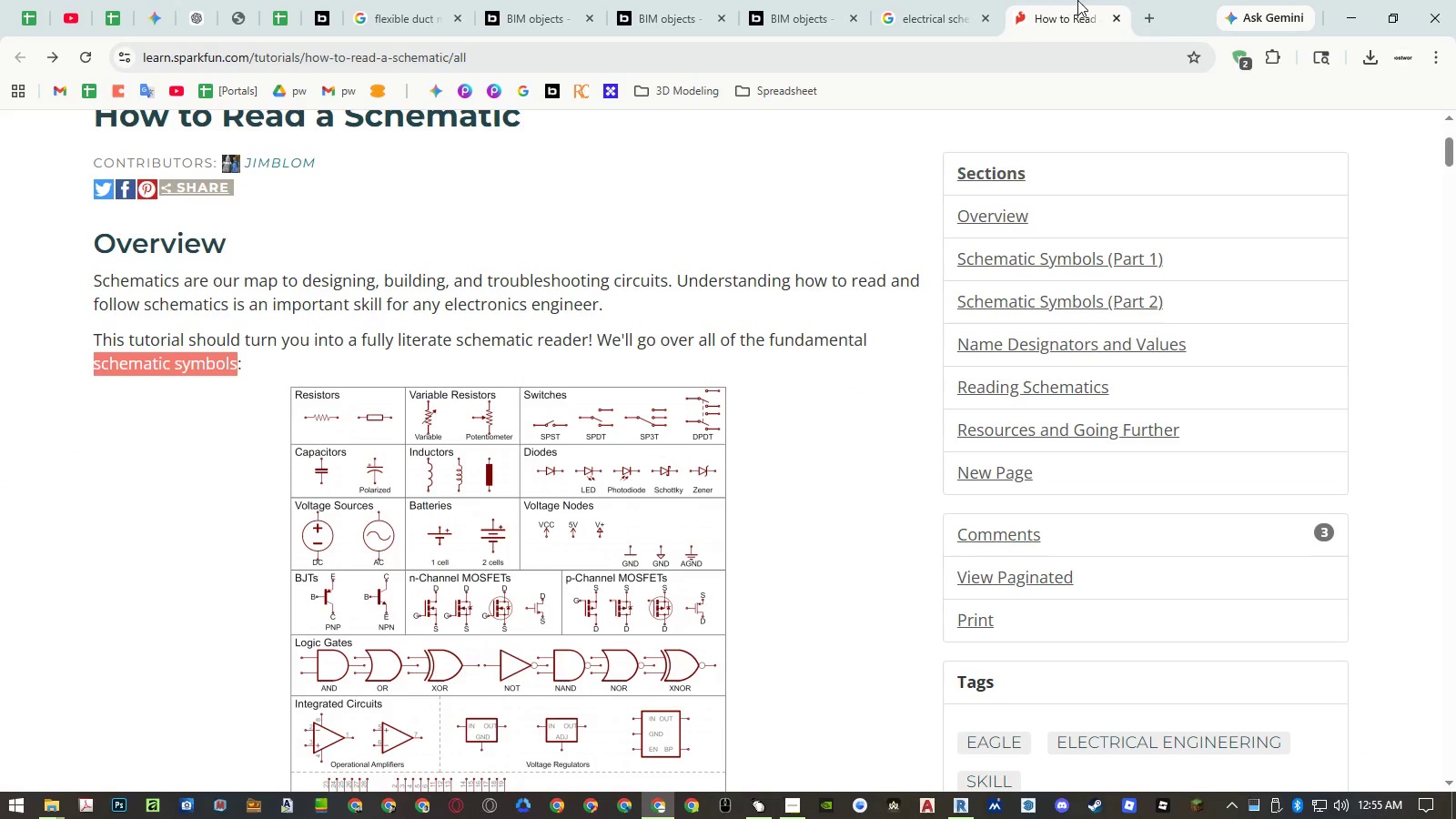 
middle_click([1076, 15])
 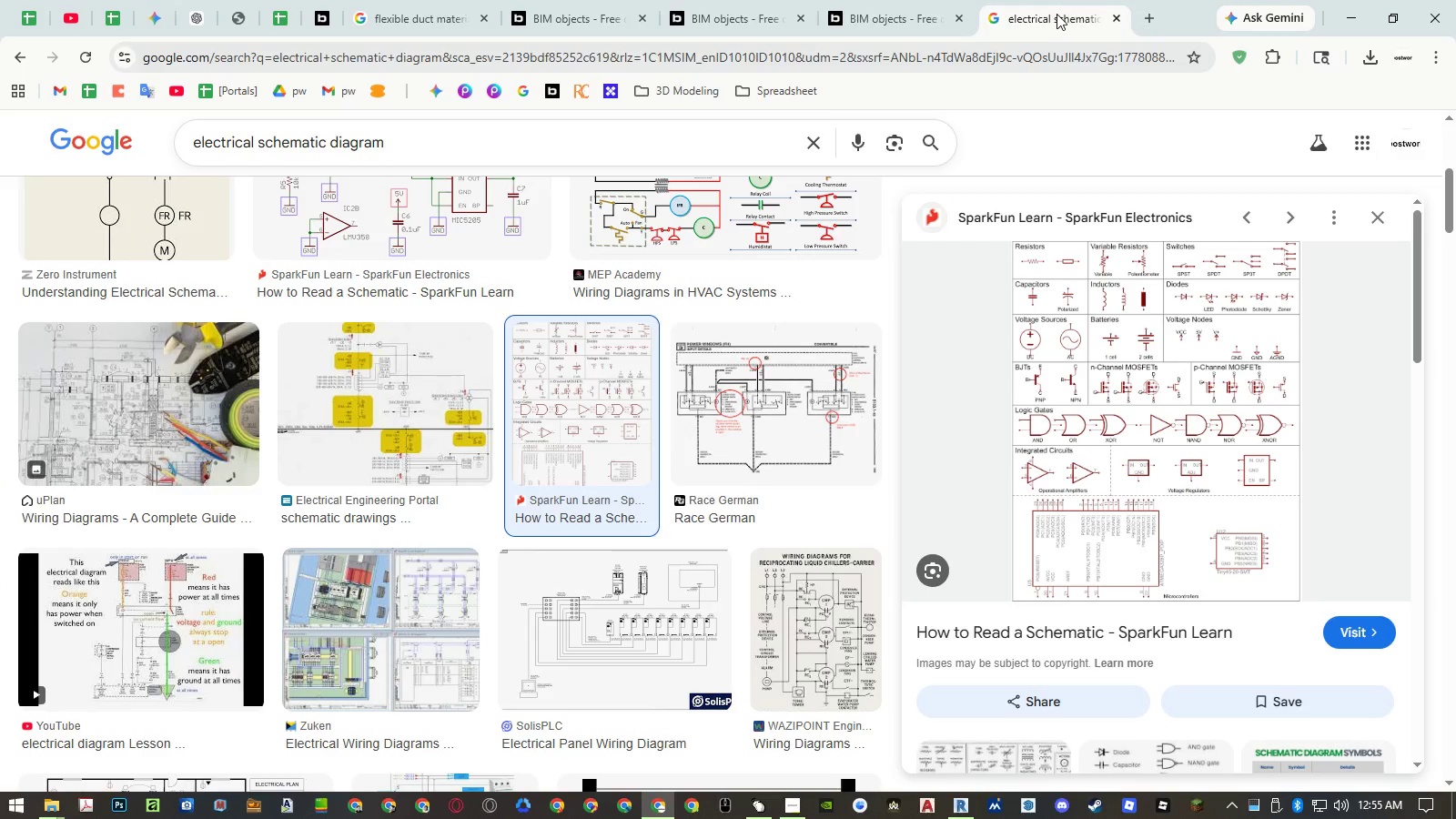 
middle_click([1057, 14])
 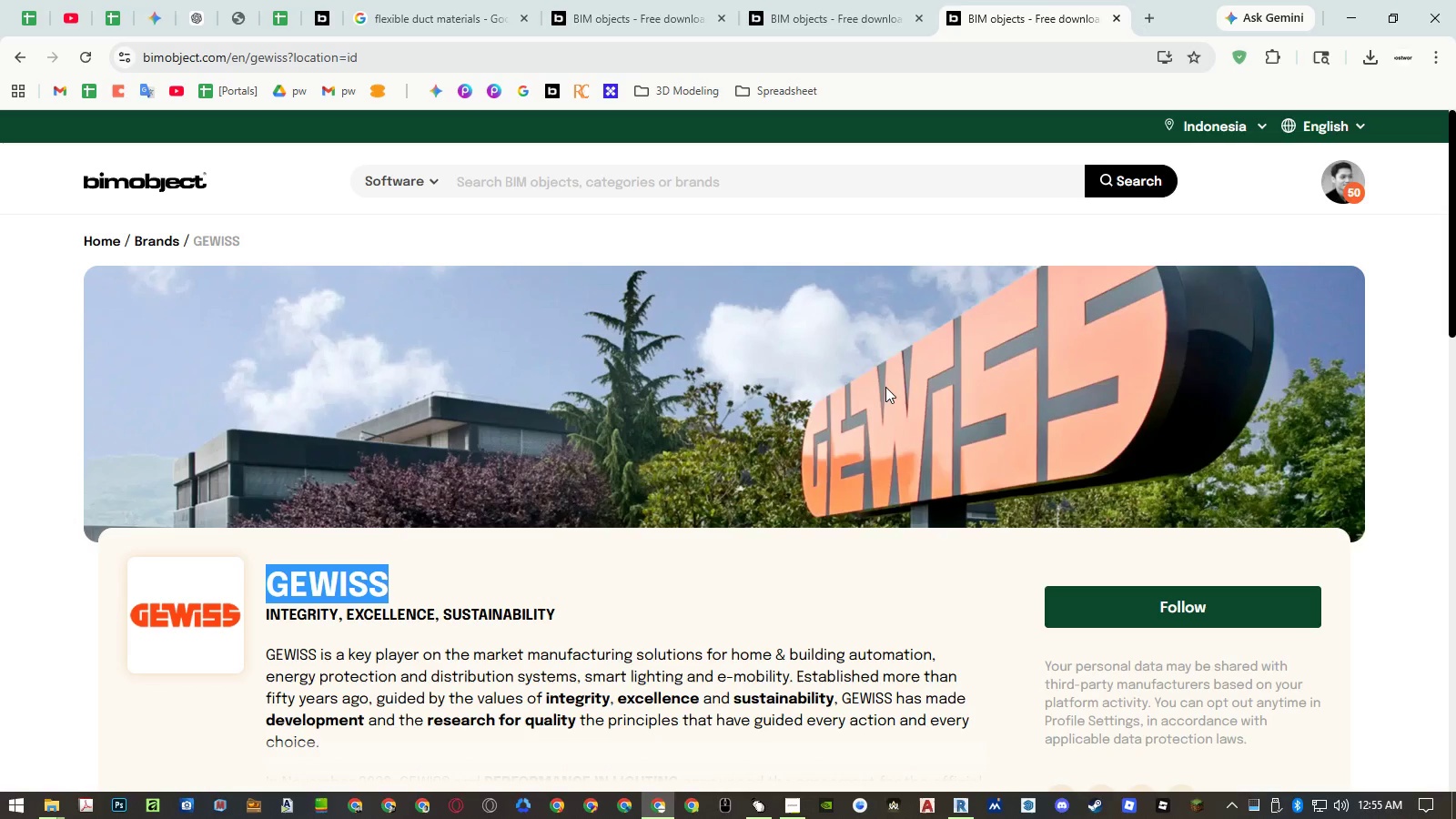 
left_click([56, 811])
 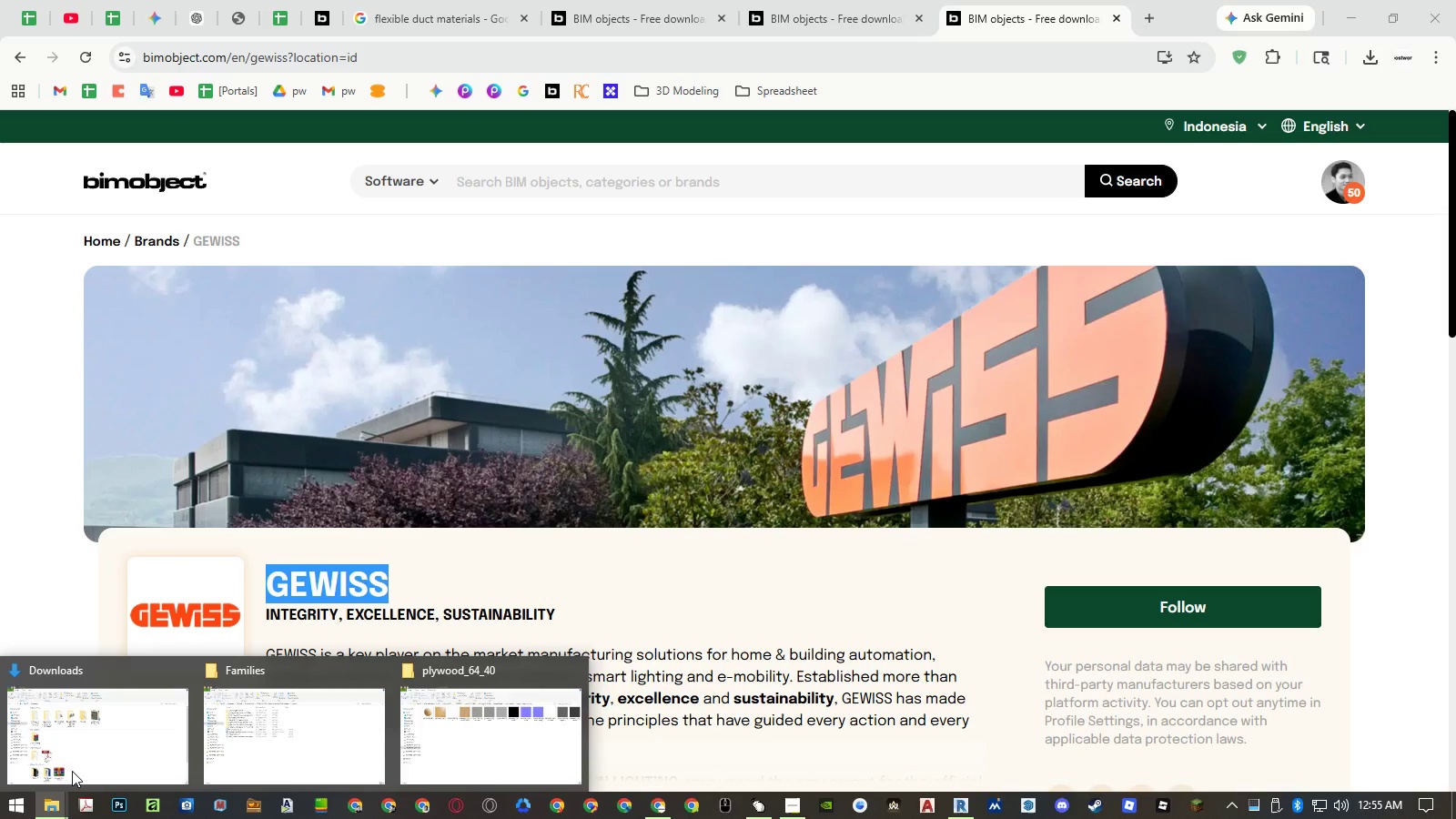 
left_click([72, 771])
 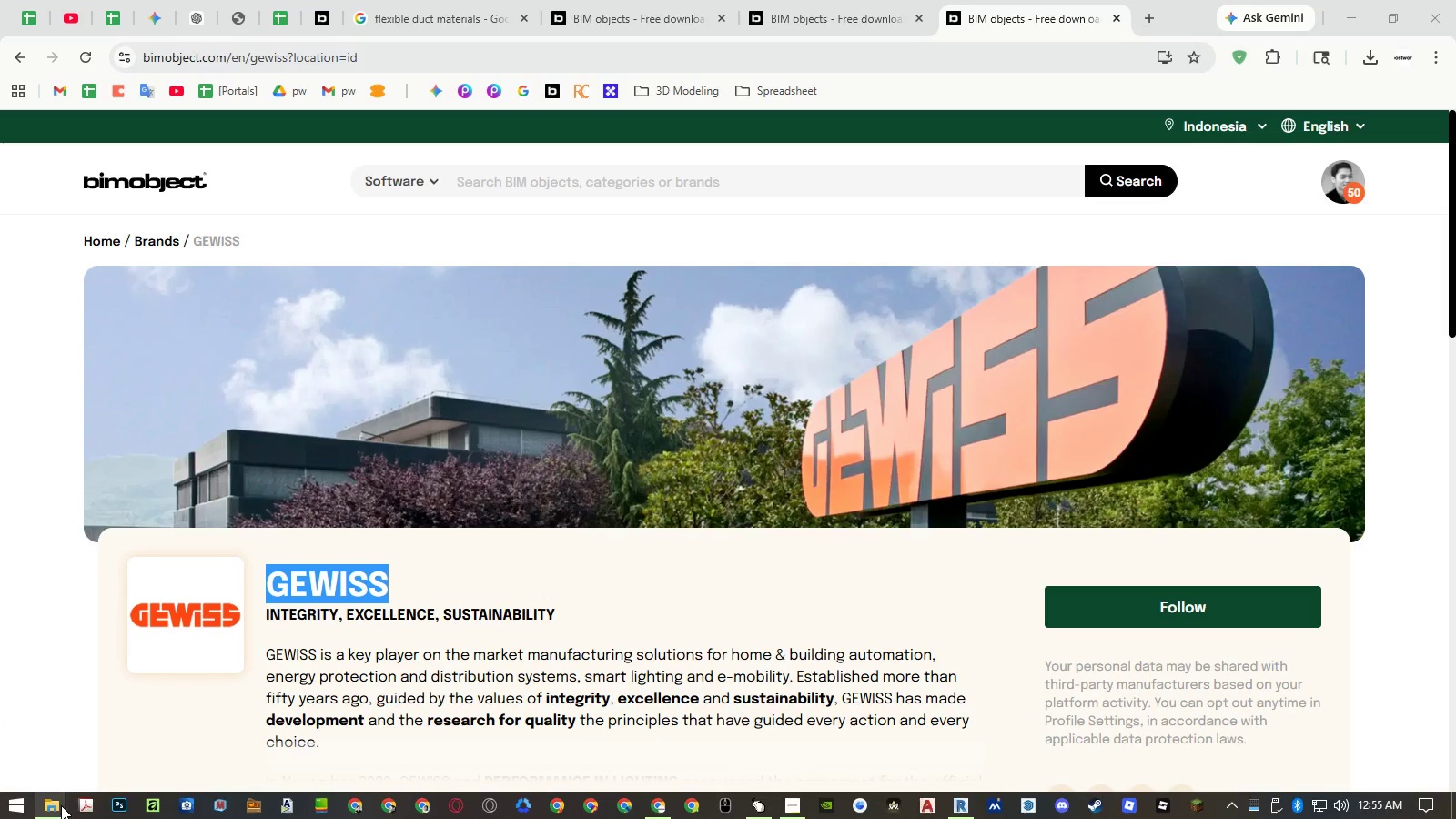 
left_click([65, 743])
 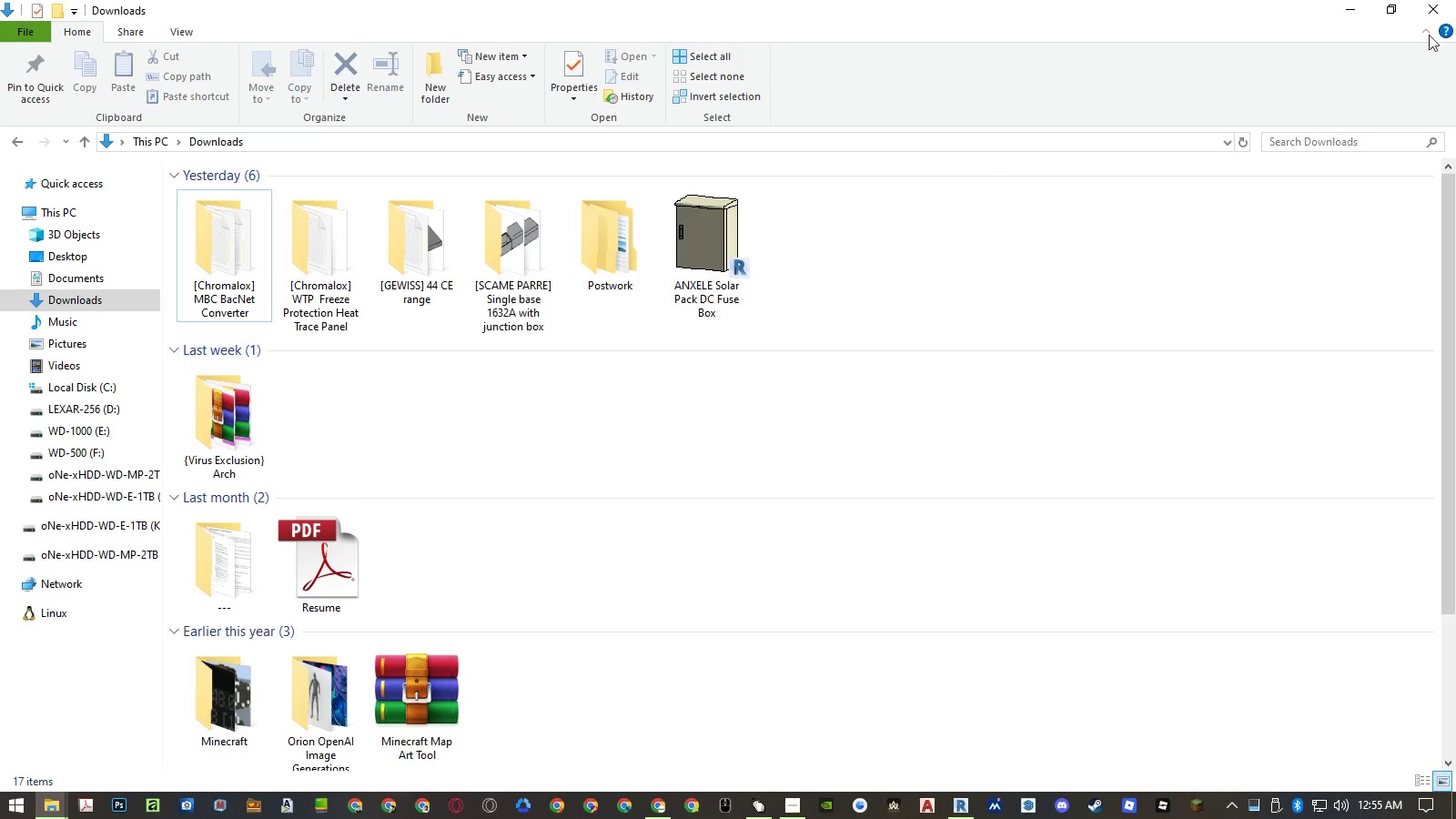 
left_click([1359, 15])
 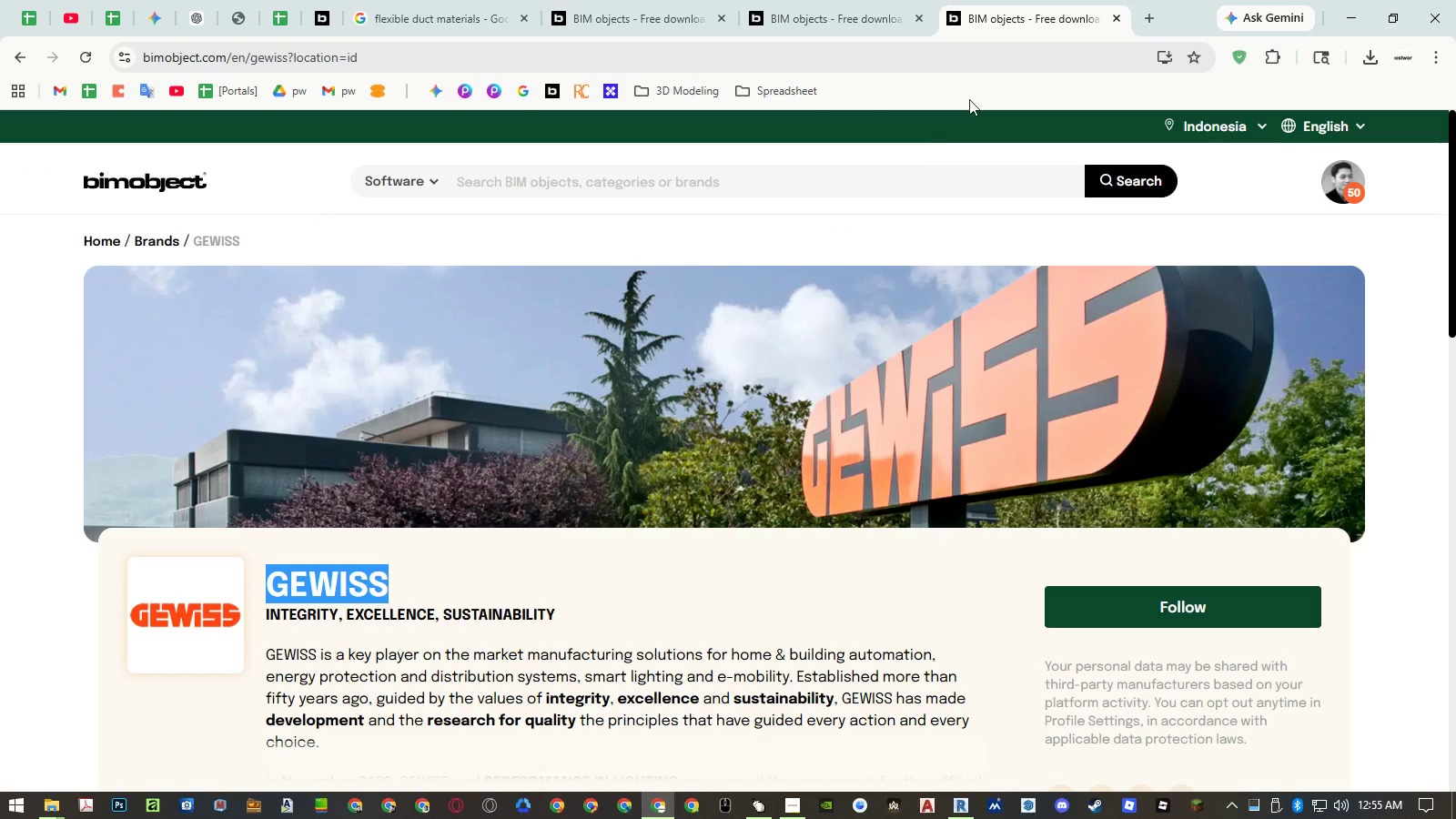 
middle_click([1004, 24])
 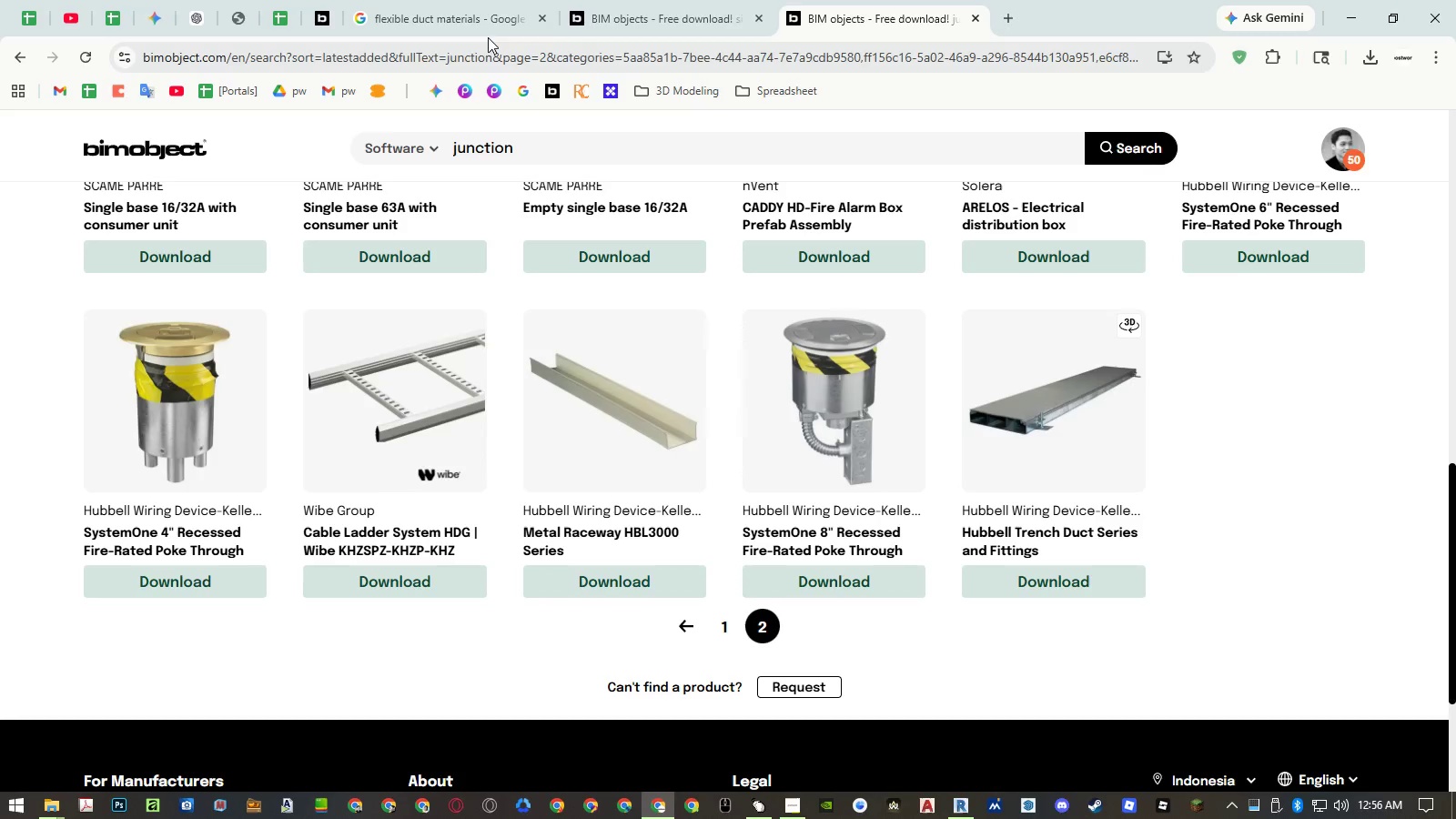 
middle_click([850, 14])
 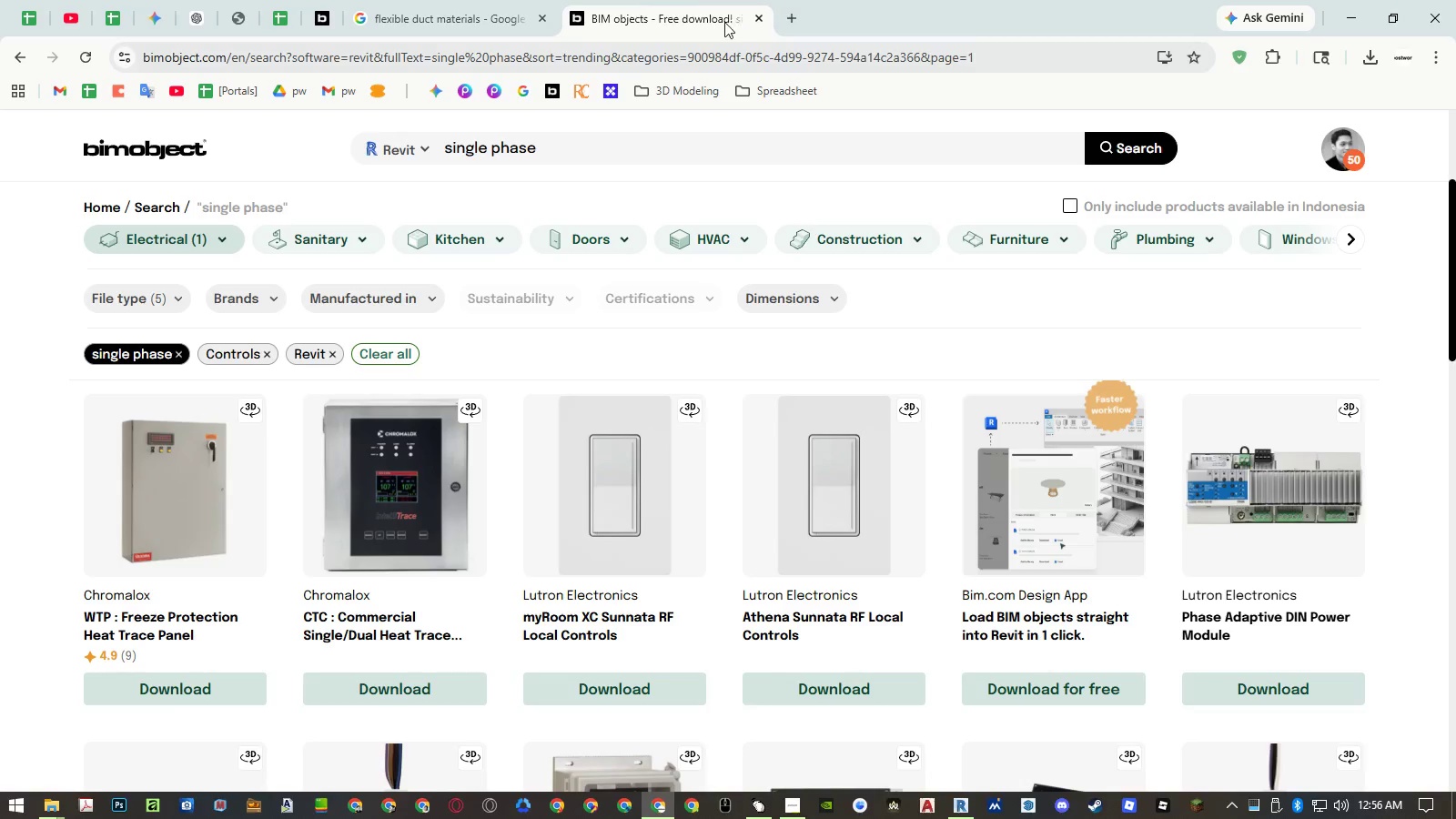 
left_click([693, 19])
 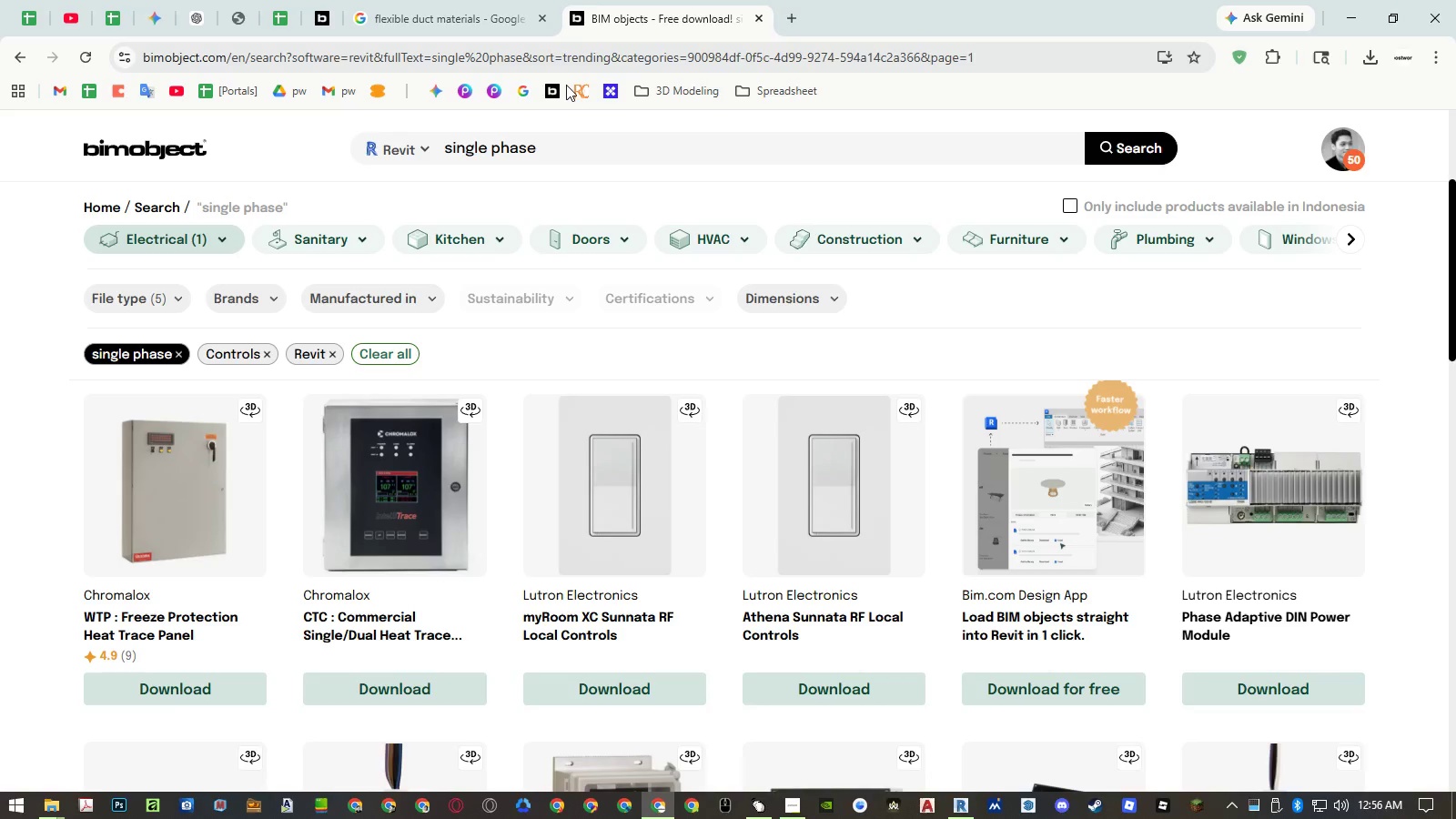 
left_click([559, 90])
 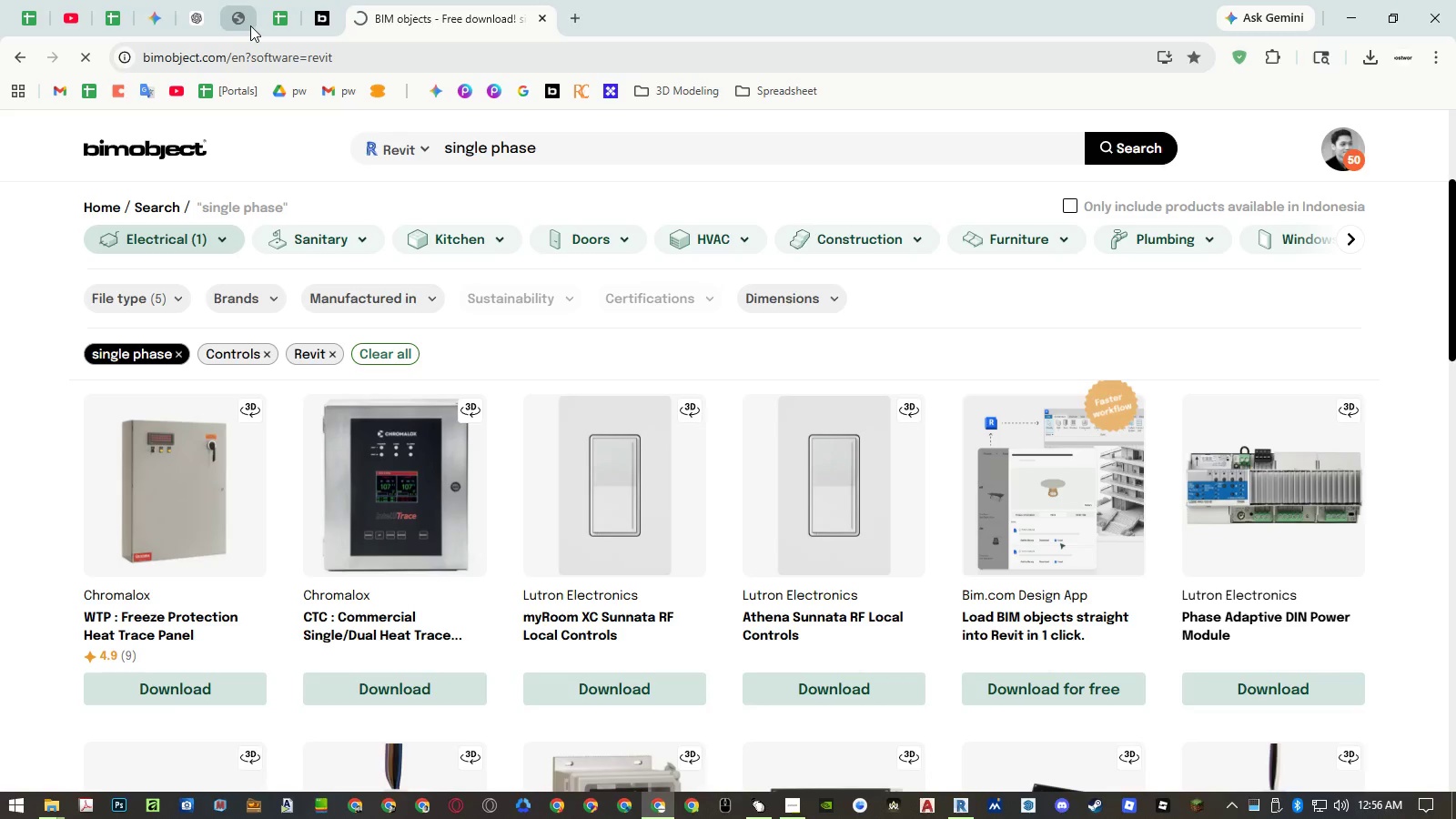 
left_click([292, 18])
 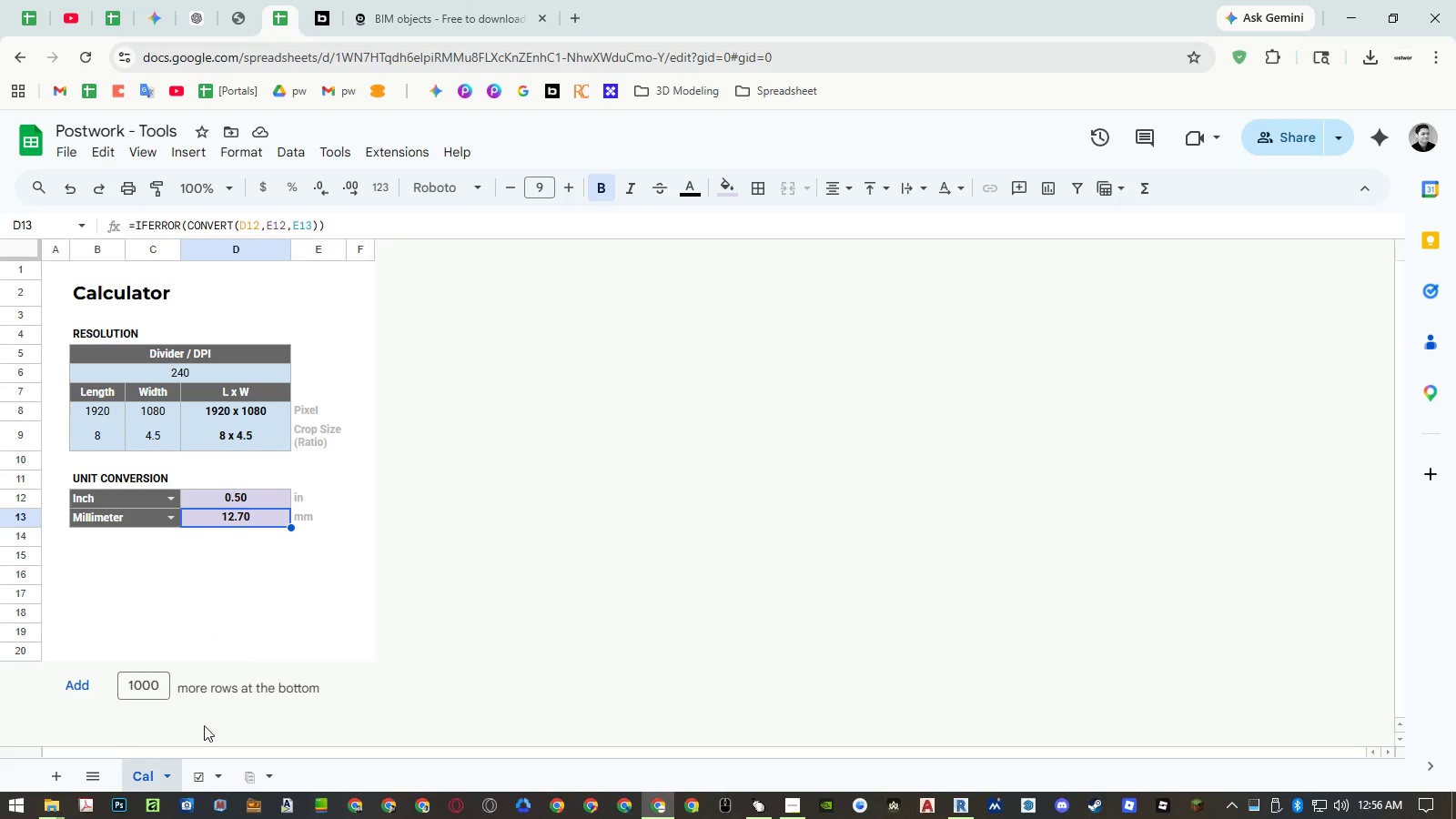 
left_click([193, 774])
 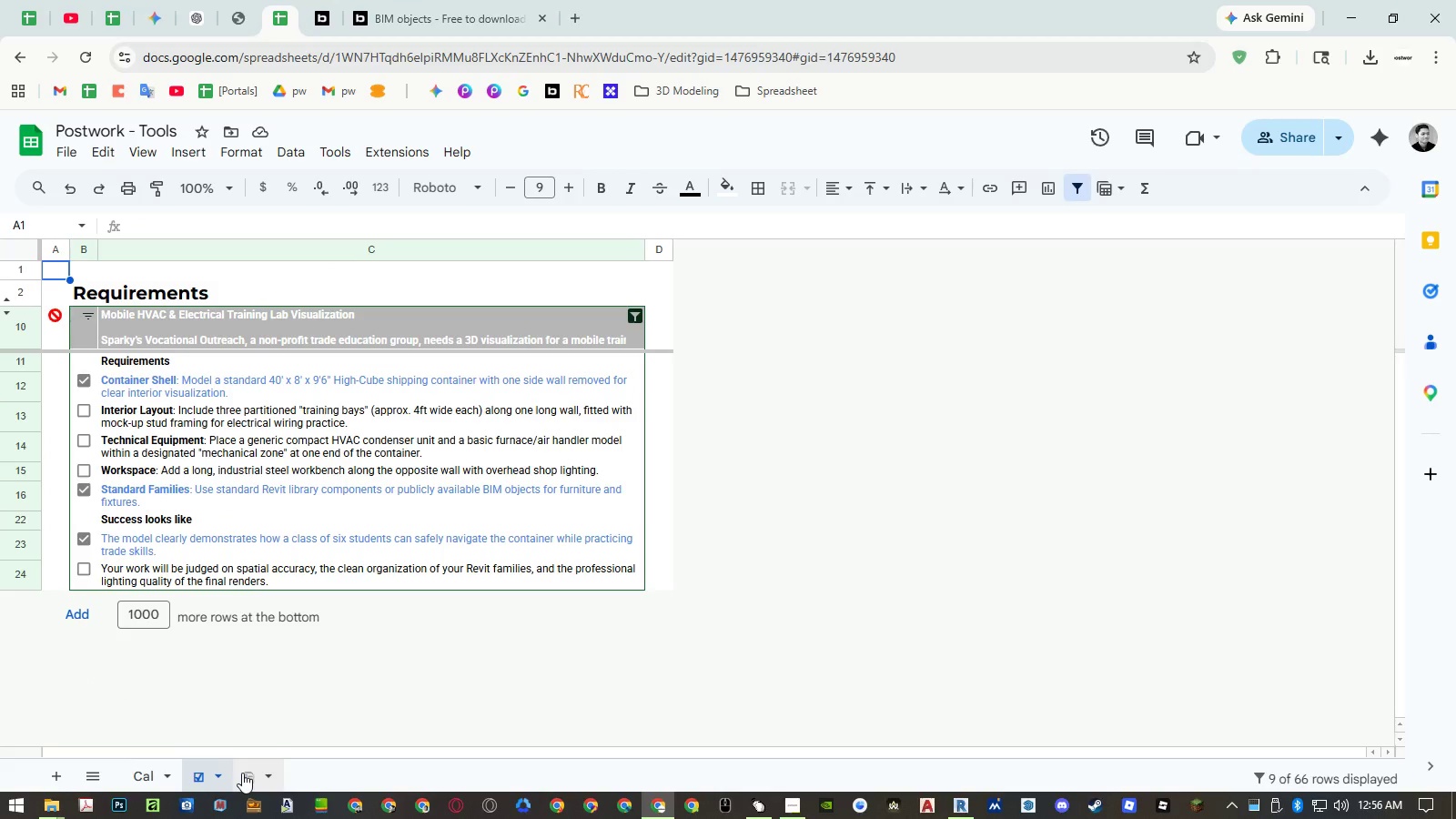 
left_click([242, 773])
 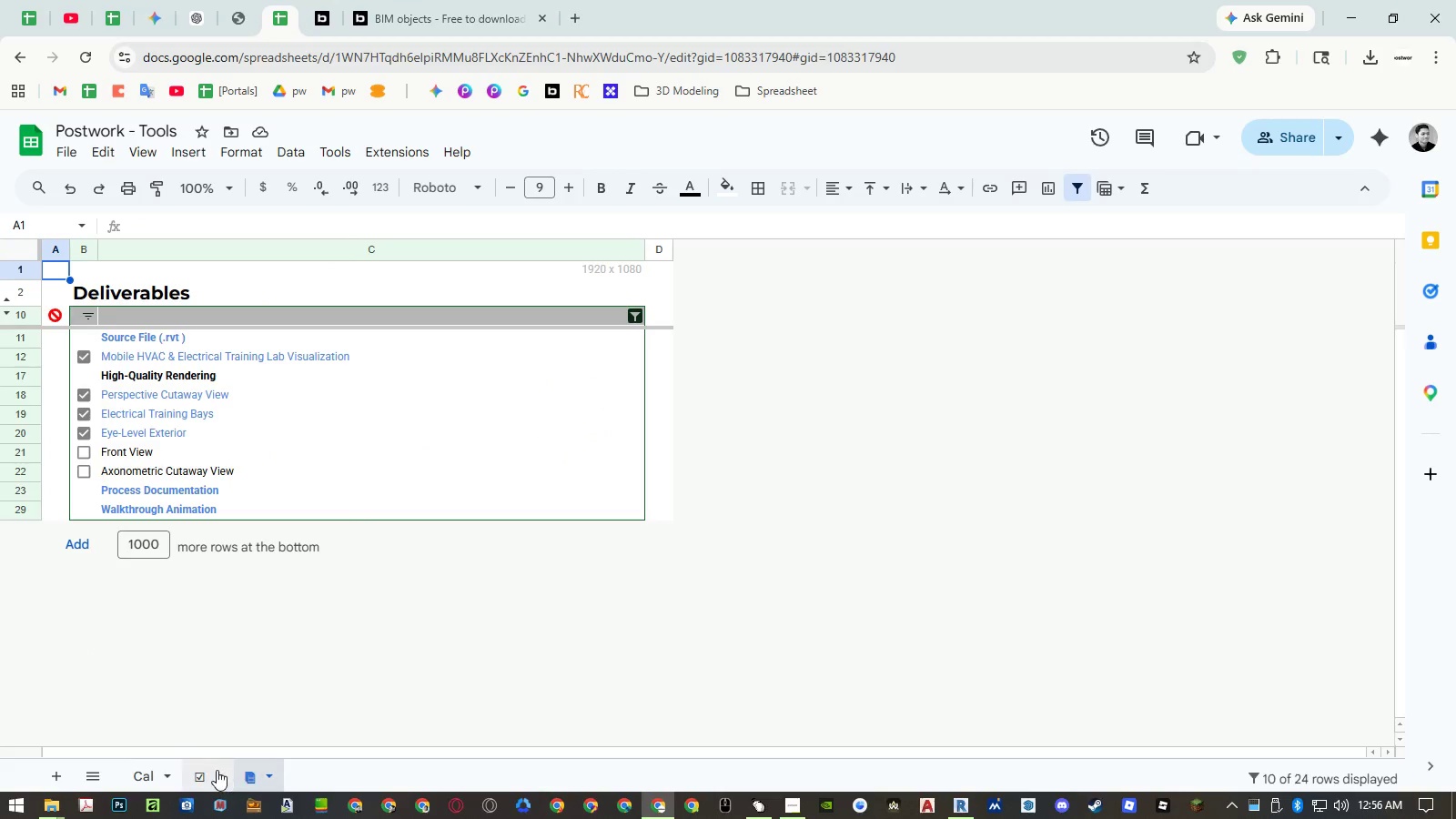 
left_click([216, 770])
 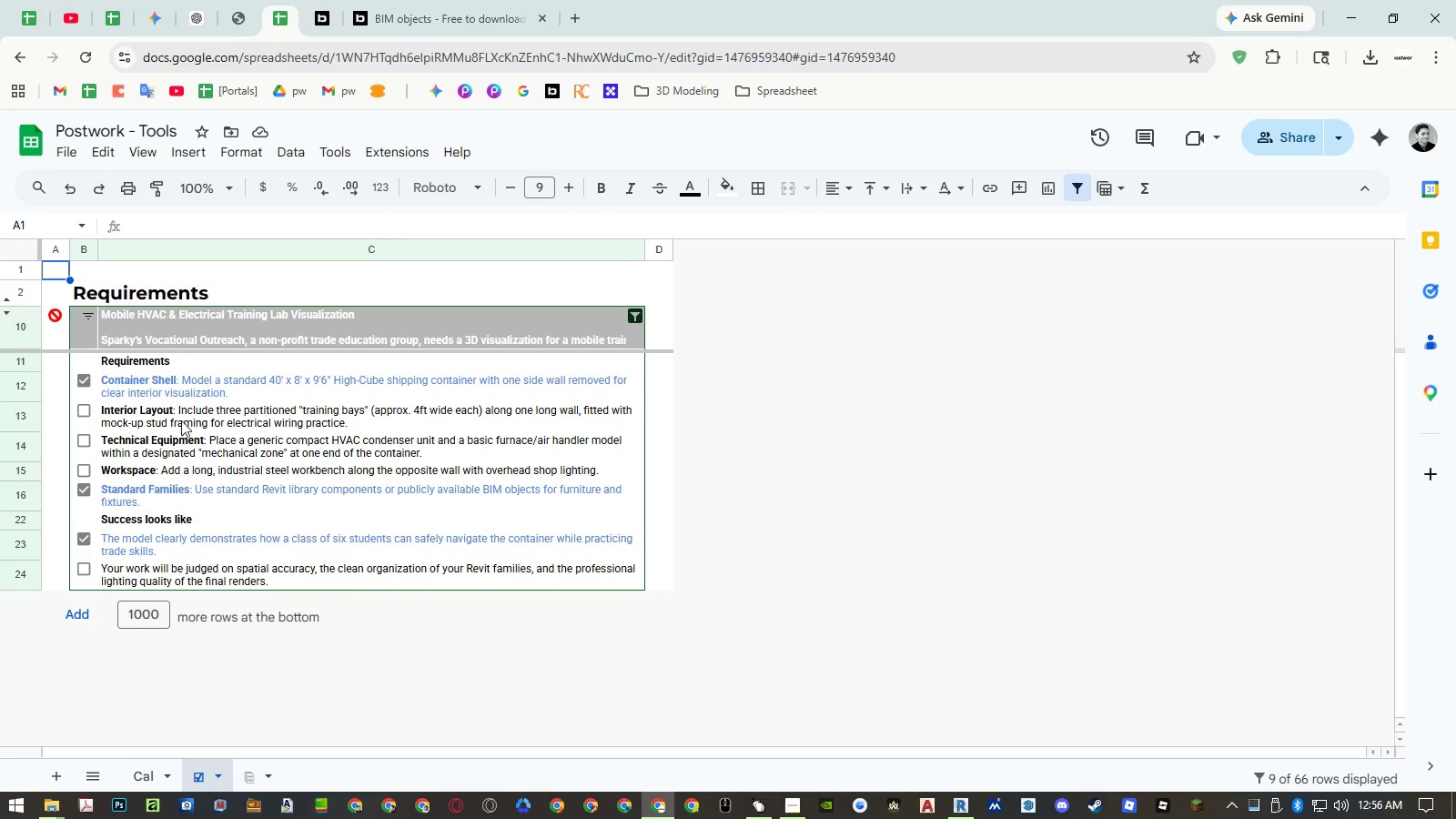 
wait(5.33)
 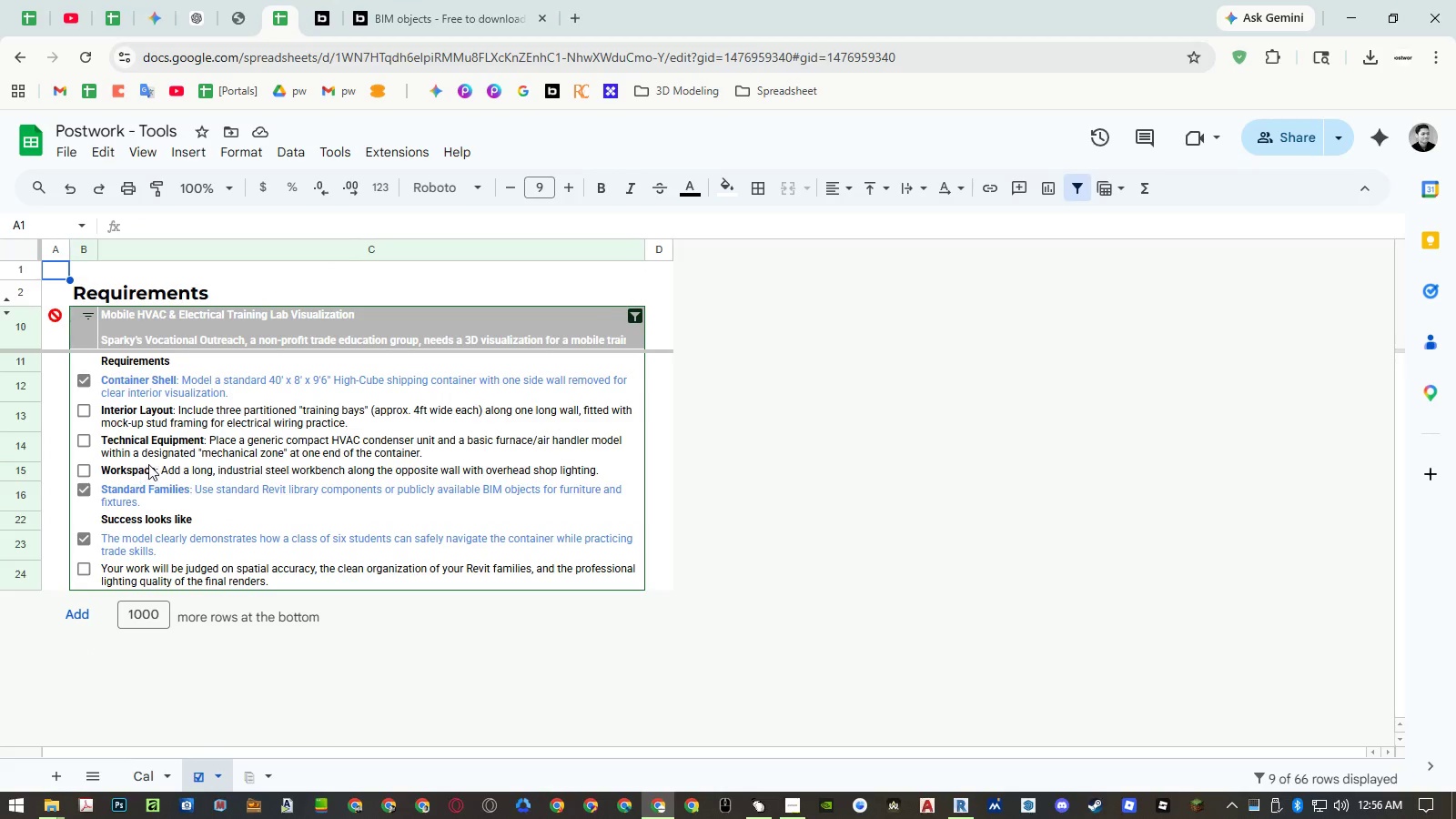 
left_click([85, 415])
 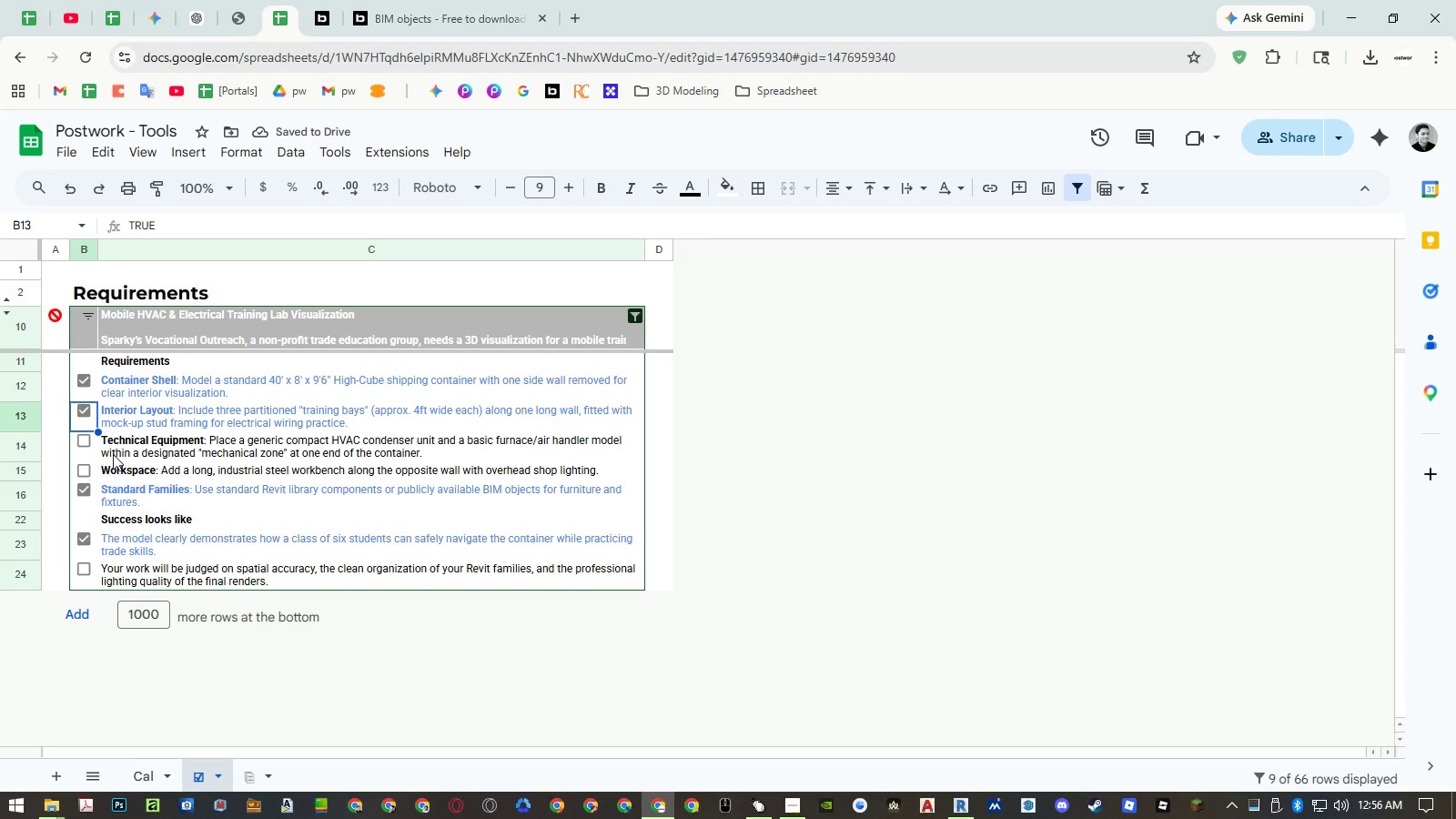 
wait(5.94)
 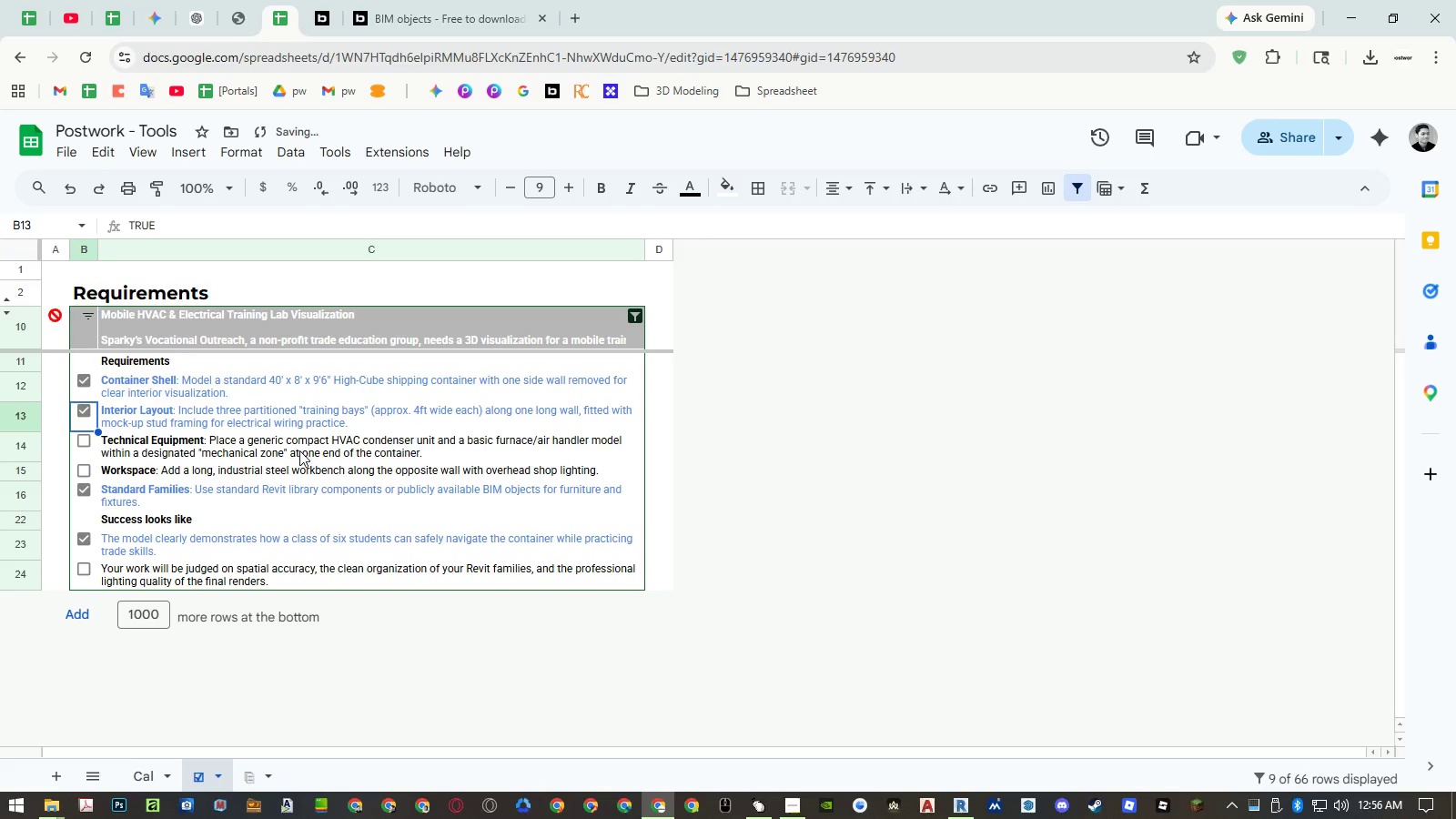 
left_click([80, 443])
 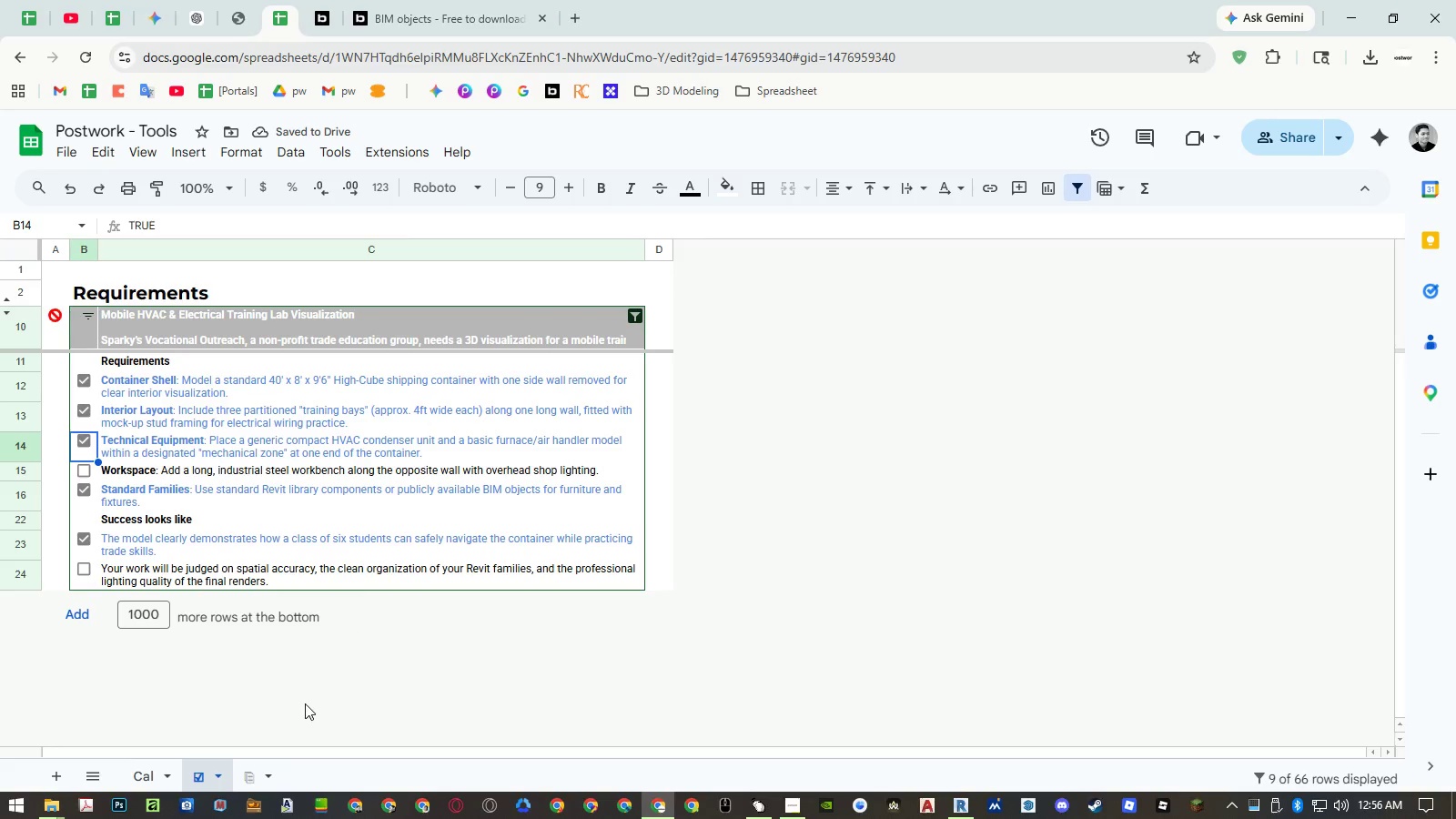 
mouse_move([257, 755])
 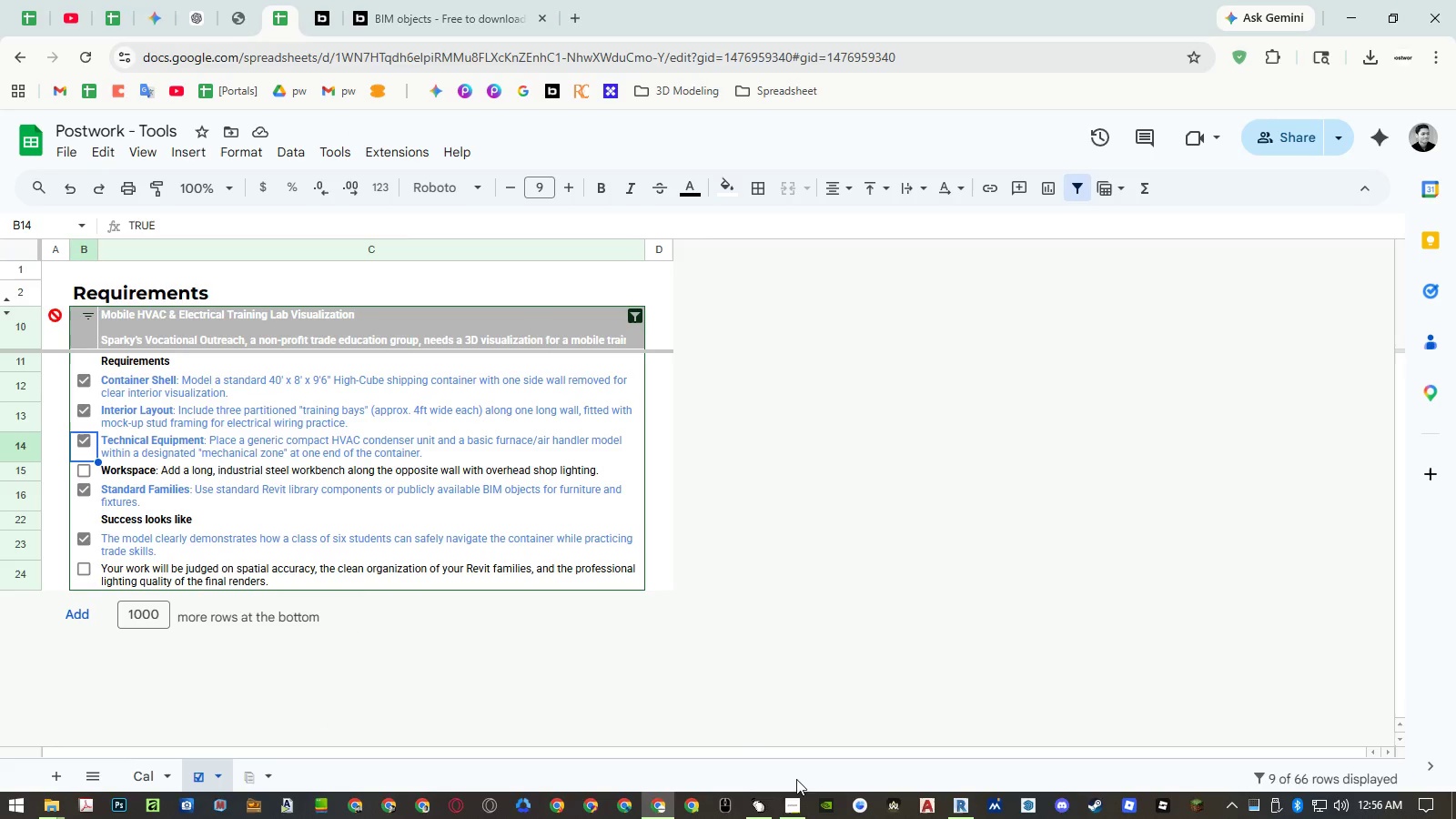 
left_click([964, 804])
 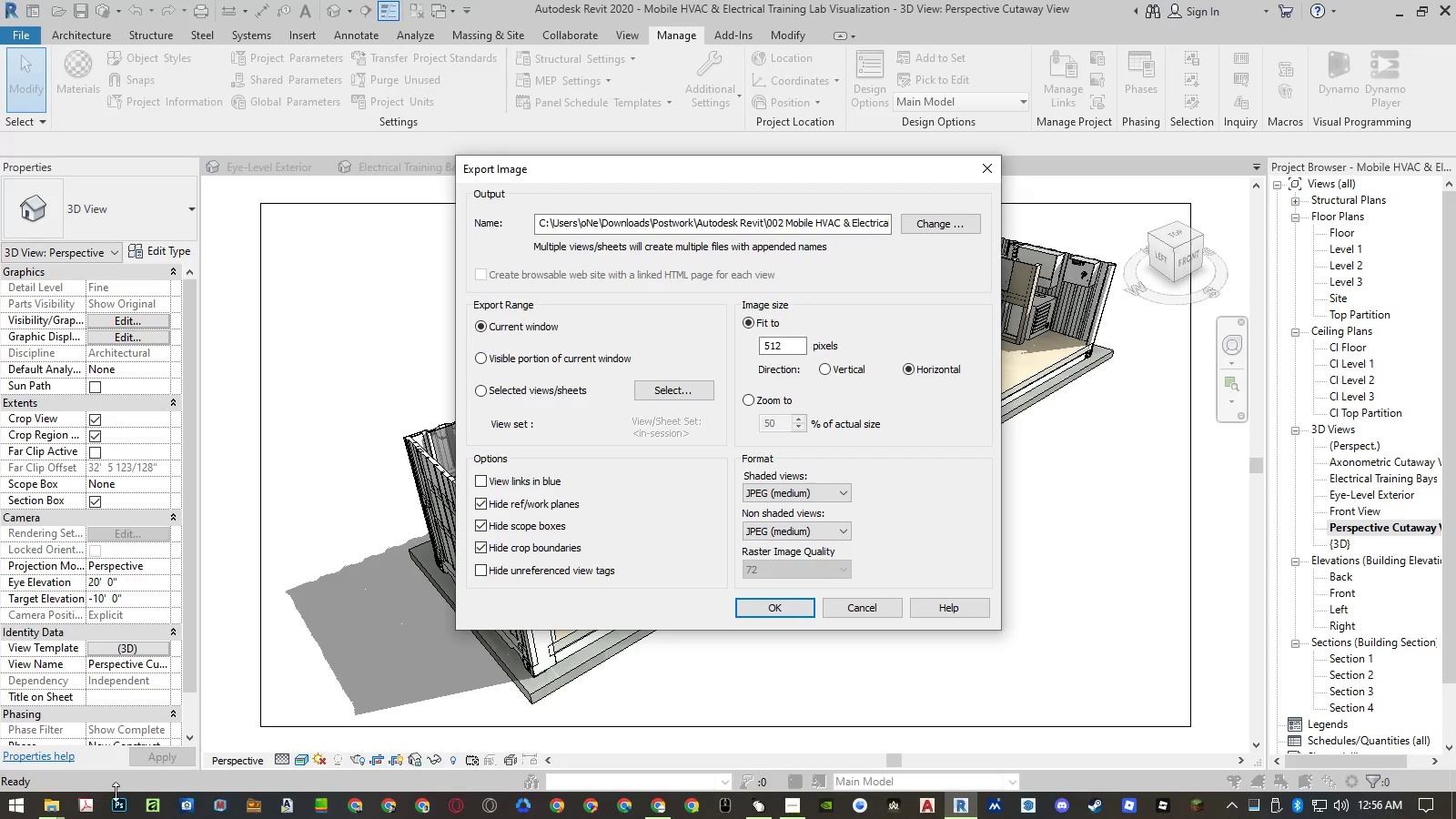 
left_click([652, 805])
 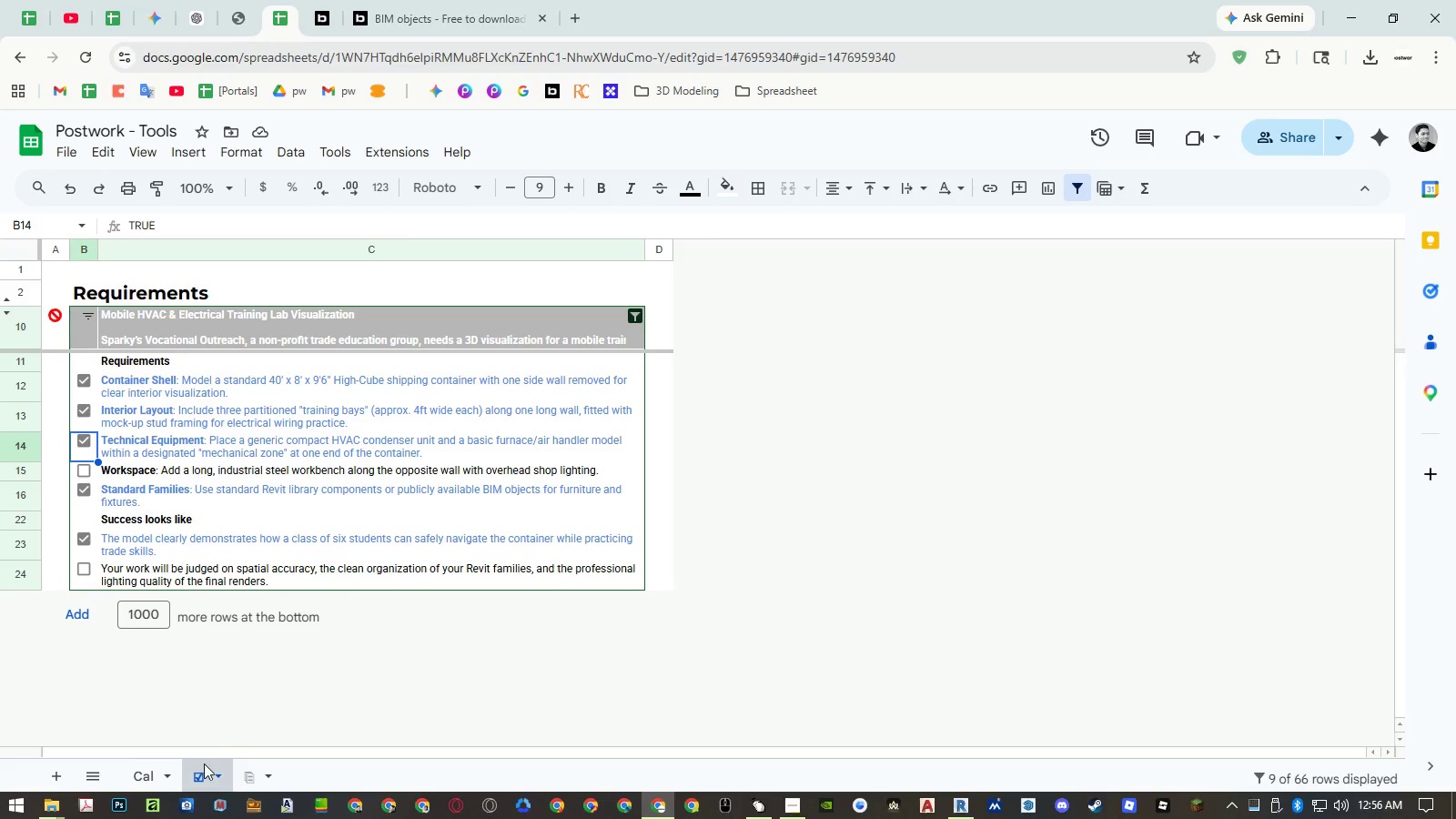 
left_click([248, 777])
 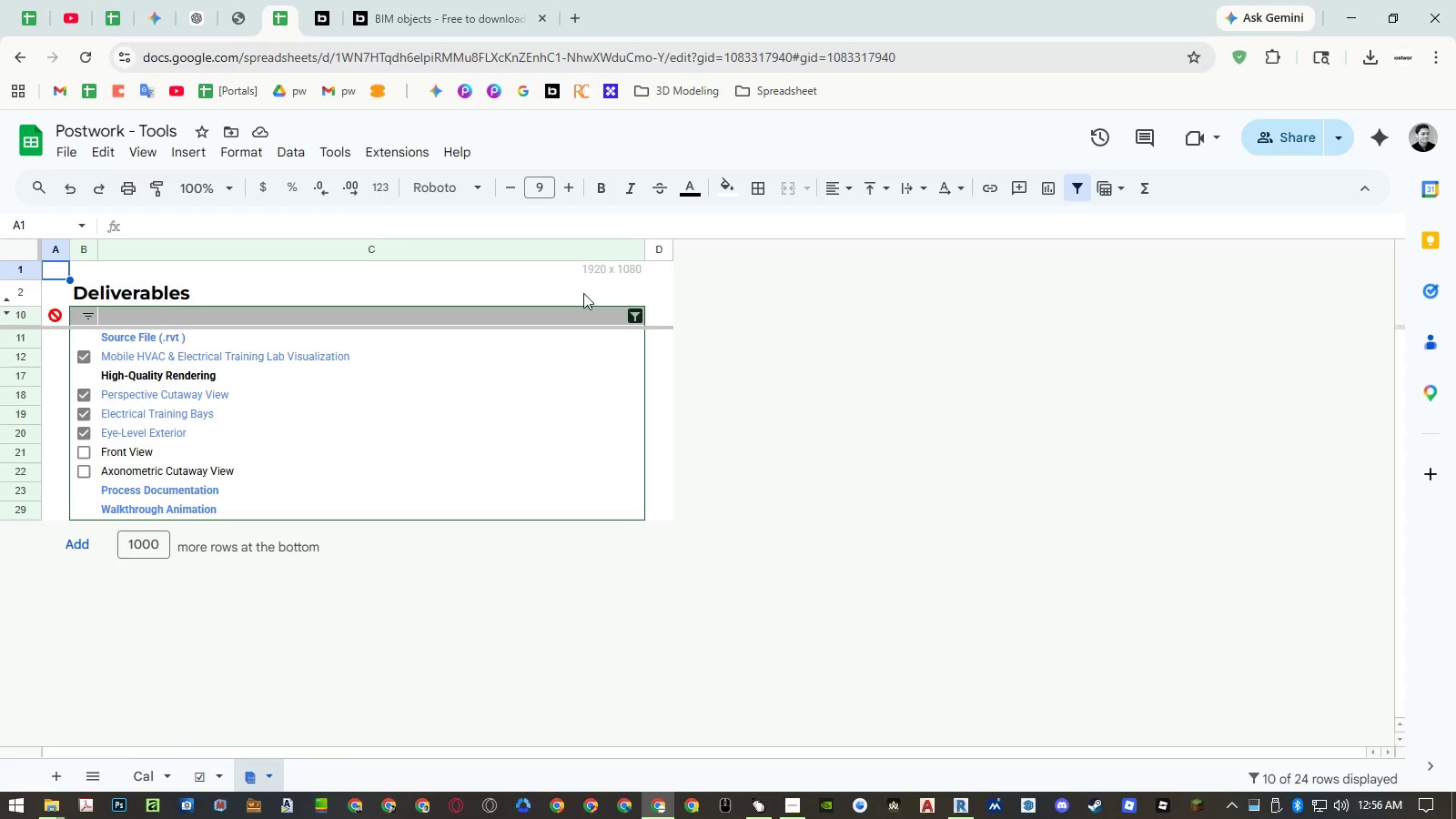 
left_click([576, 278])
 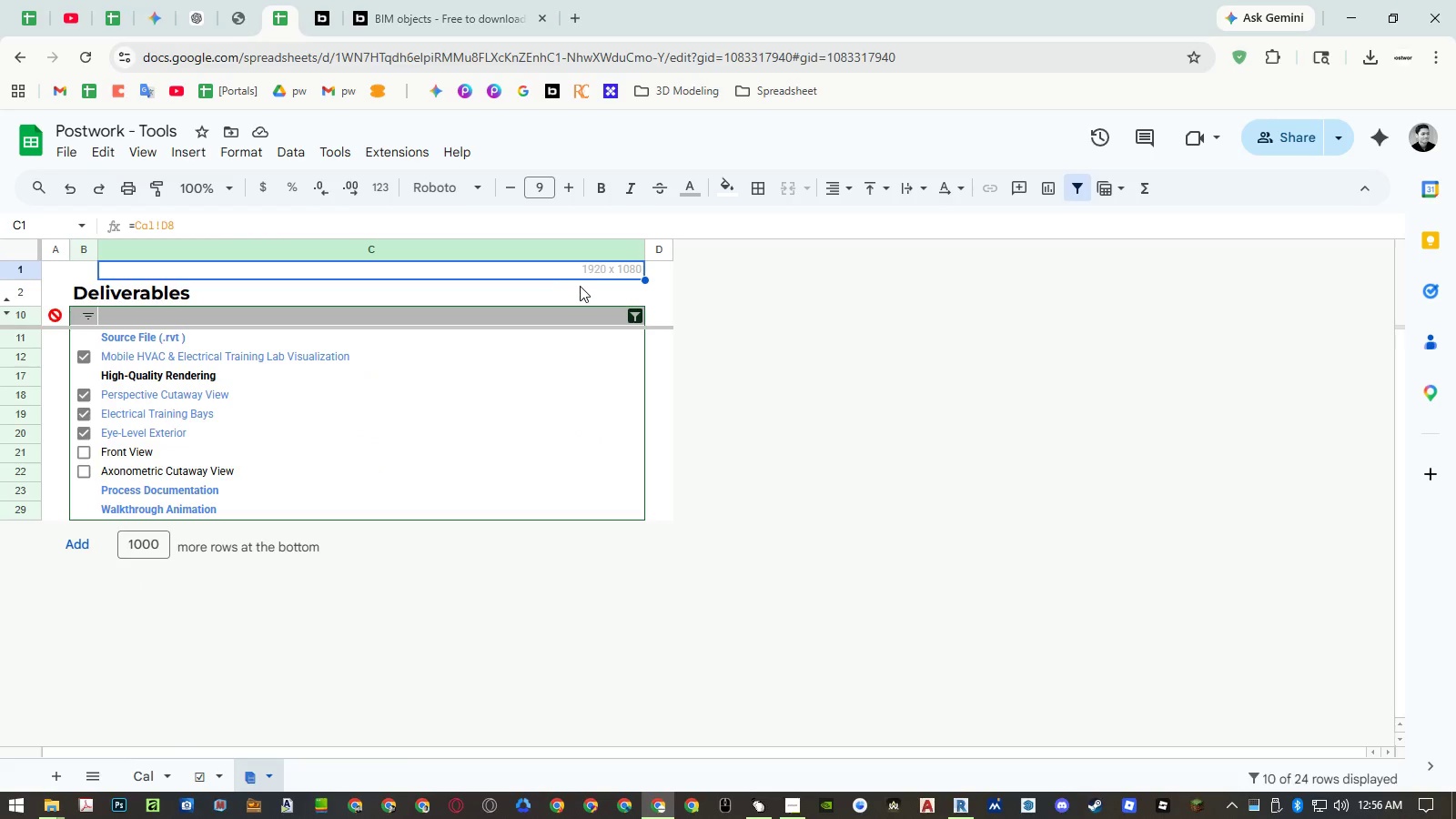 
key(Control+ControlLeft)
 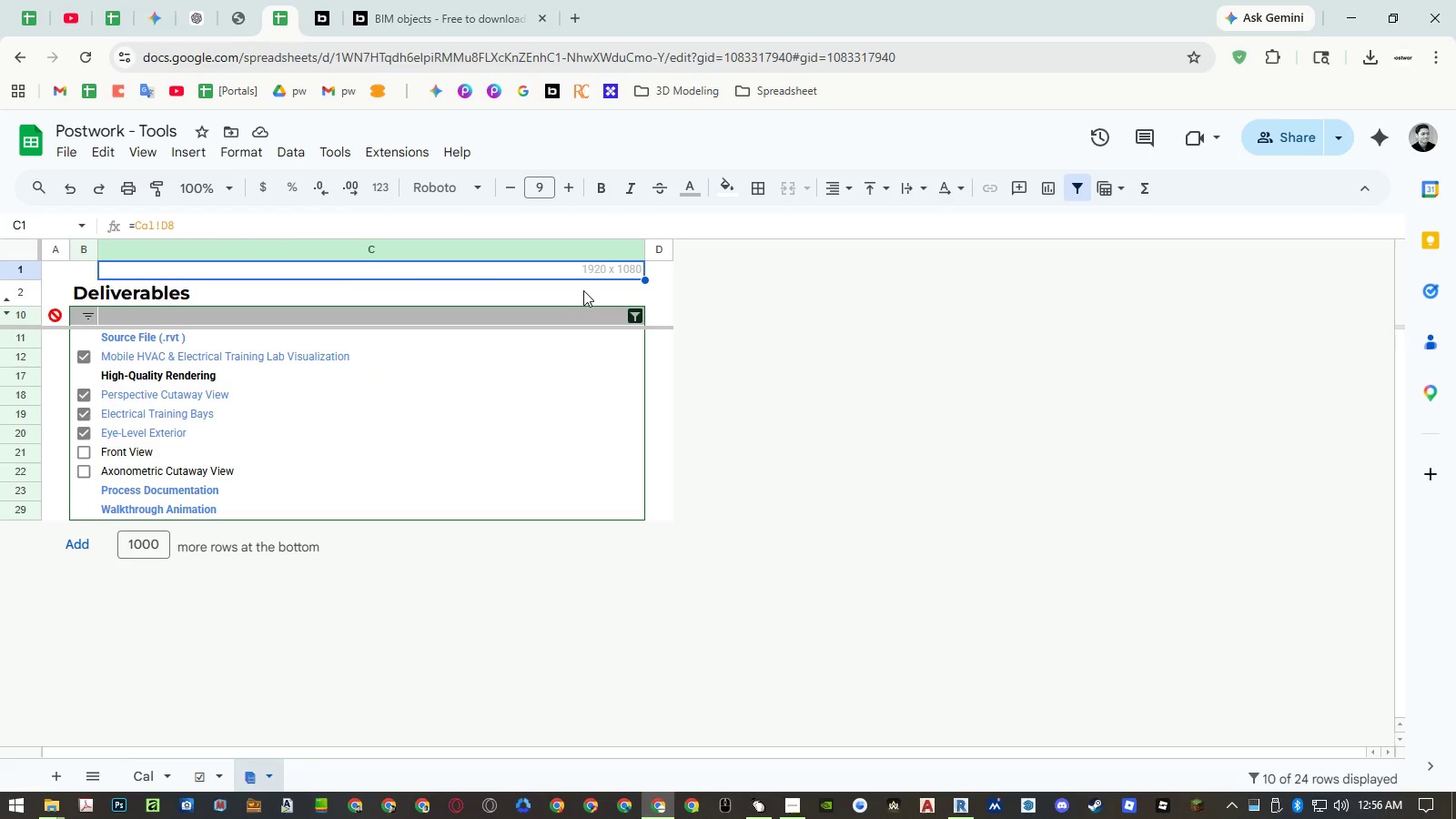 
key(Control+C)
 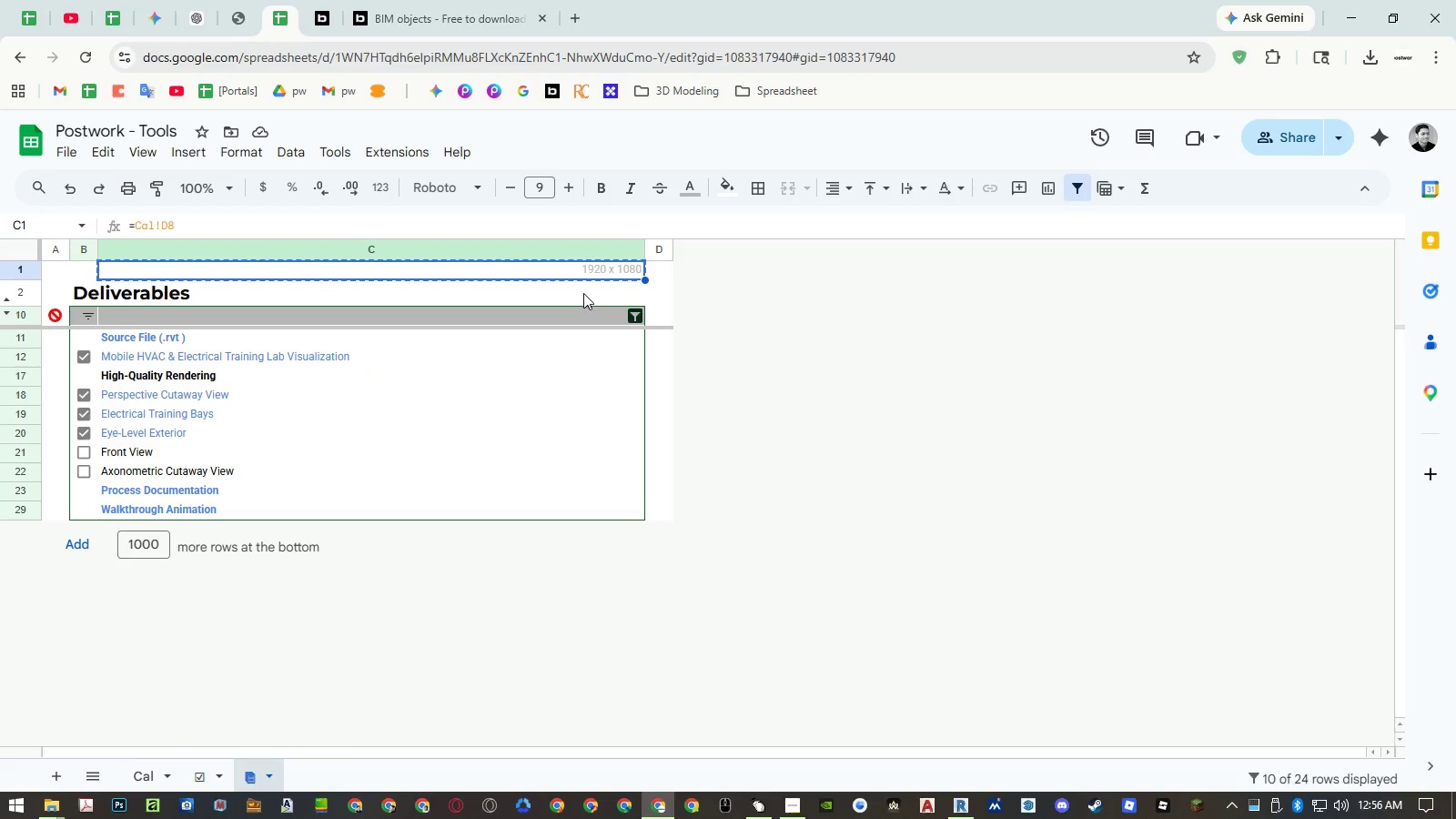 
left_click([583, 293])
 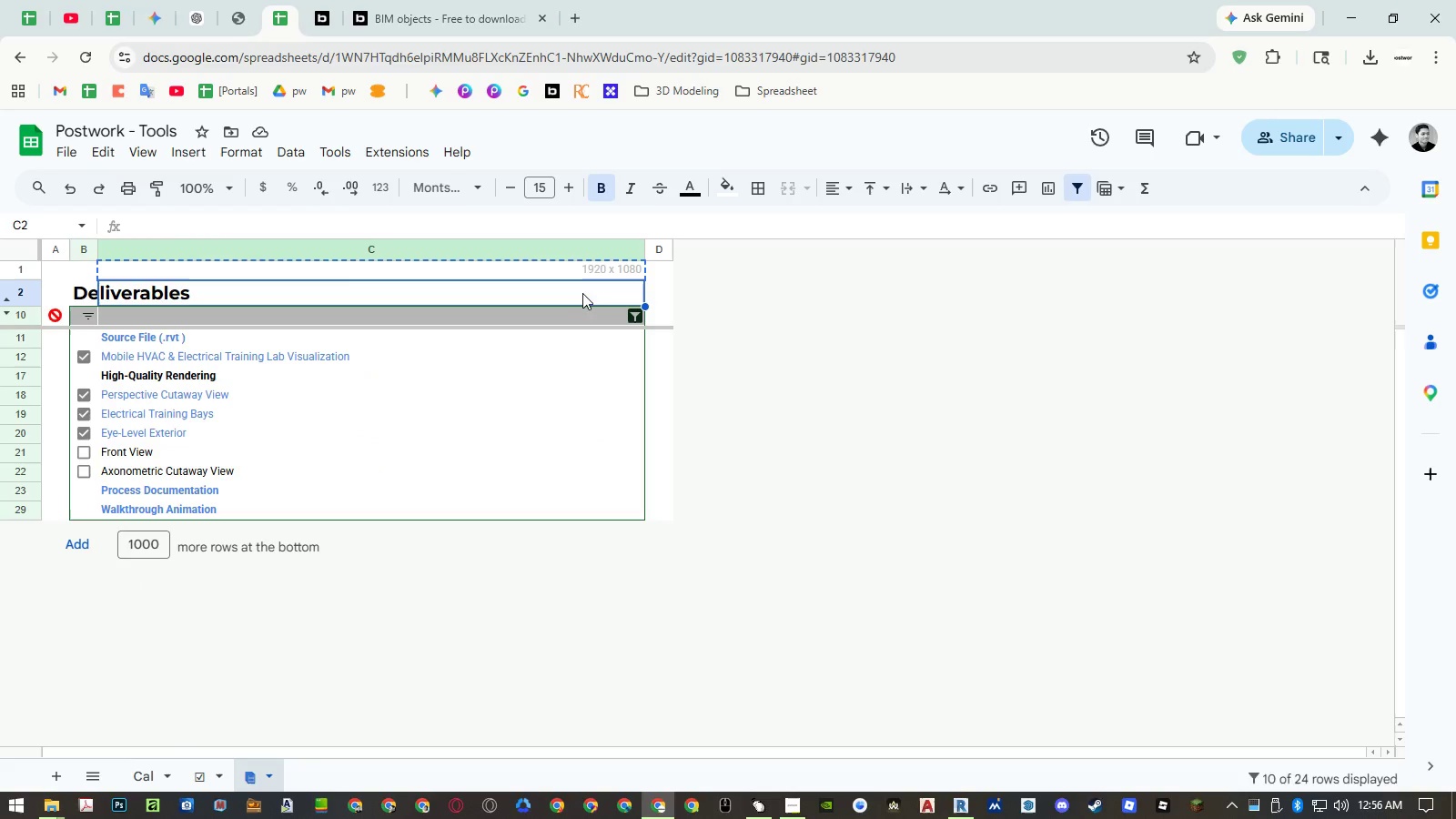 
key(Control+ControlLeft)
 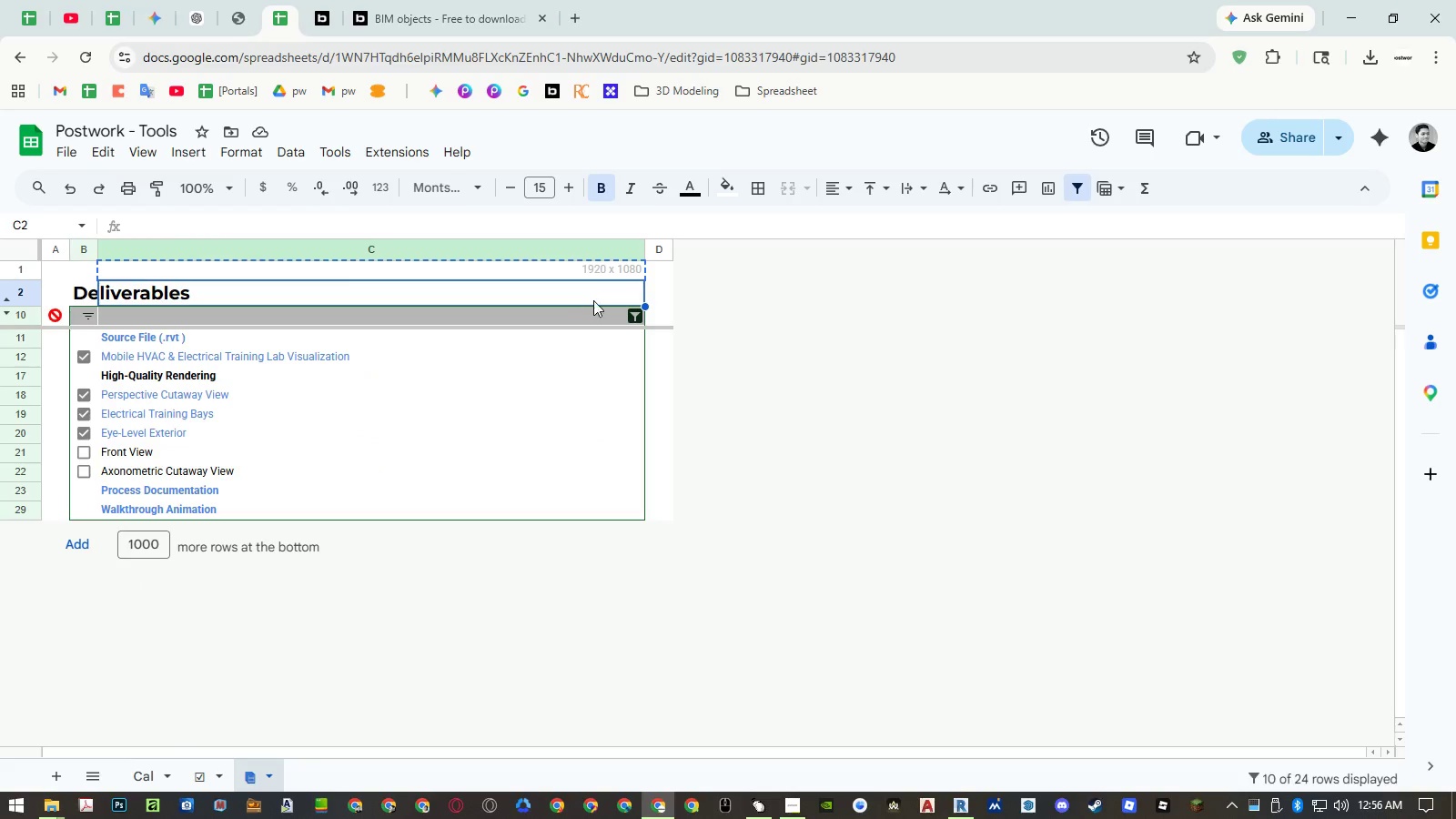 
key(Control+Shift+ShiftLeft)
 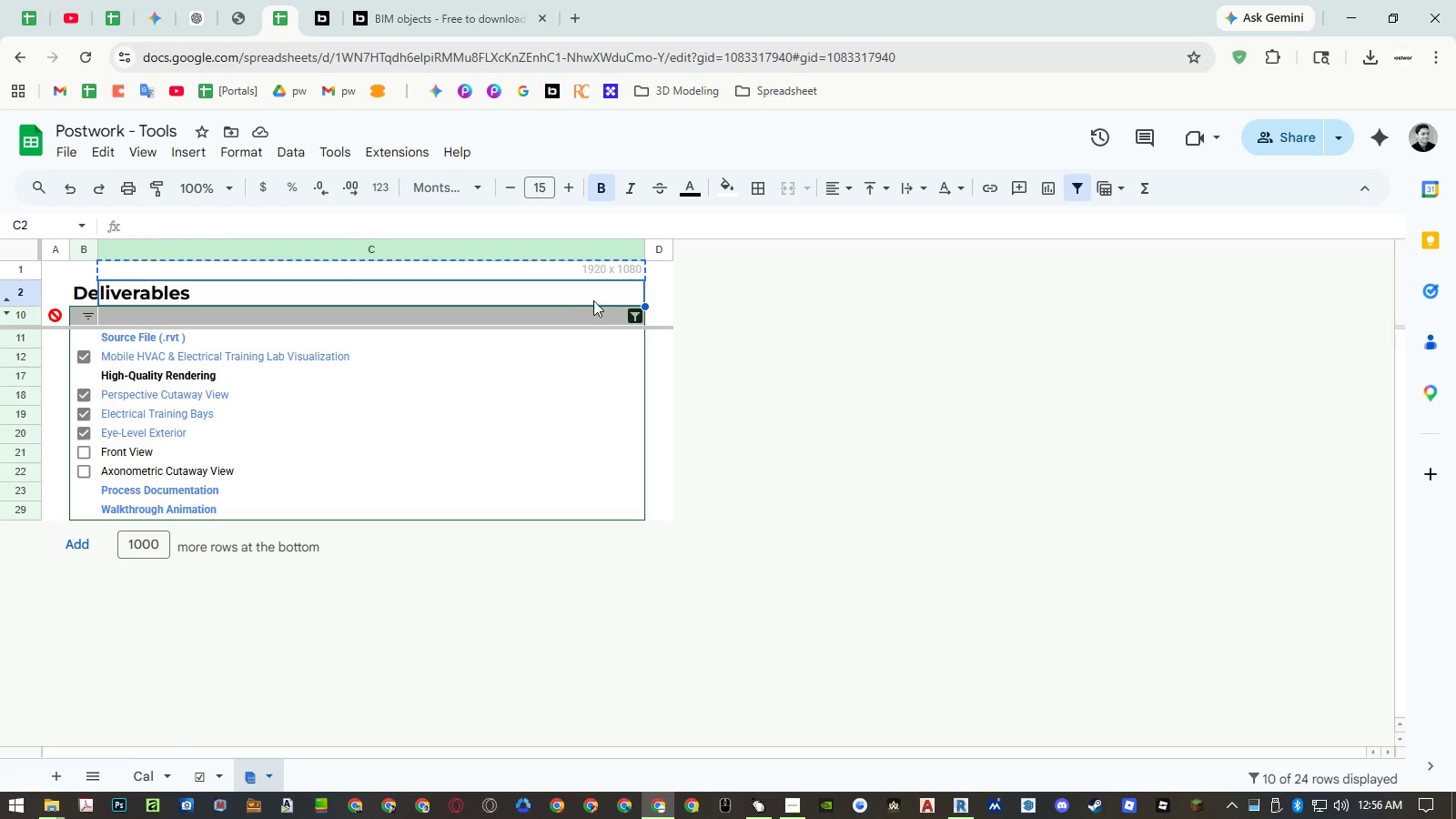 
key(Control+Shift+V)
 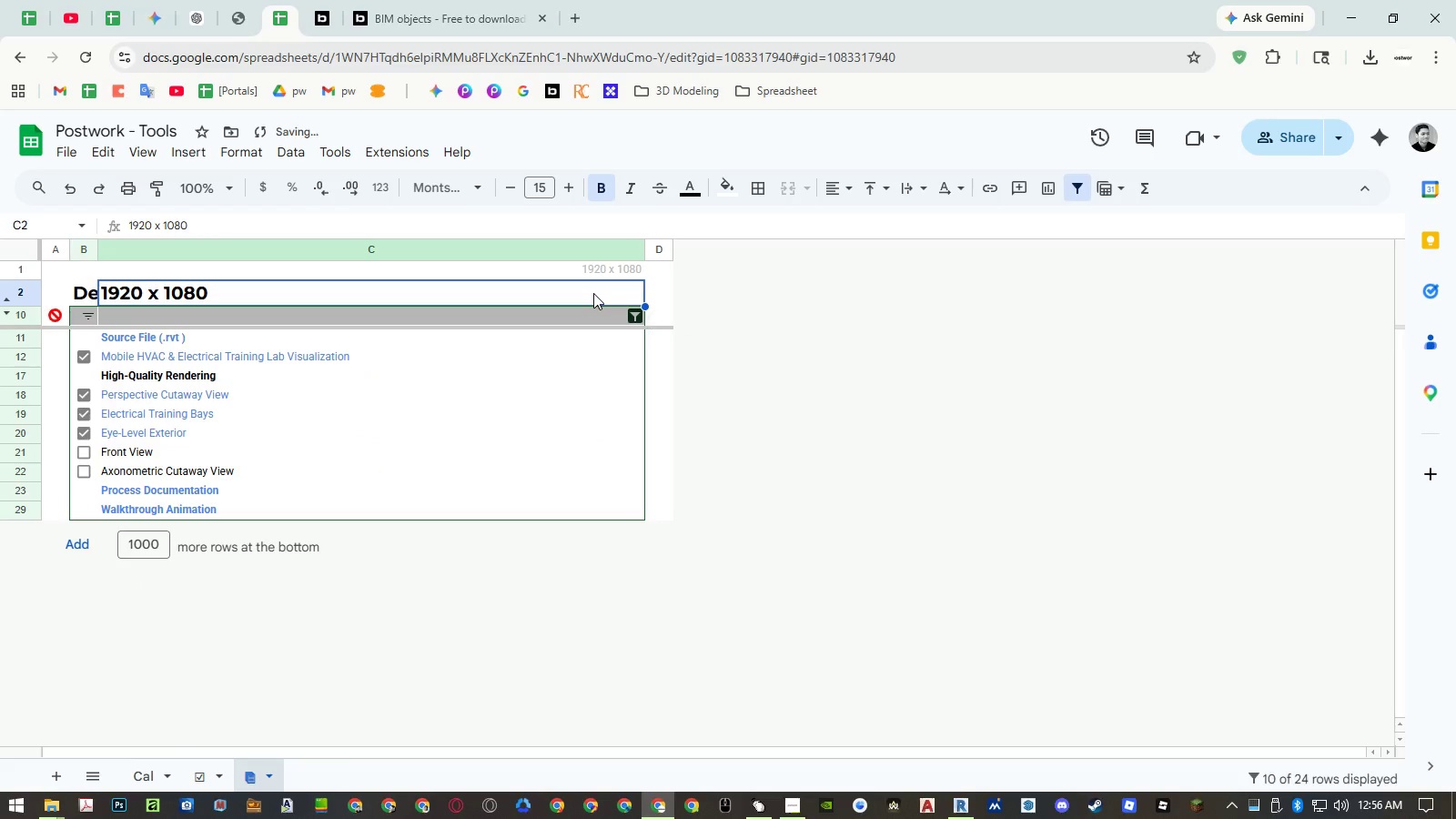 
double_click([593, 293])
 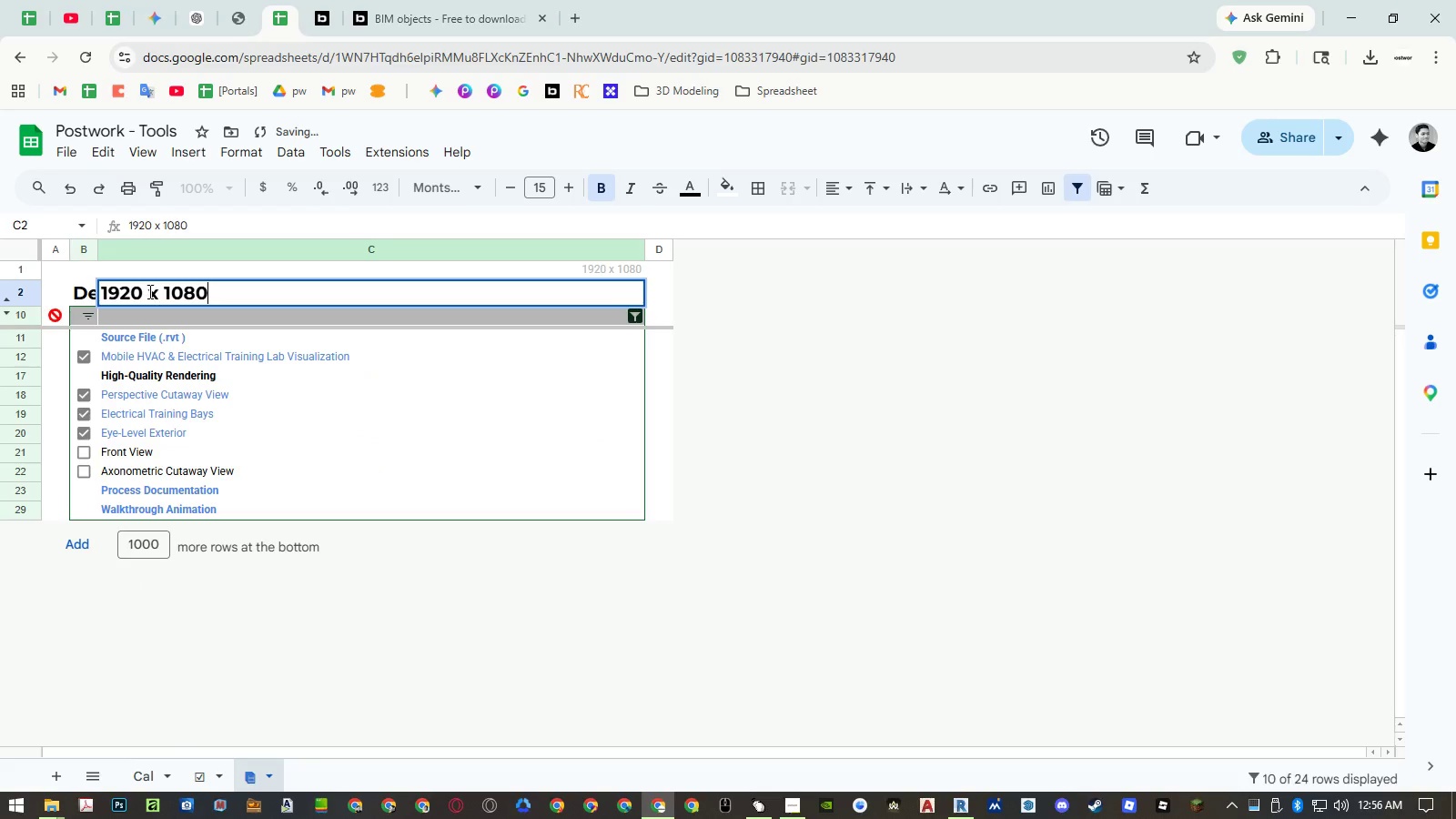 
left_click([130, 288])
 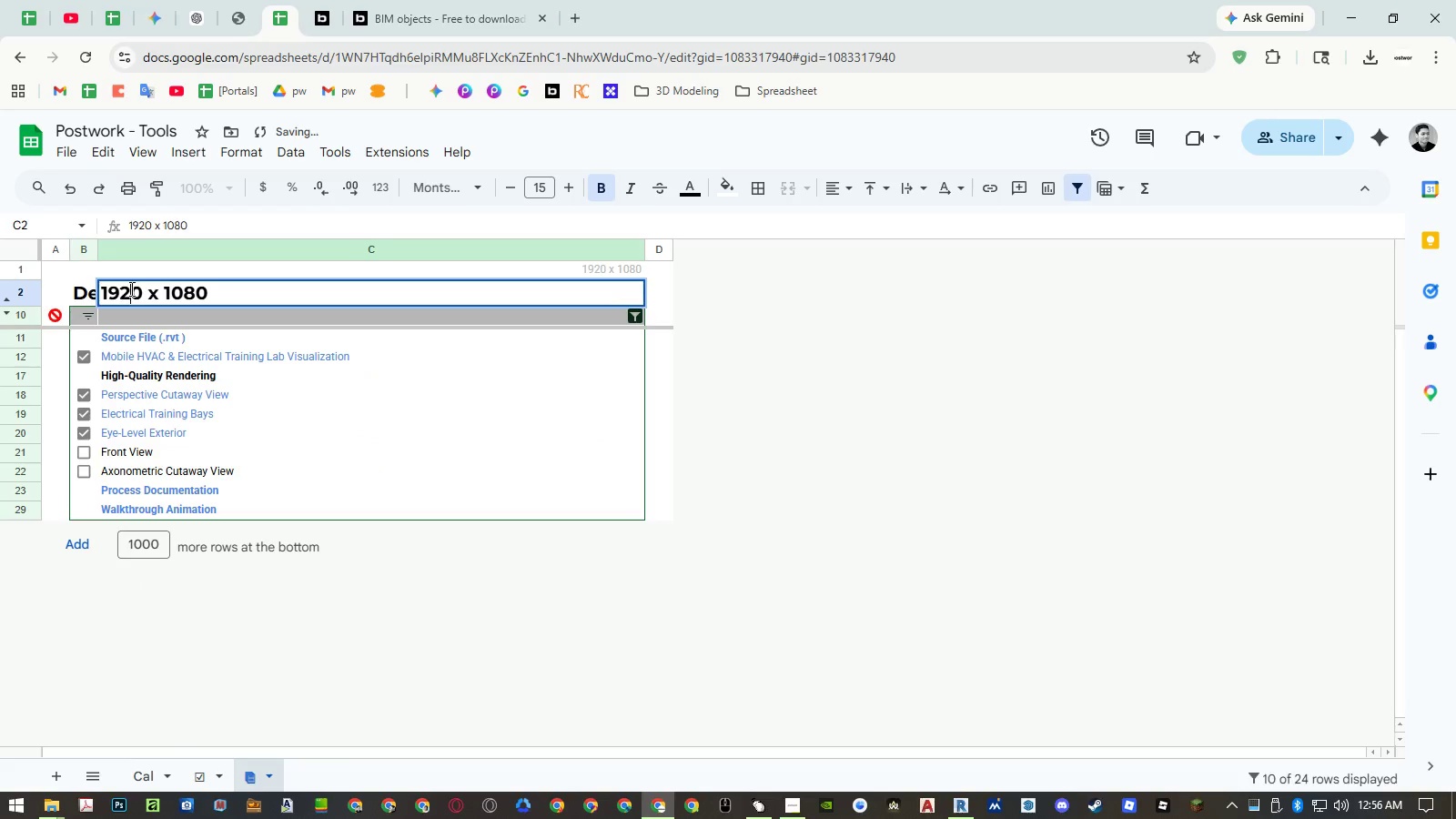 
left_click_drag(start_coordinate=[130, 288], to_coordinate=[106, 291])
 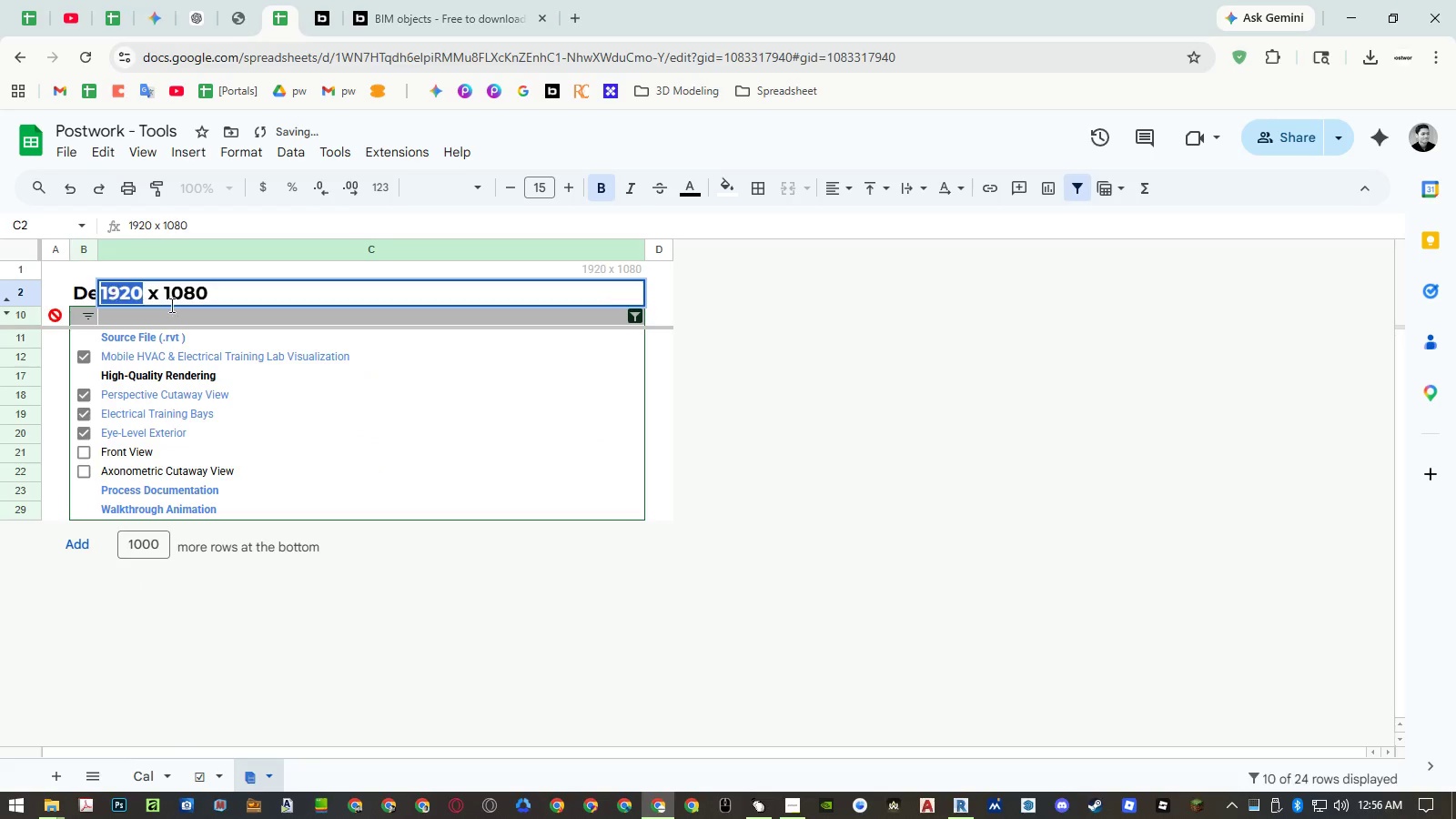 
key(Control+ControlLeft)
 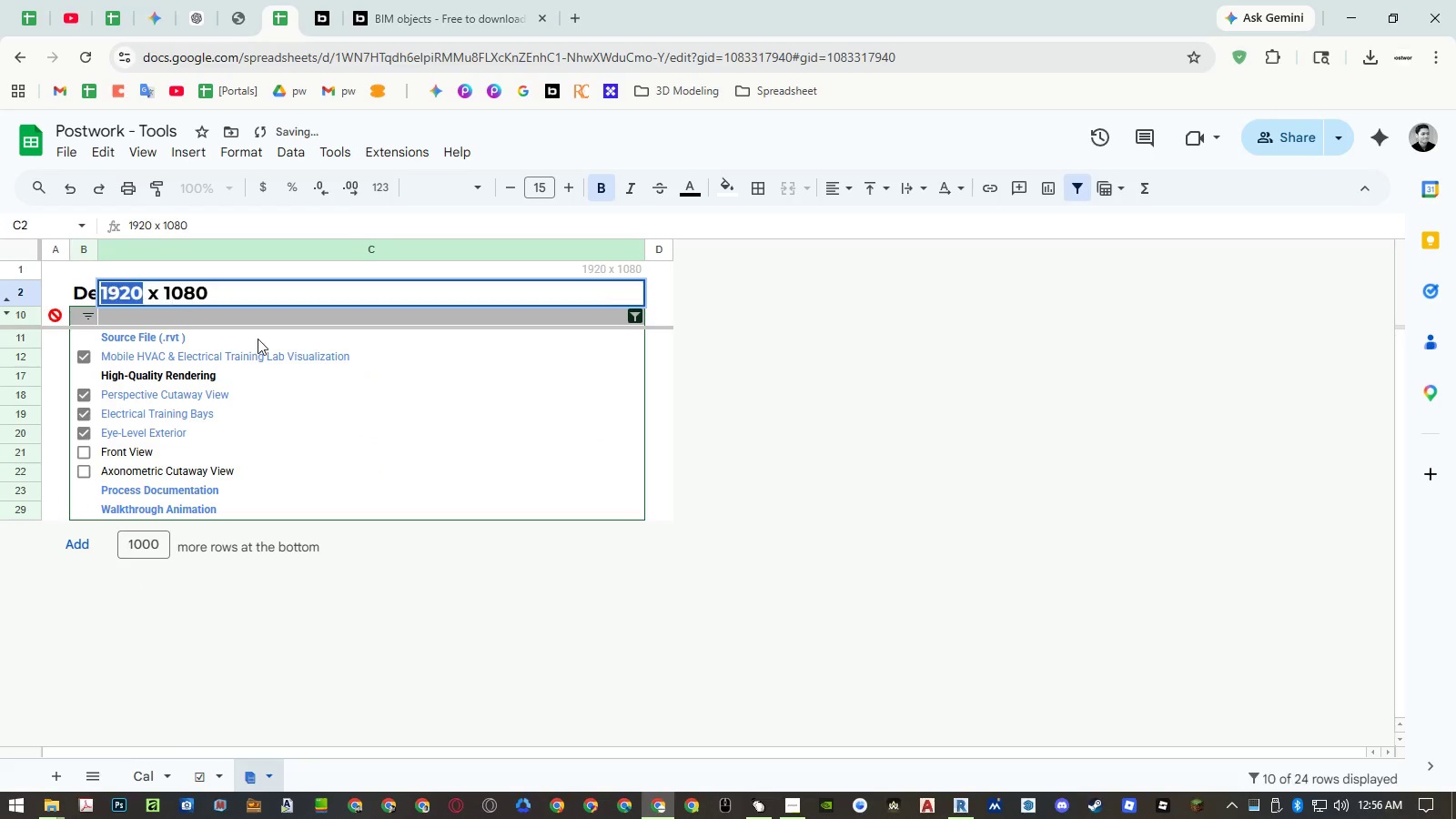 
key(Control+C)
 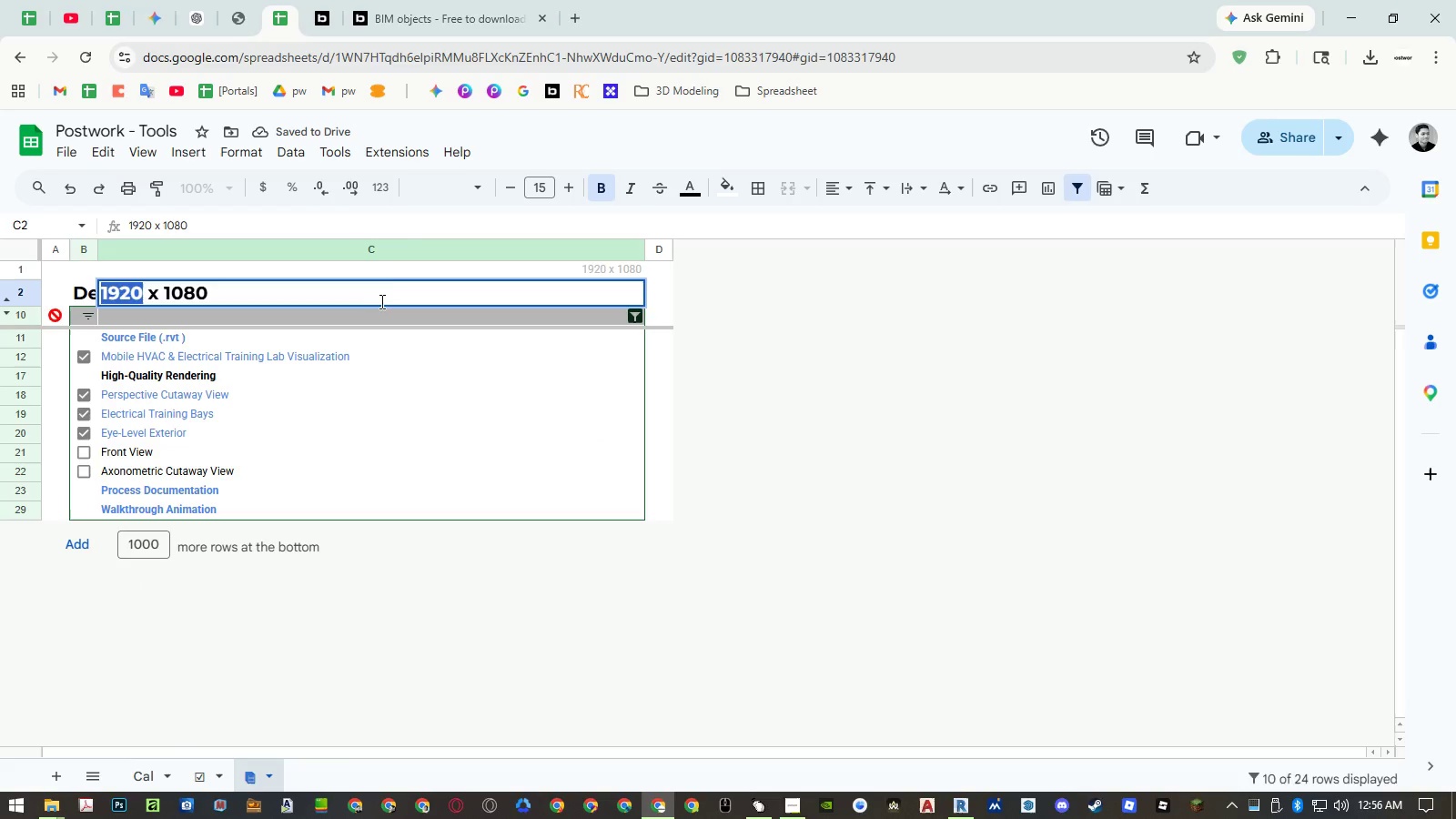 
key(Escape)
 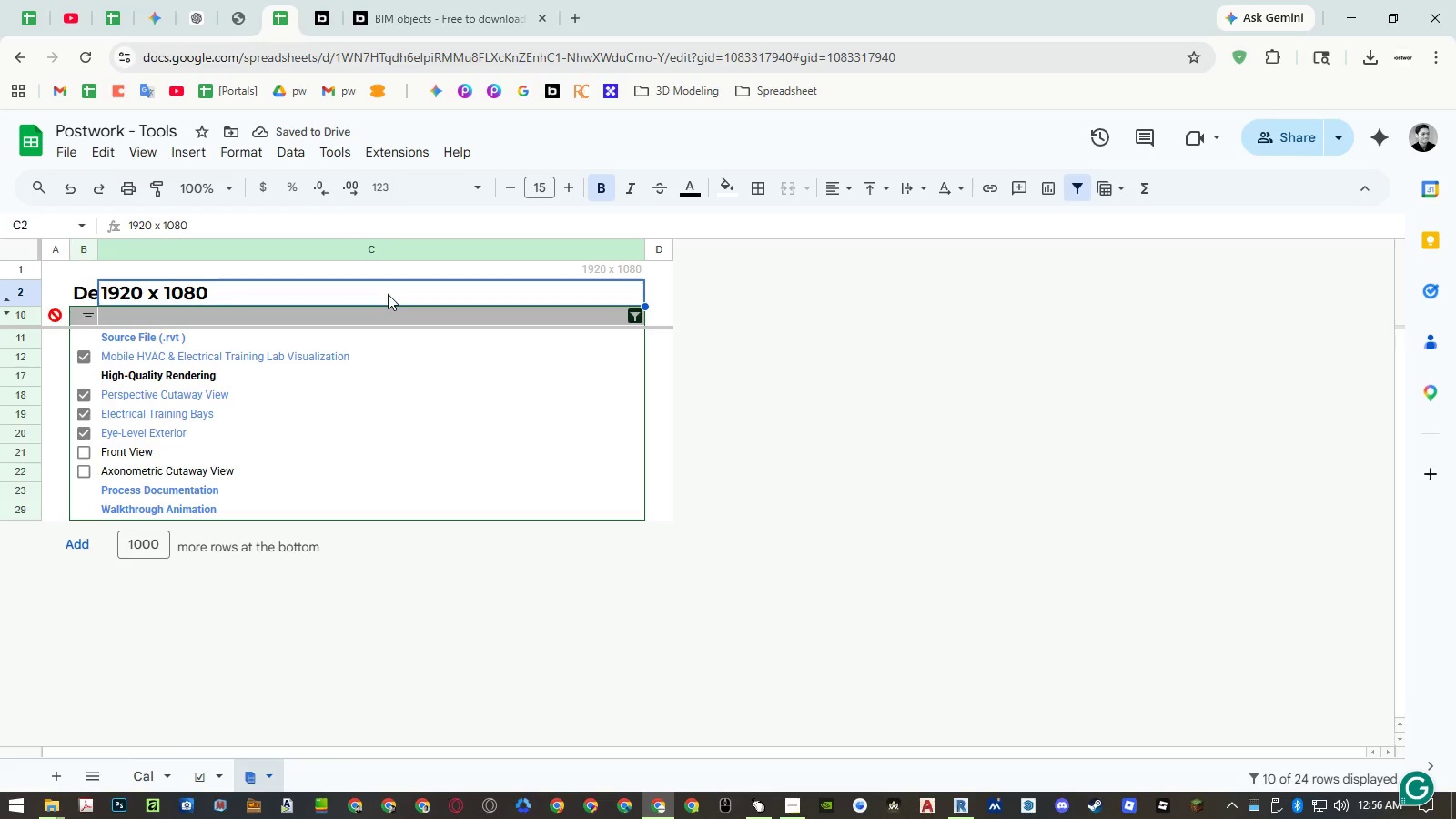 
key(Delete)
 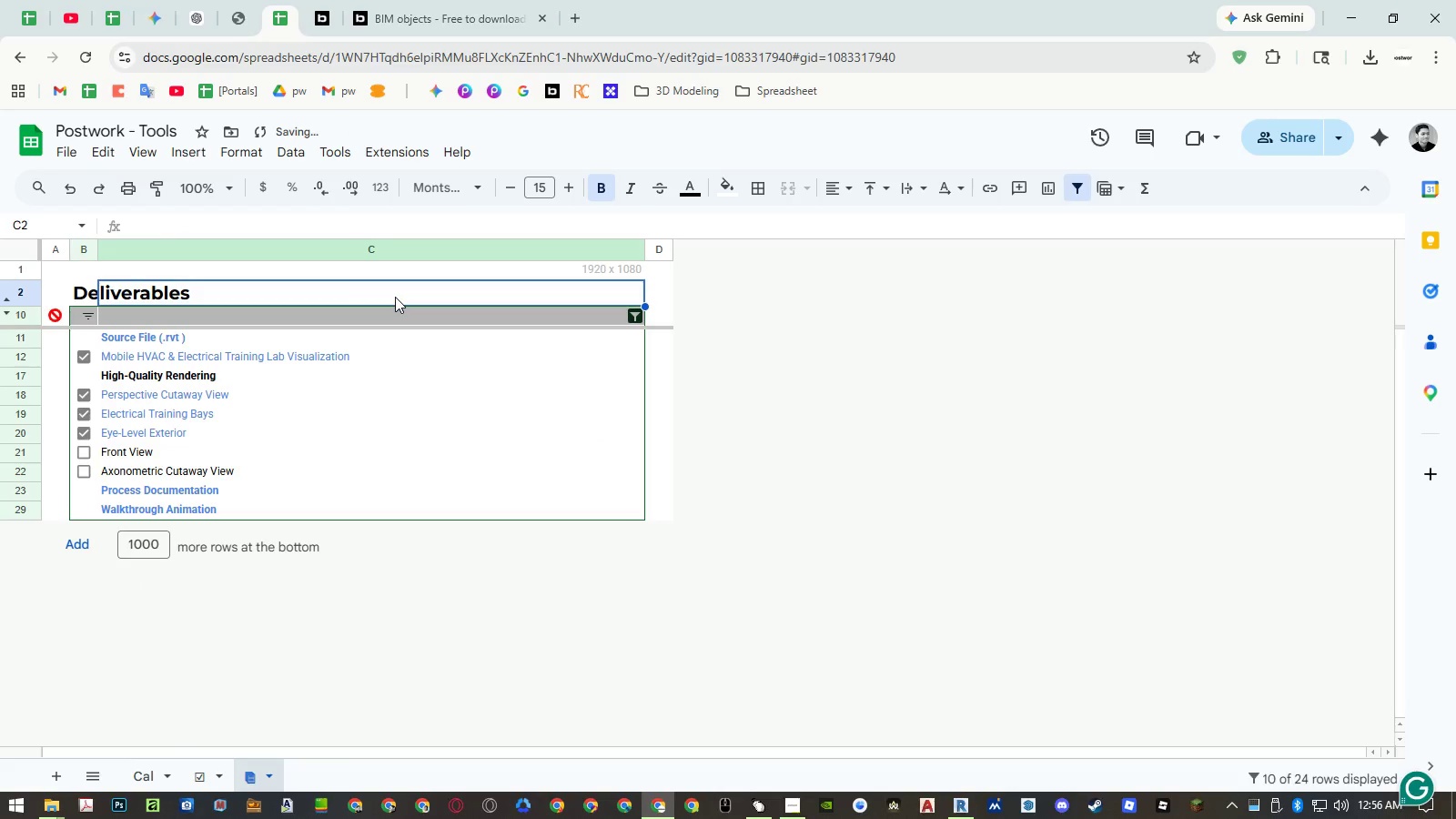 
key(Alt+Tab)
 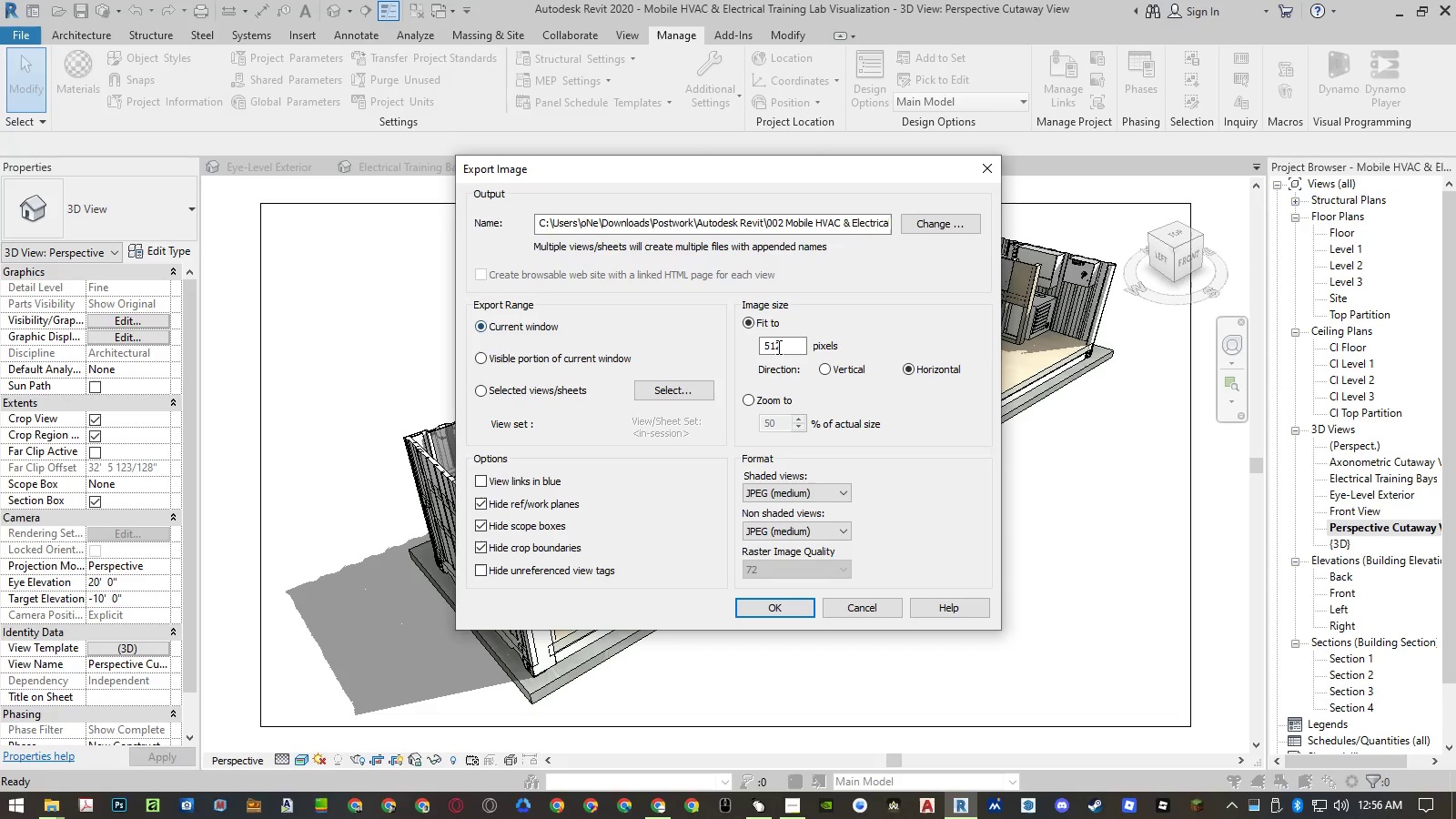 
left_click_drag(start_coordinate=[793, 344], to_coordinate=[712, 342])
 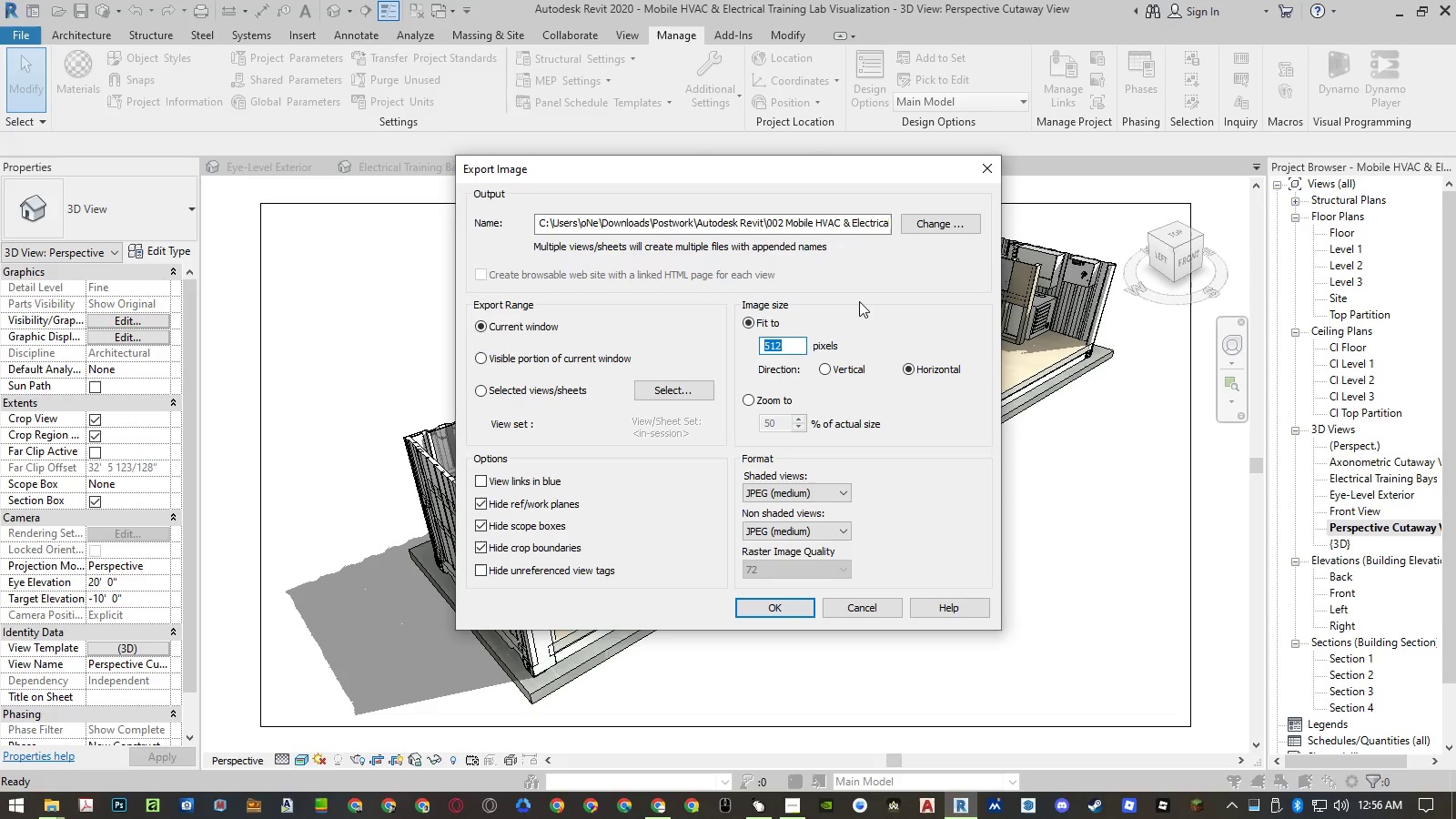 
key(Control+ControlLeft)
 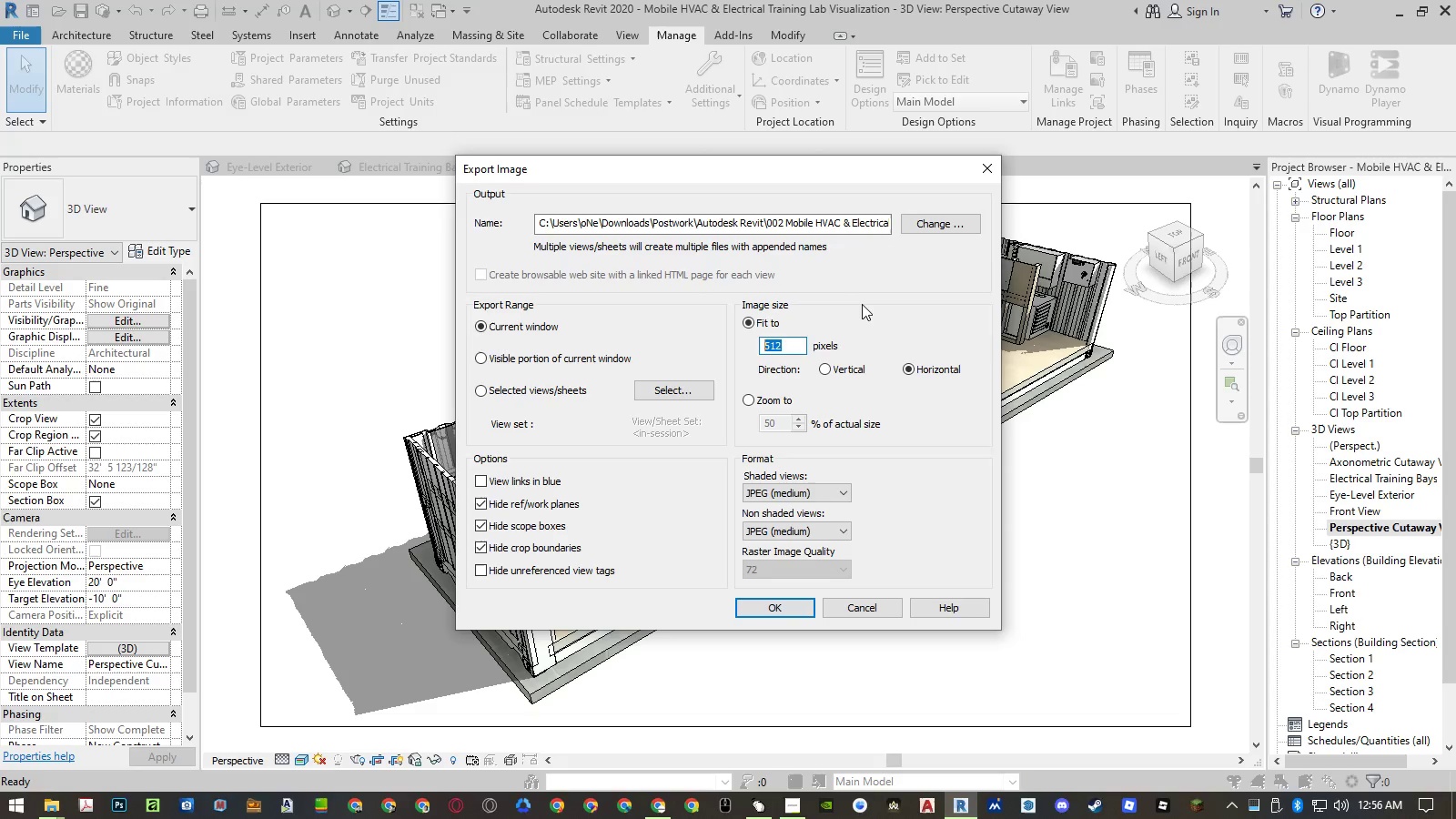 
key(Control+V)
 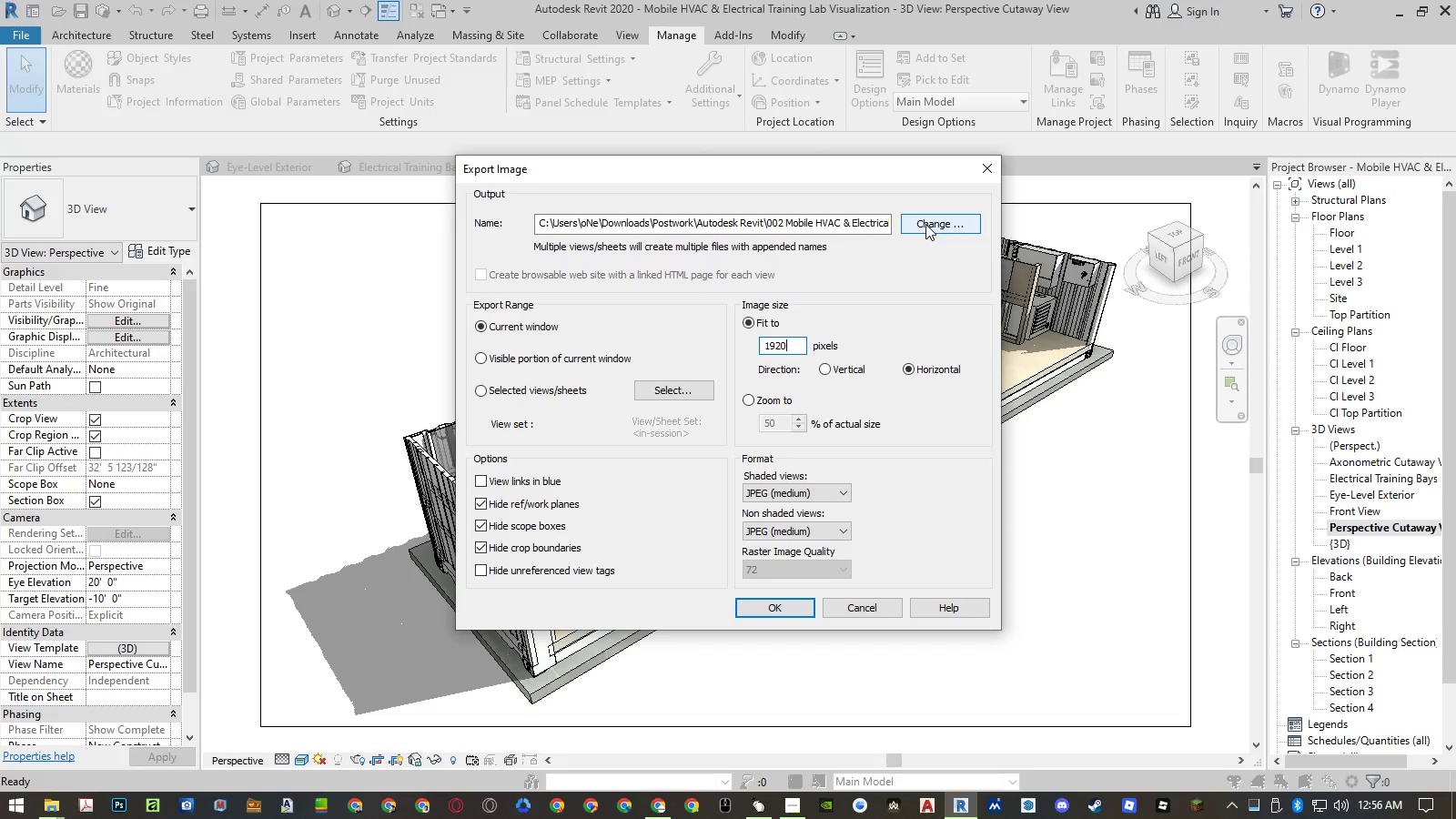 
left_click([926, 223])
 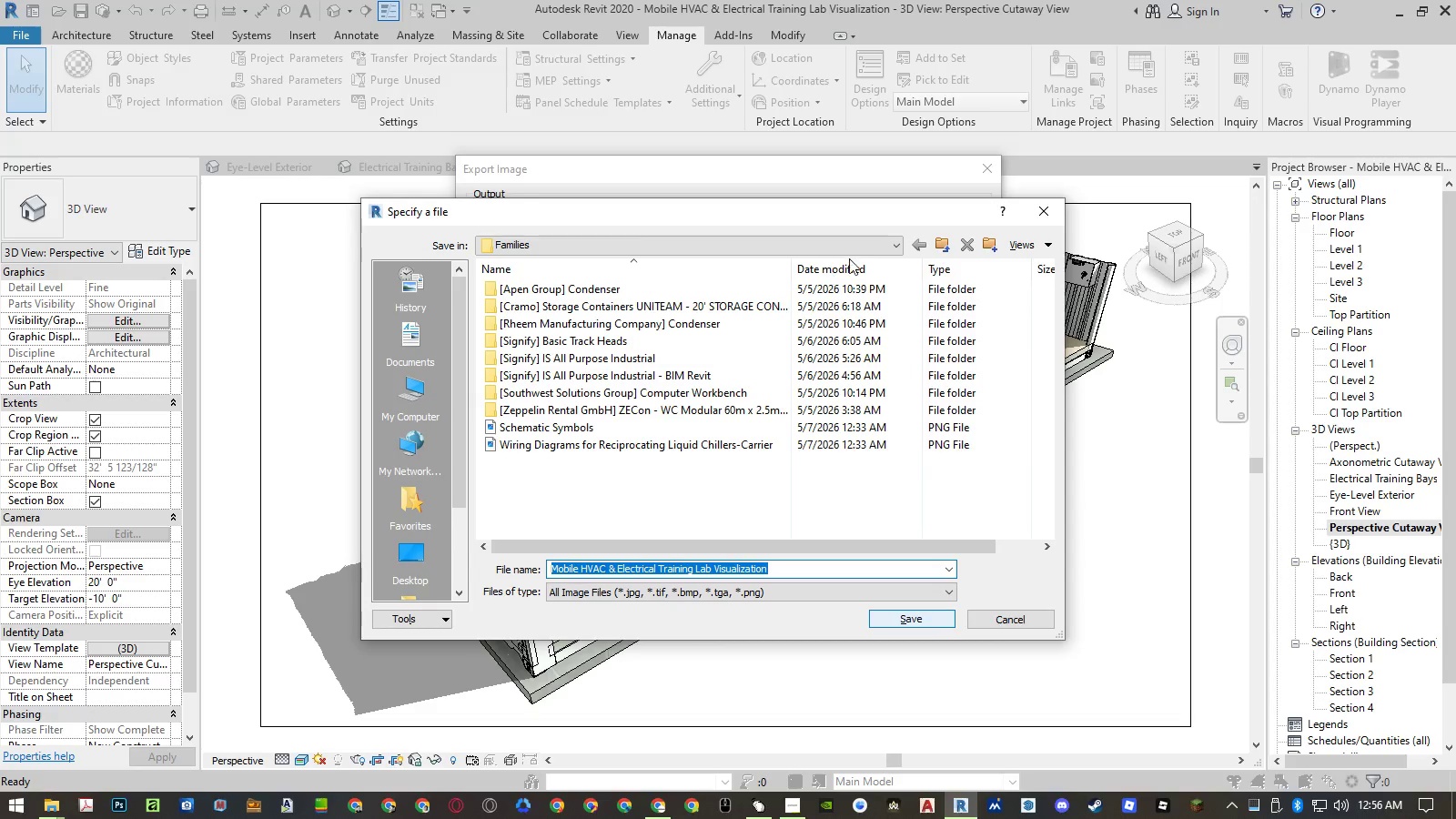 
left_click([938, 247])
 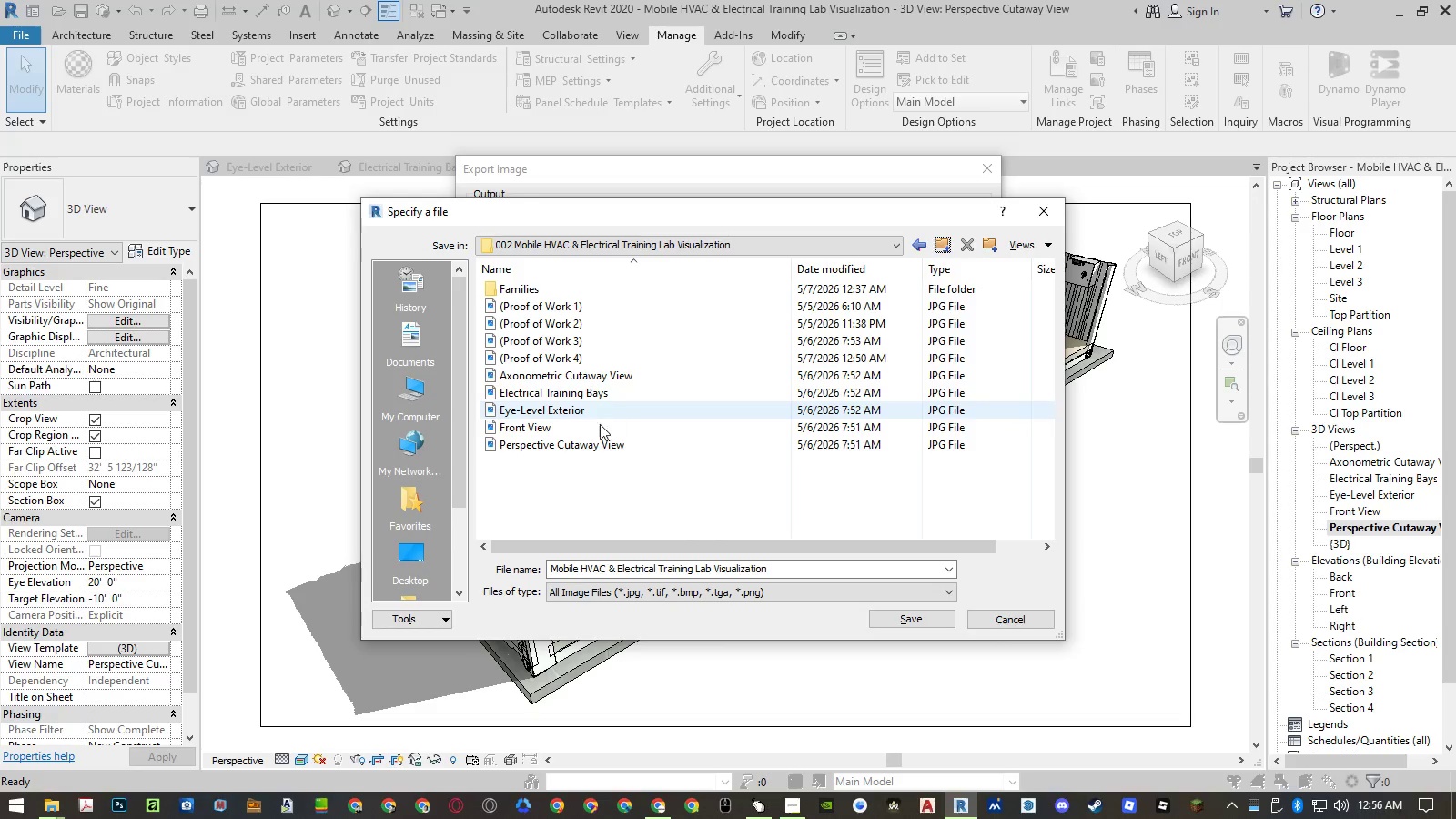 
double_click([588, 438])
 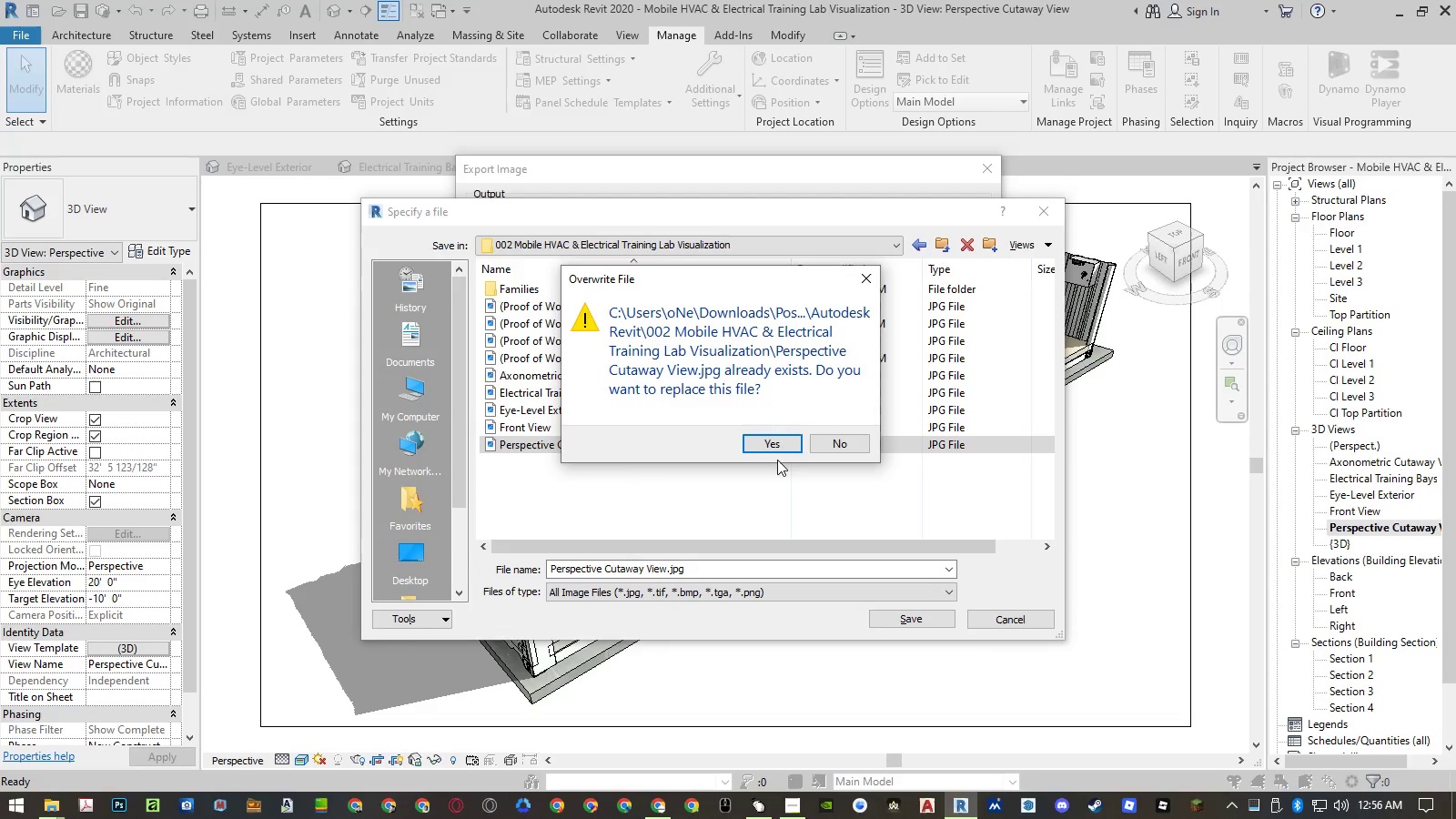 
left_click([778, 441])
 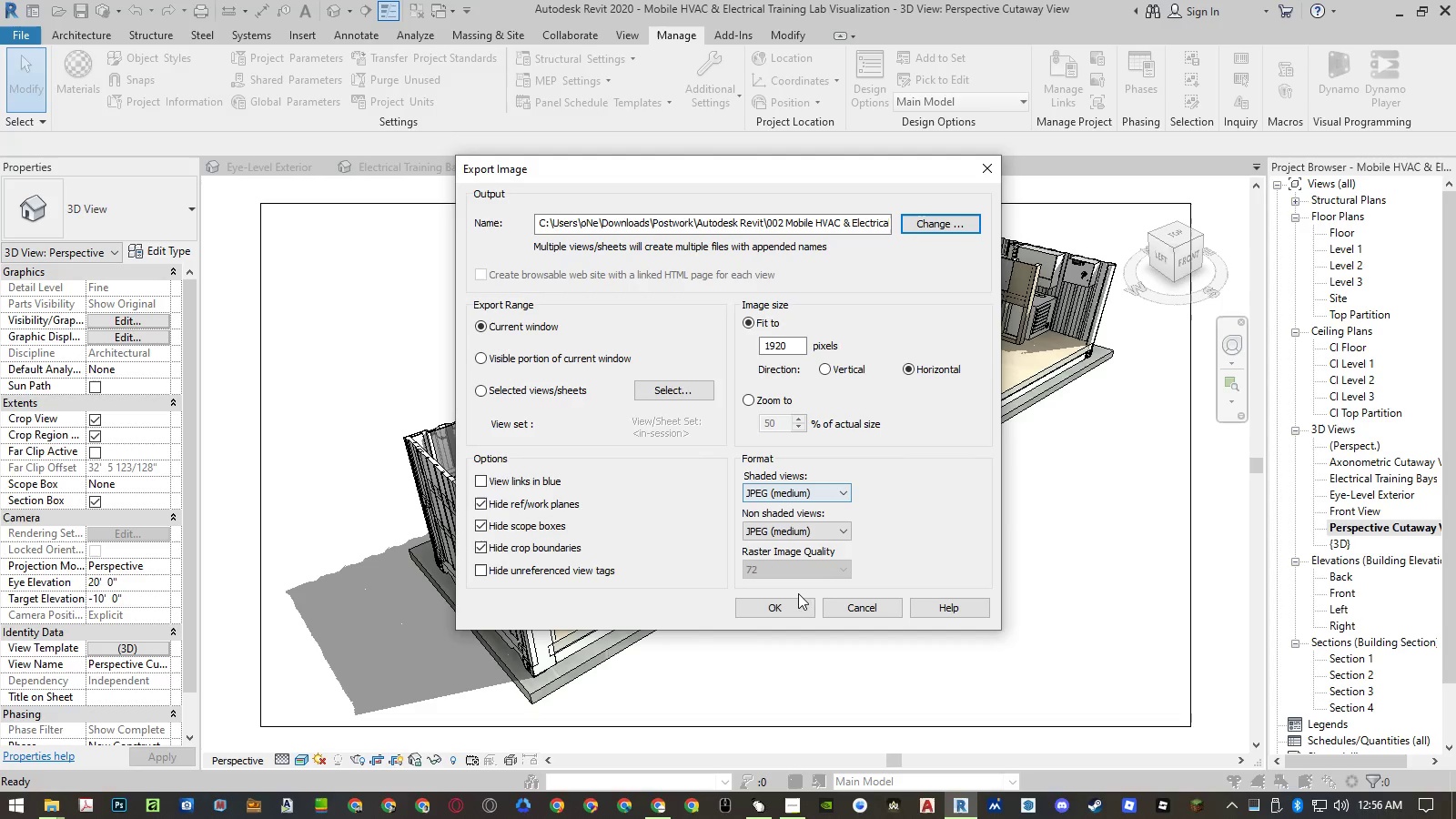 
left_click([791, 605])
 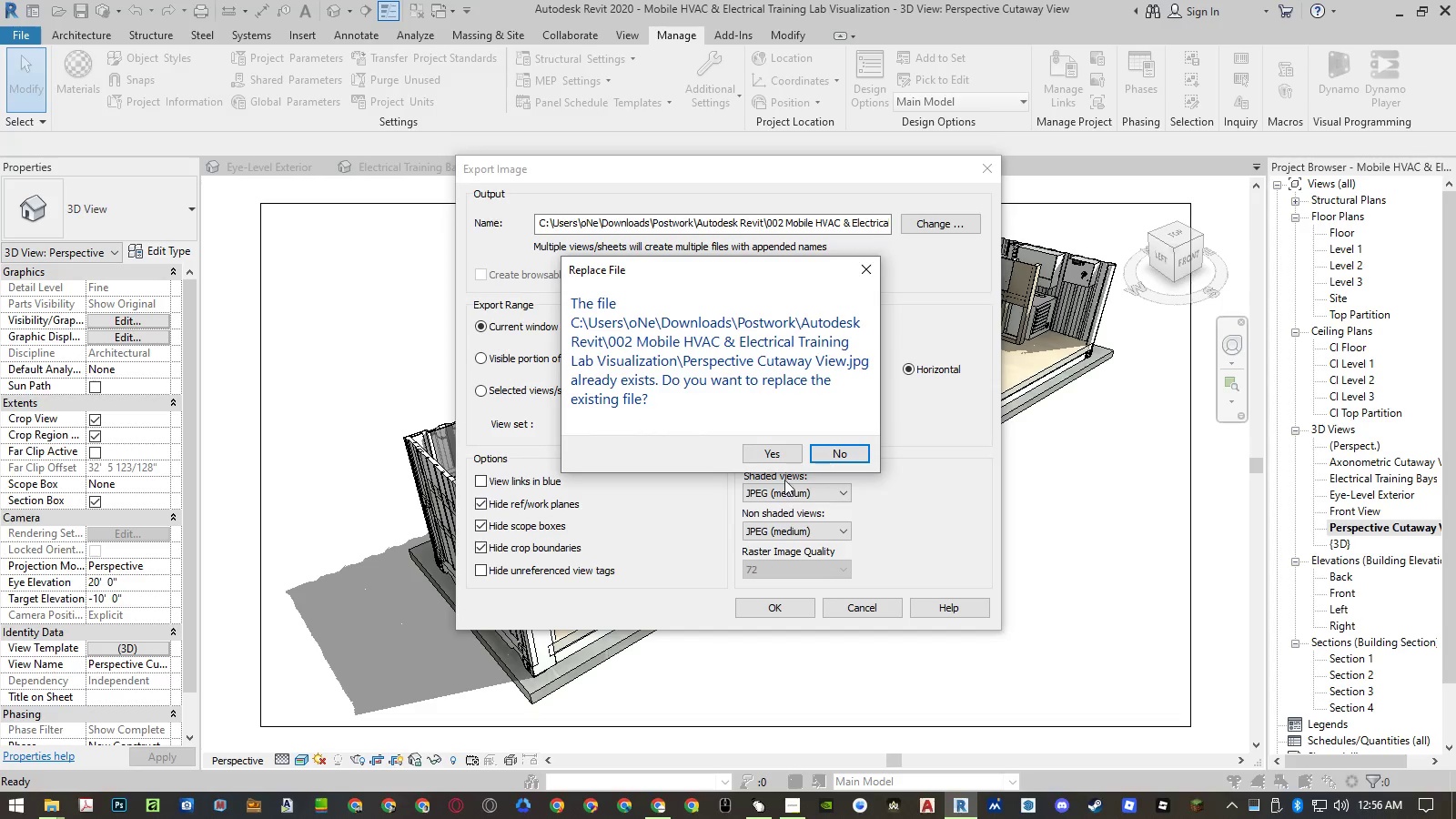 
left_click([779, 450])
 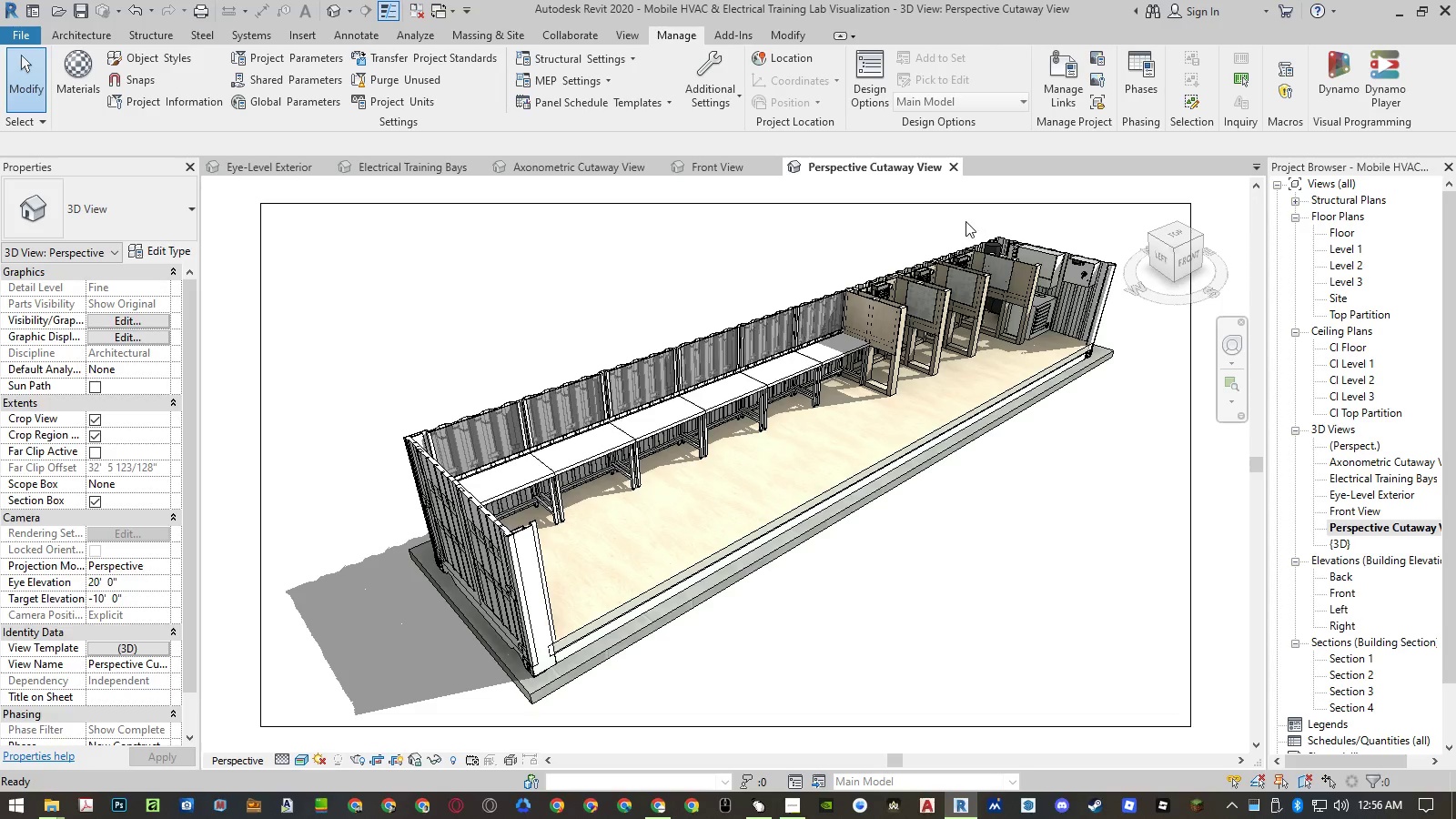 
left_click([956, 171])
 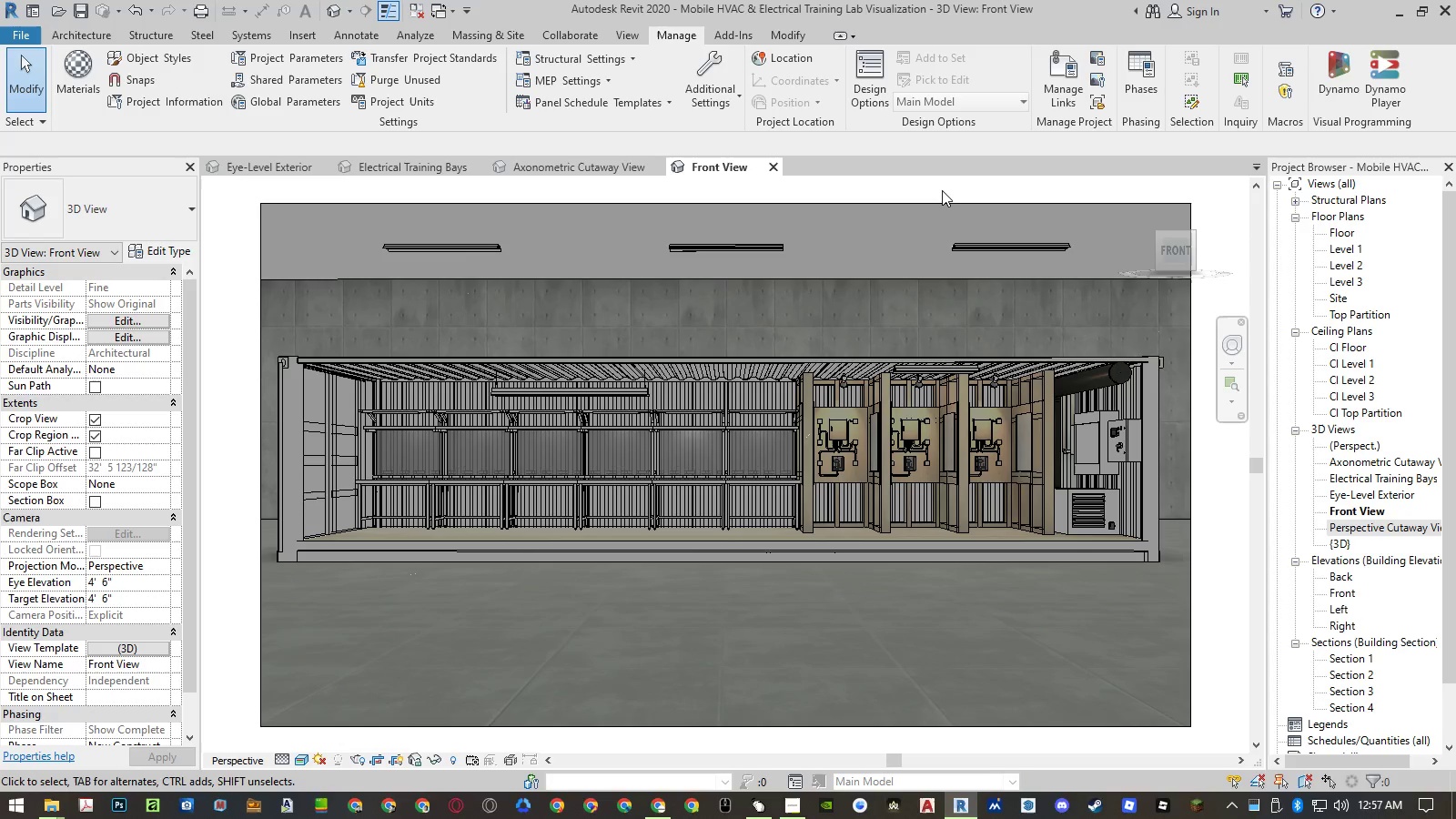 
type(ftm)
 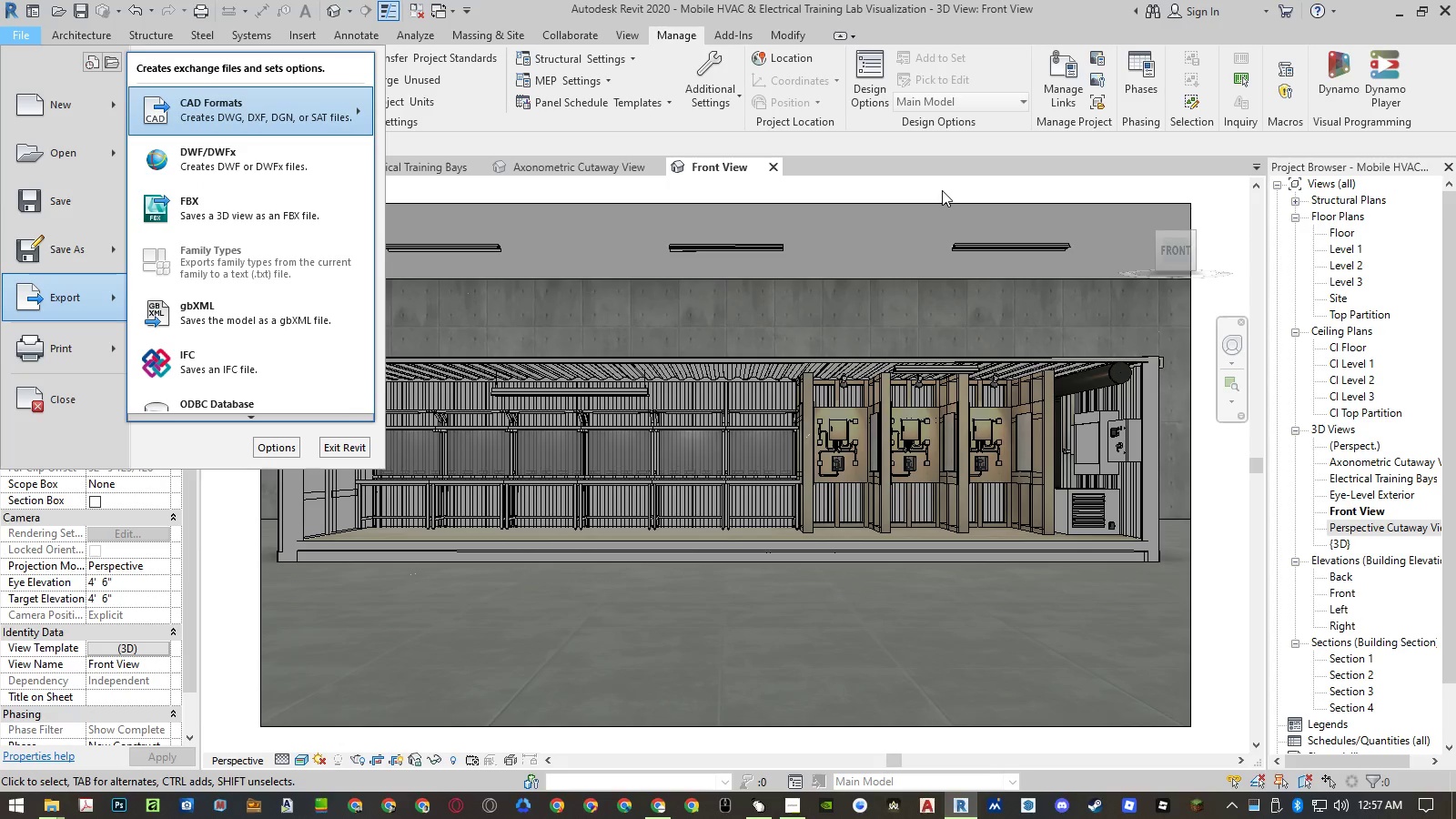 
left_click([313, 307])
 